 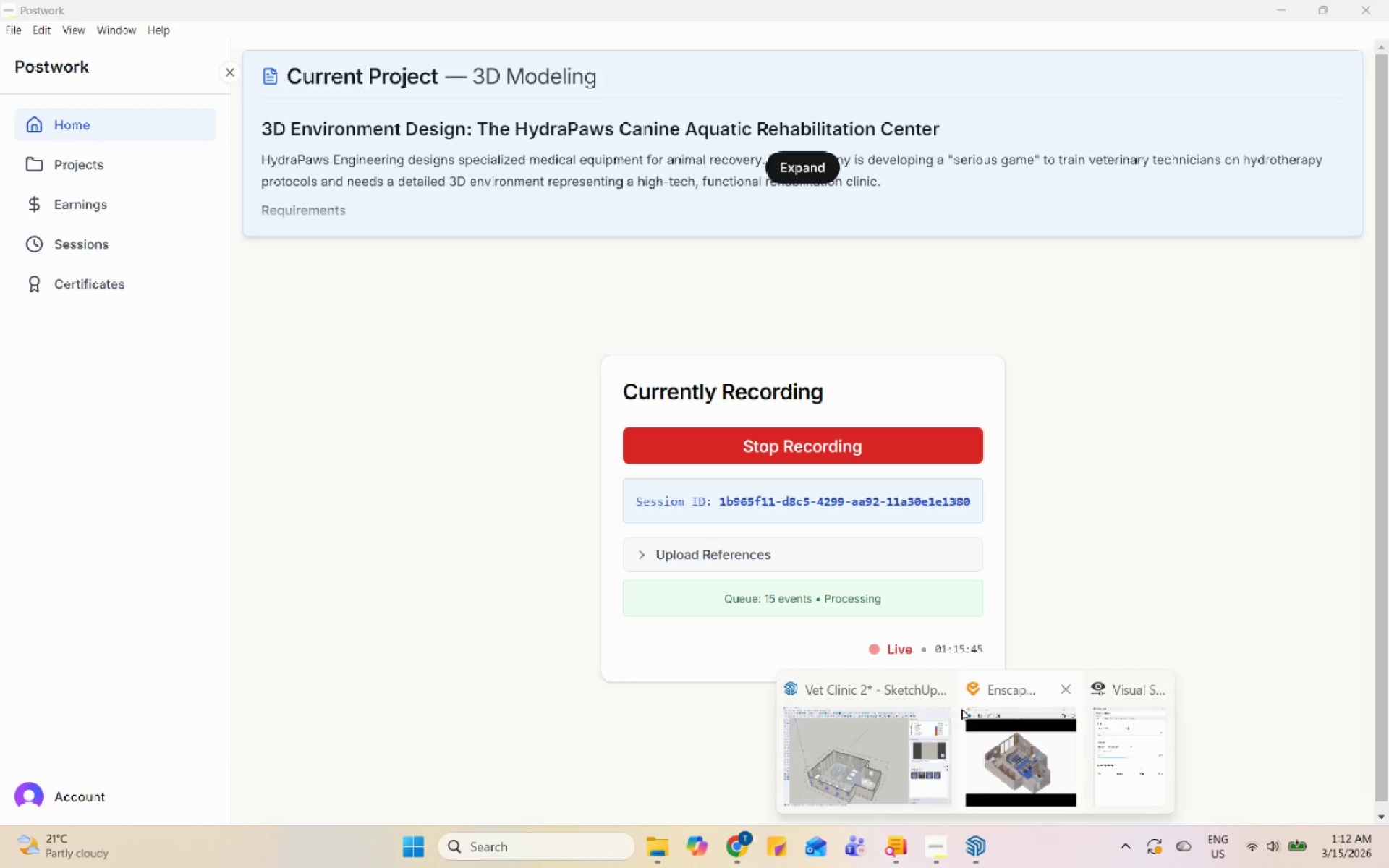 
left_click([1033, 746])
 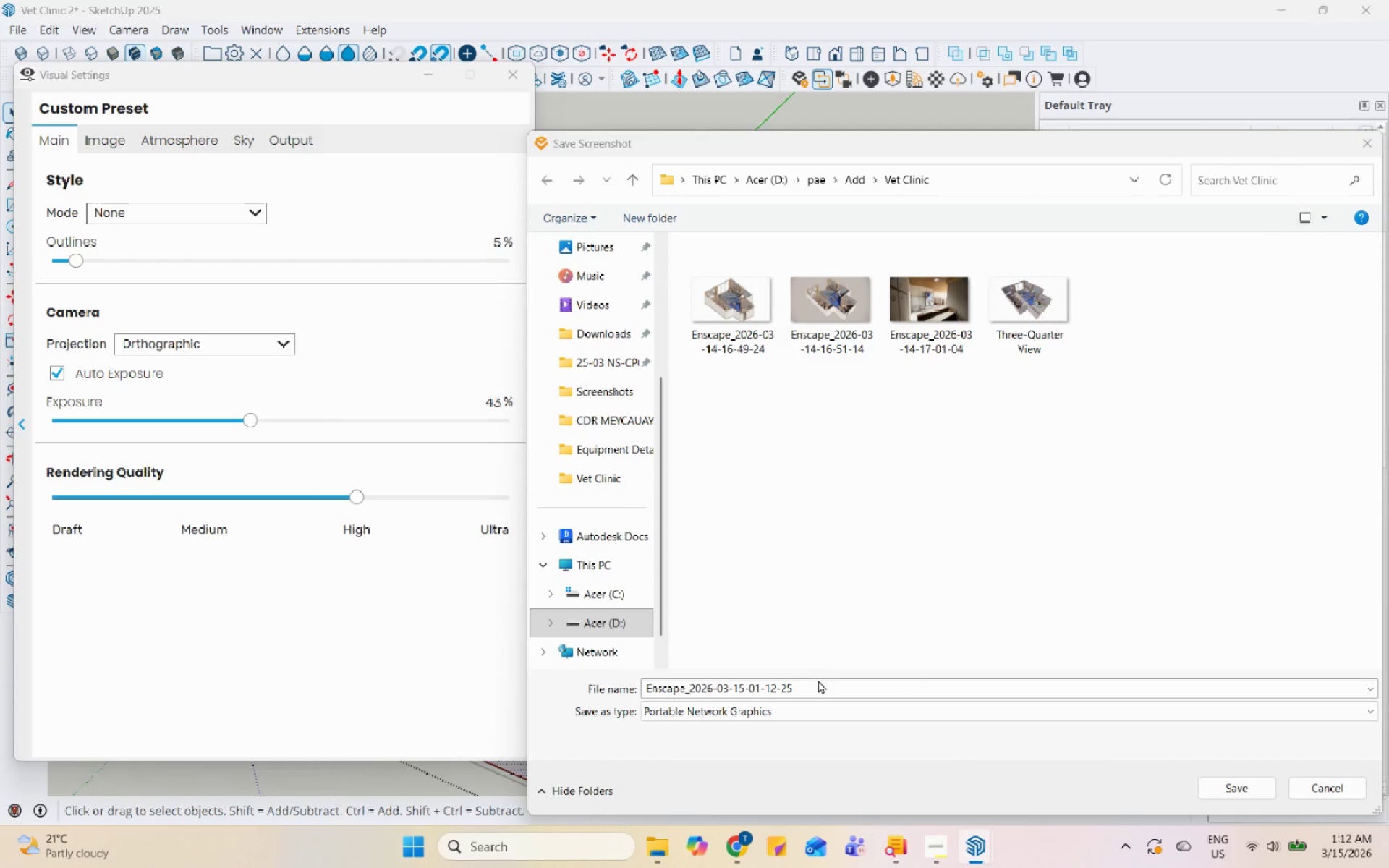 
left_click([822, 684])
 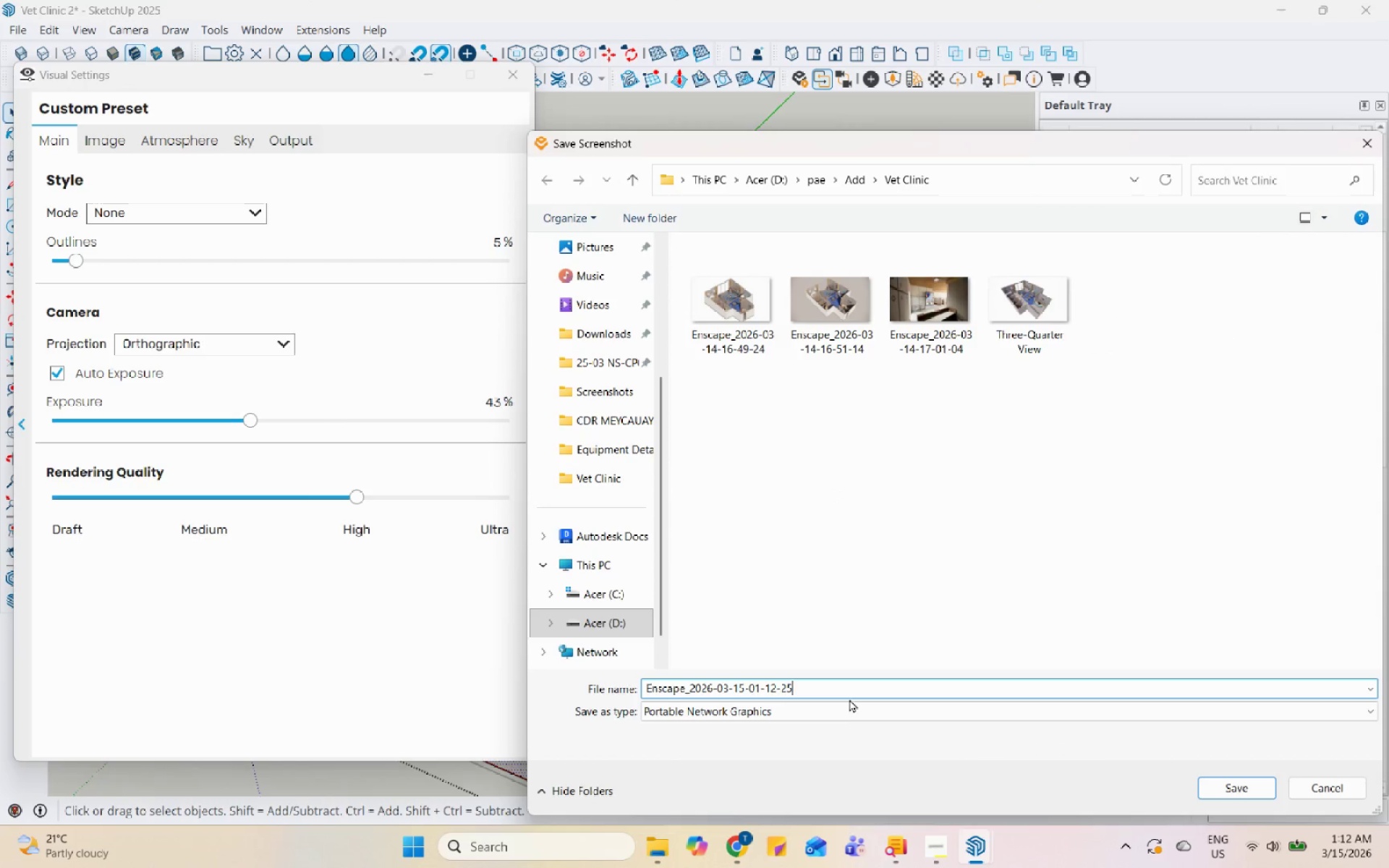 
left_click_drag(start_coordinate=[855, 684], to_coordinate=[556, 699])
 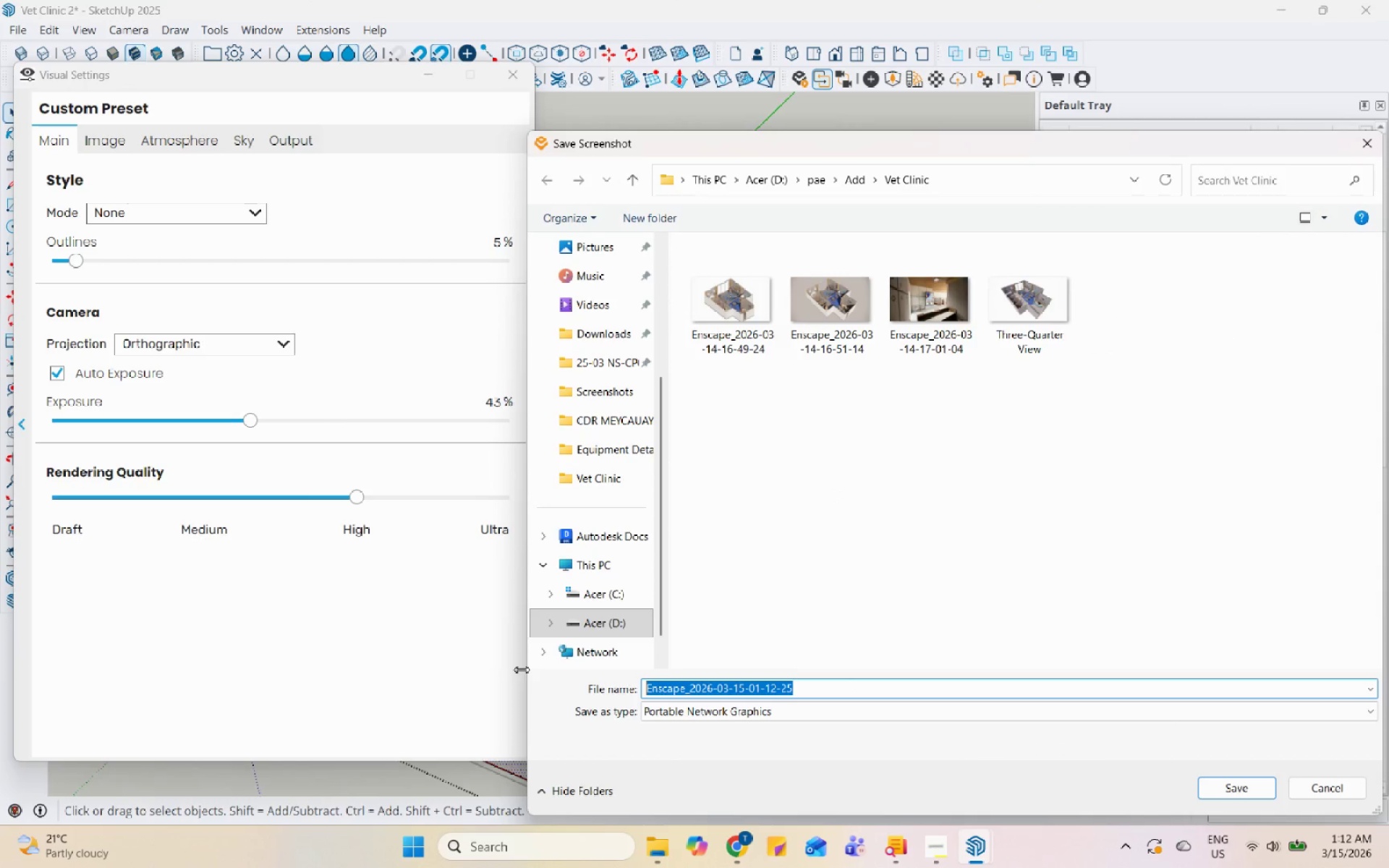 
type(Orthographic View)
 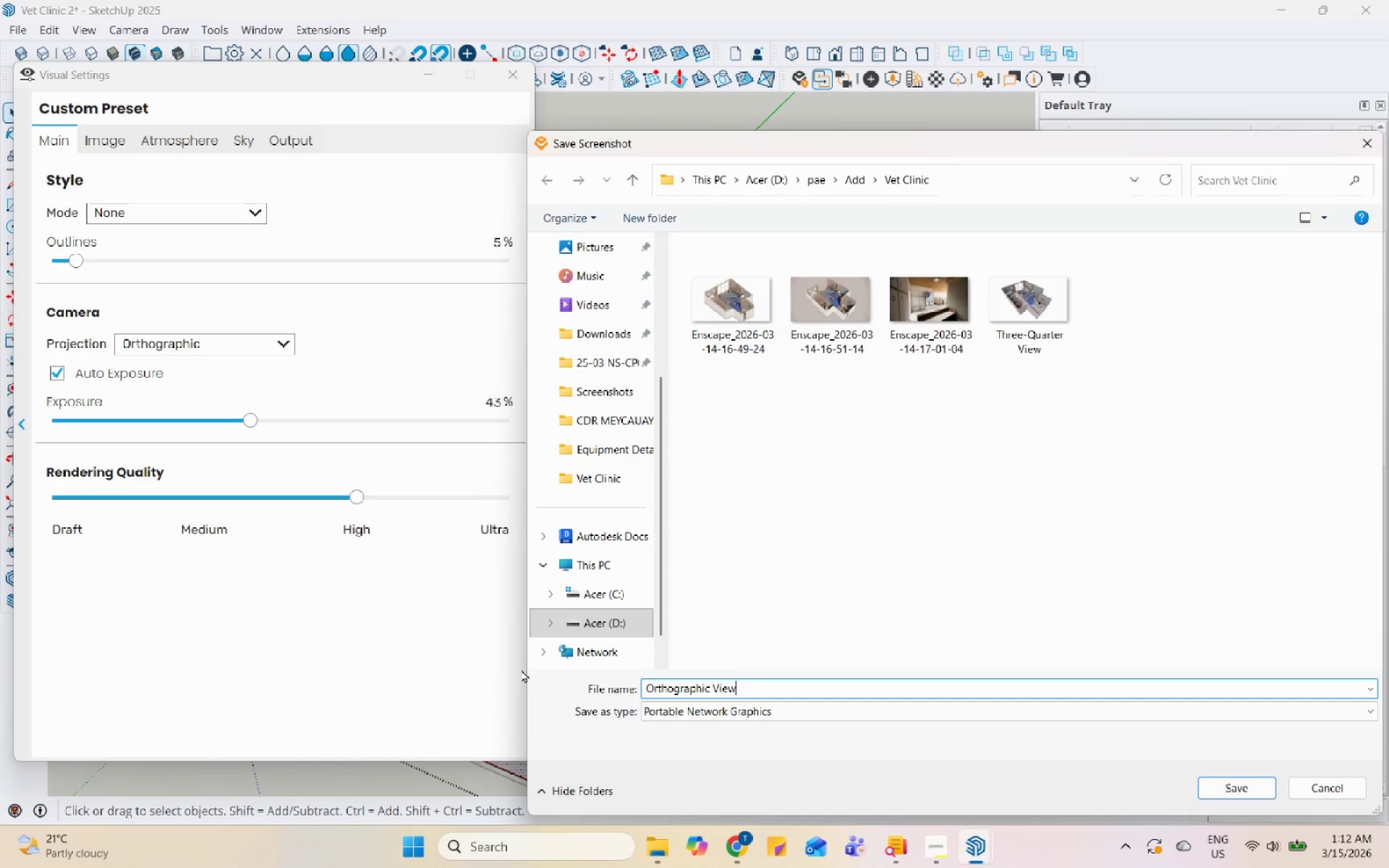 
key(Enter)
 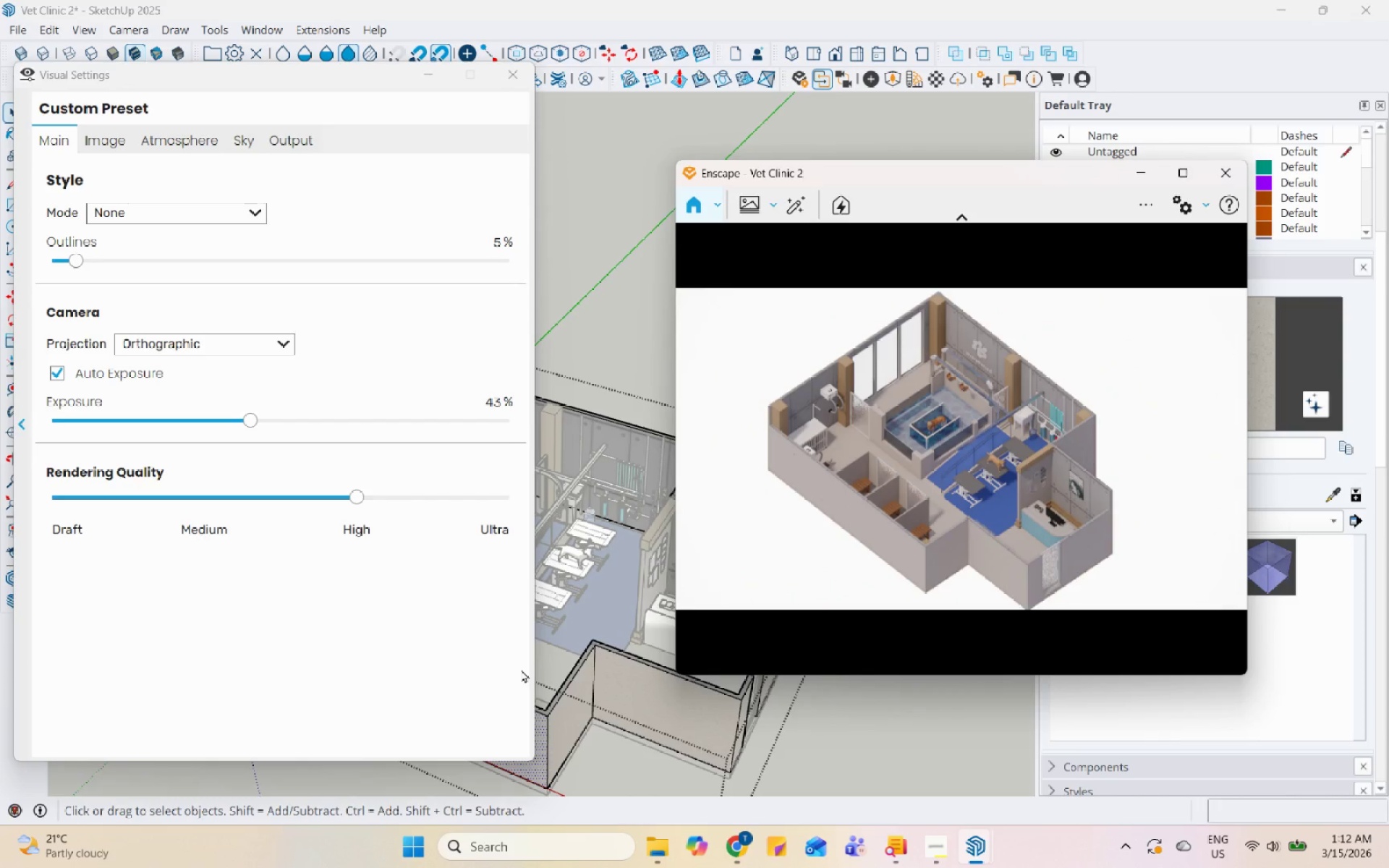 
wait(12.84)
 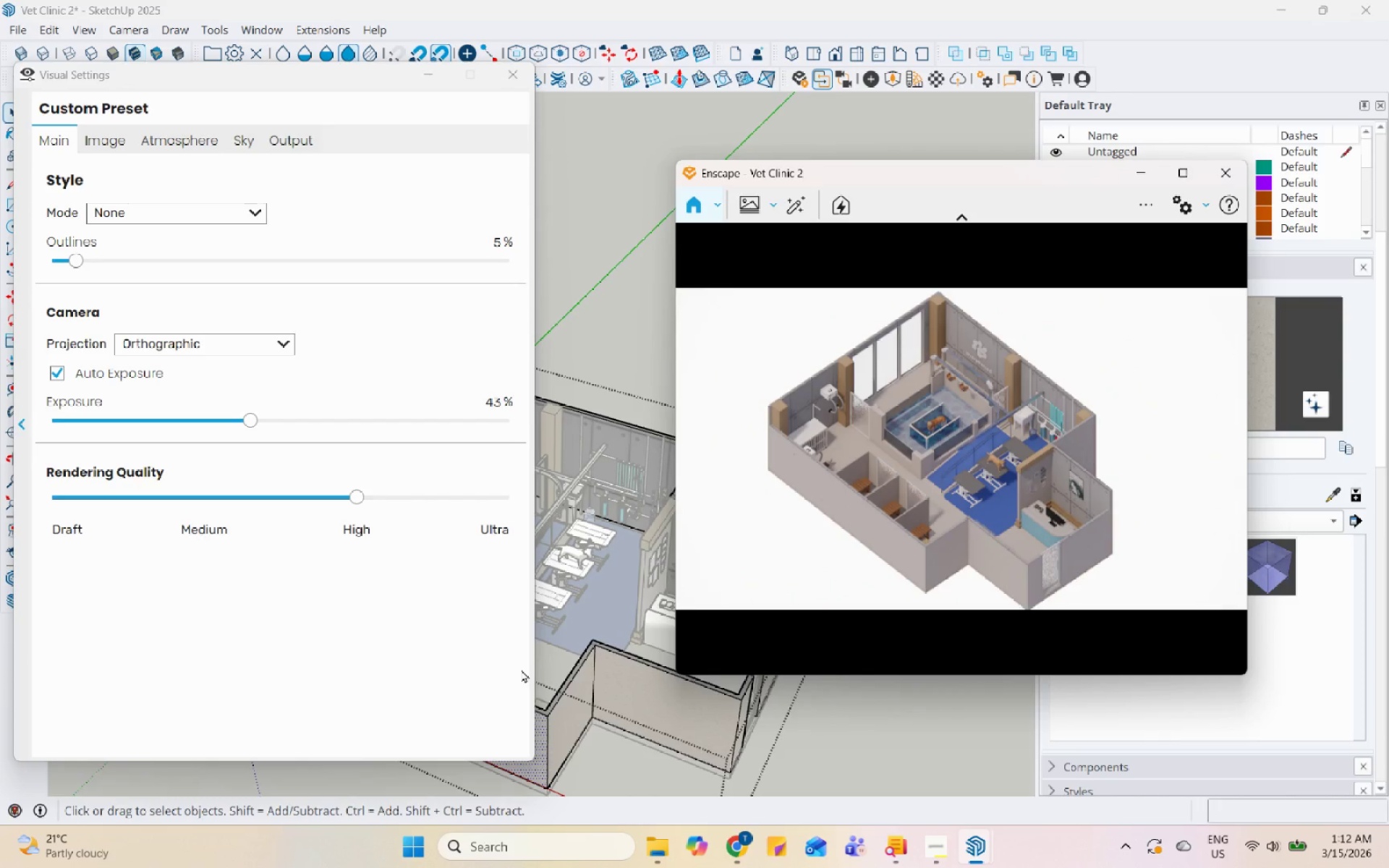 
double_click([131, 206])
 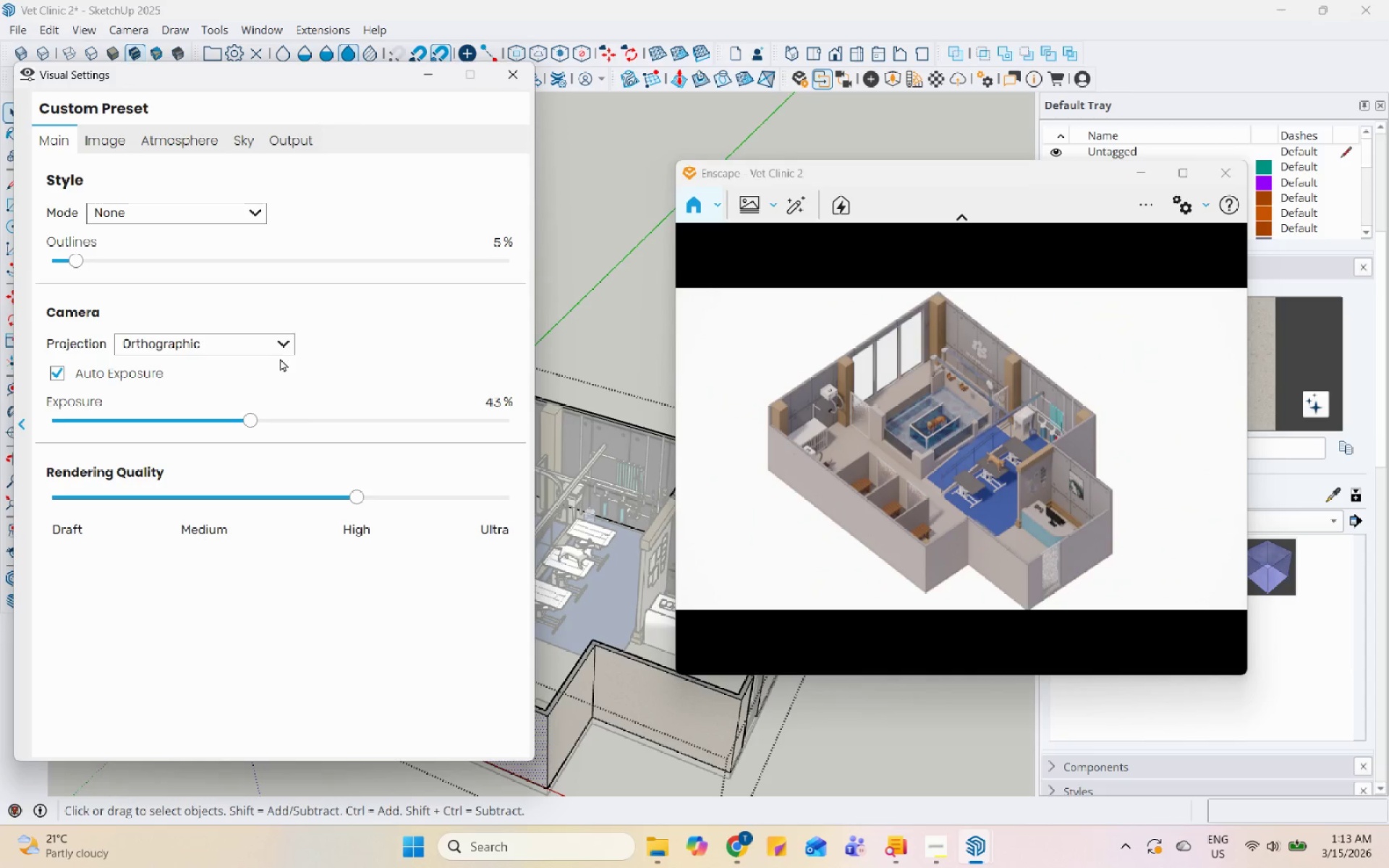 
left_click([271, 345])
 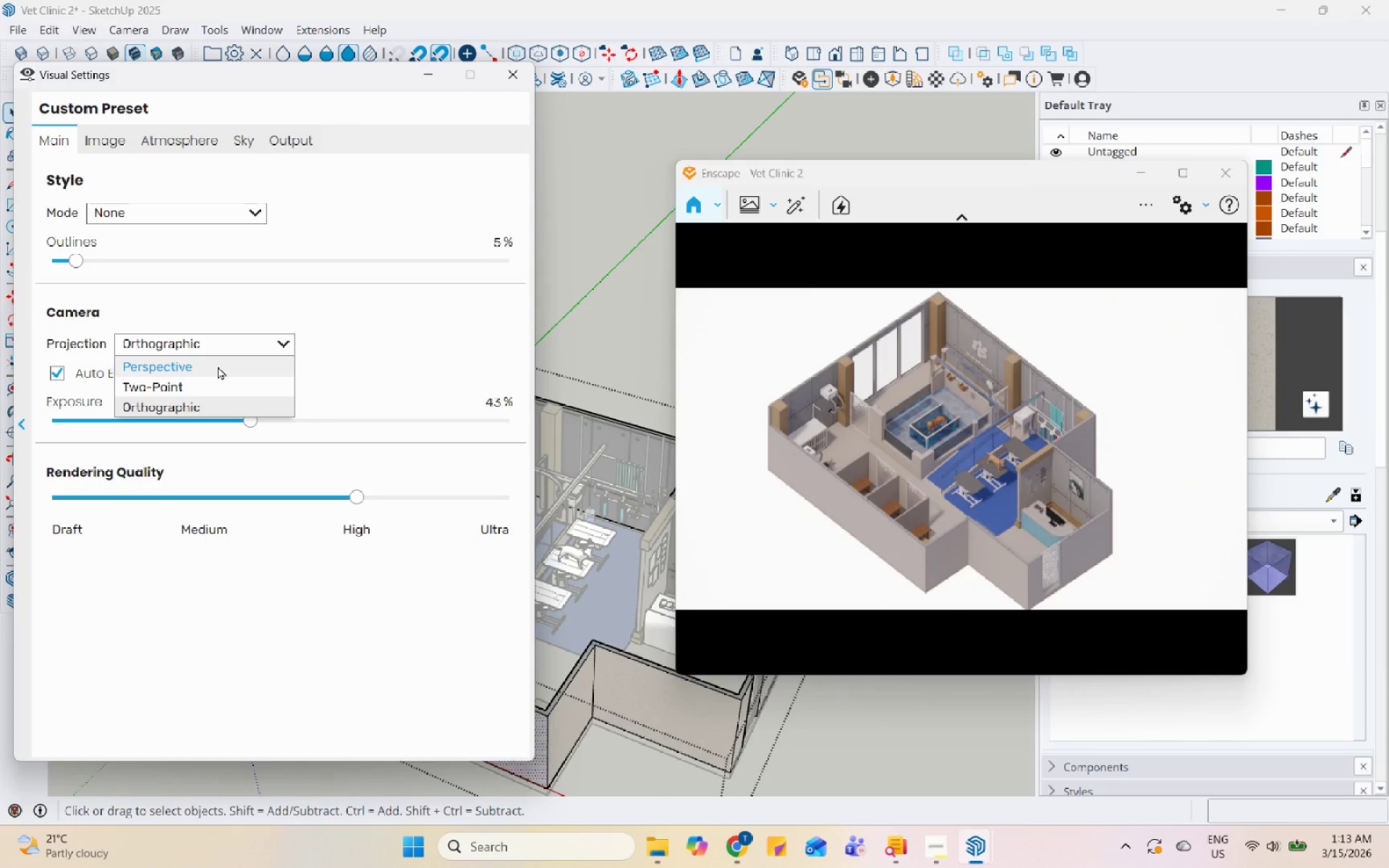 
left_click([218, 366])
 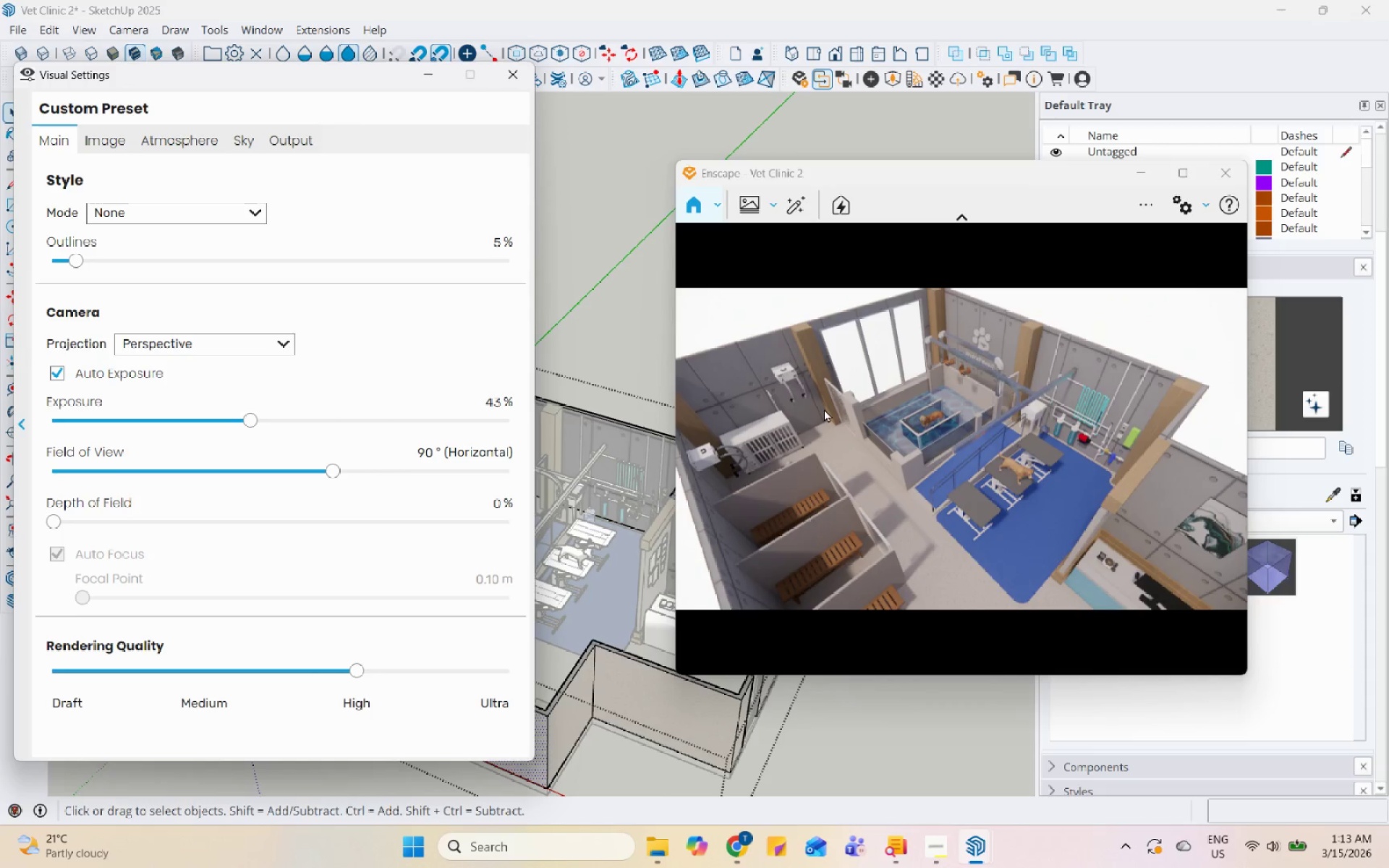 
scroll: coordinate [852, 409], scroll_direction: down, amount: 6.0
 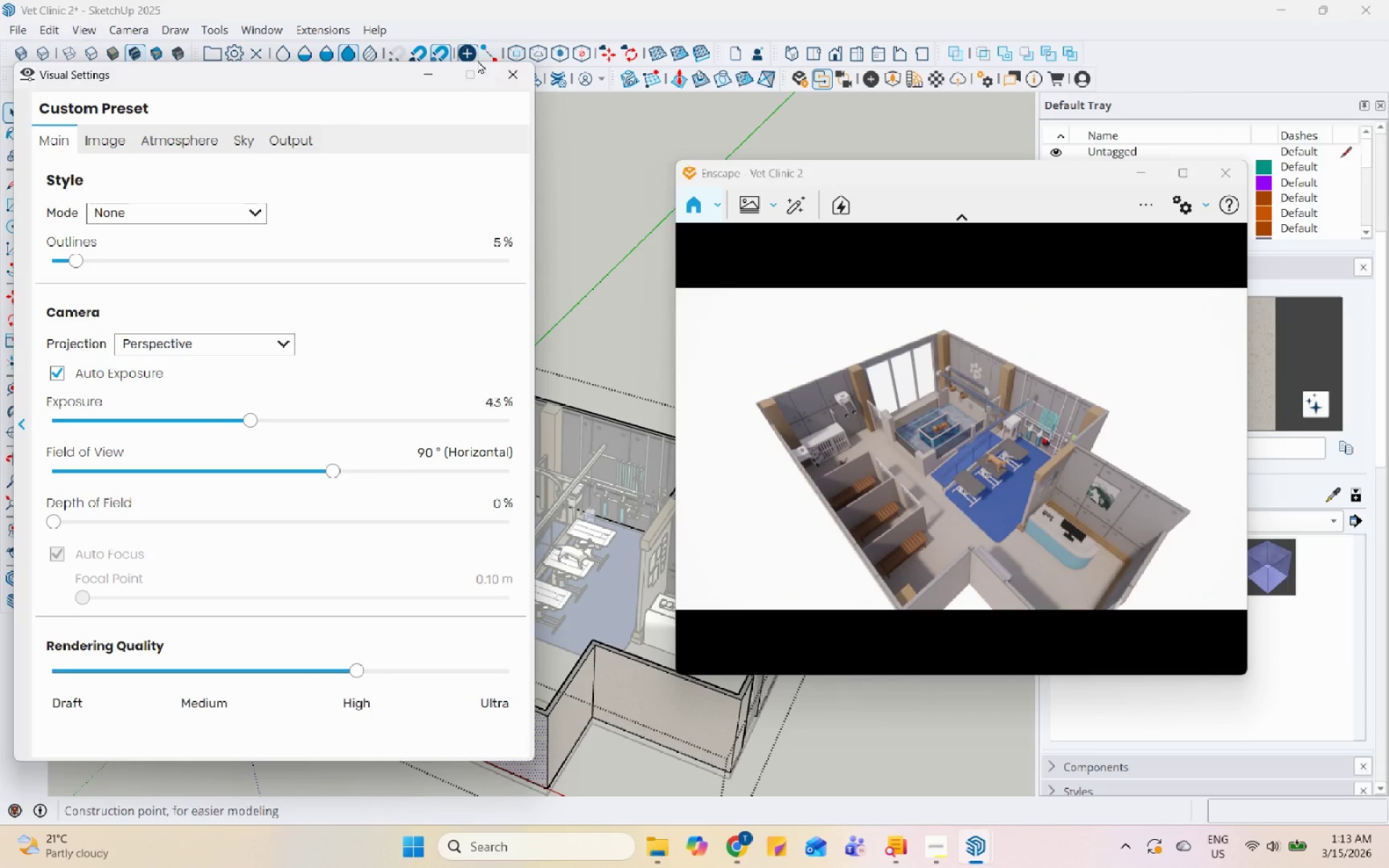 
left_click([492, 72])
 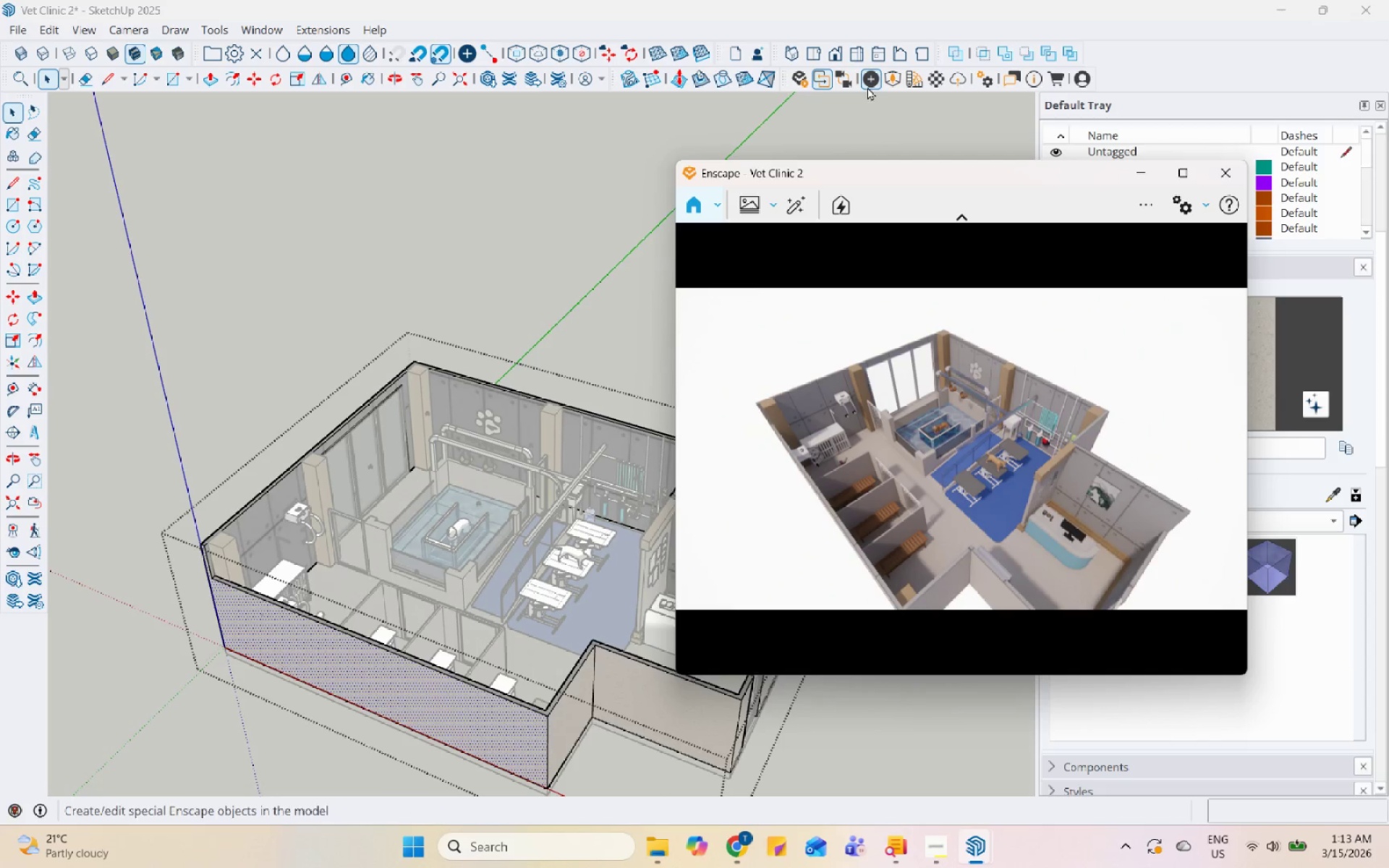 
left_click([850, 79])
 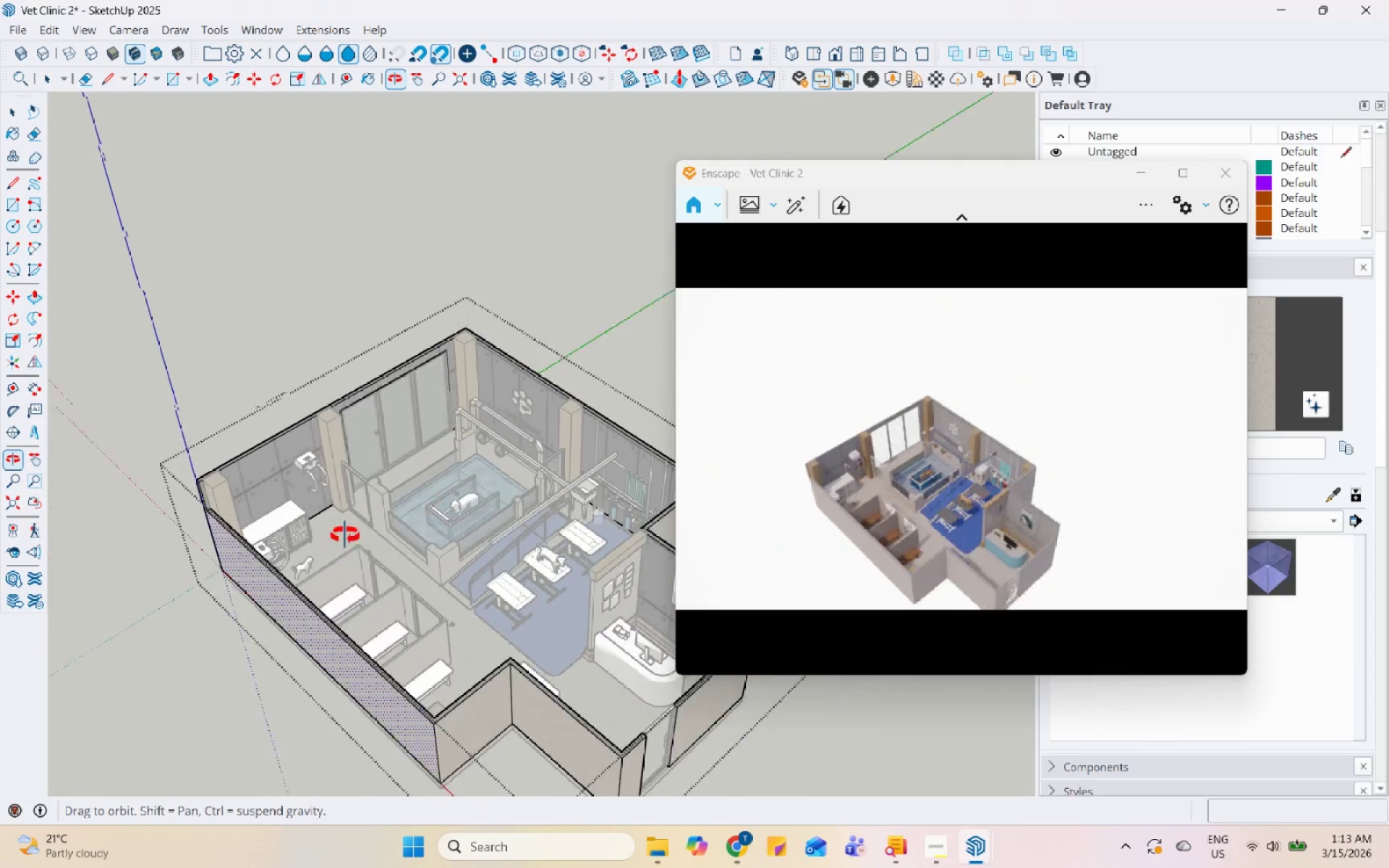 
key(Space)
 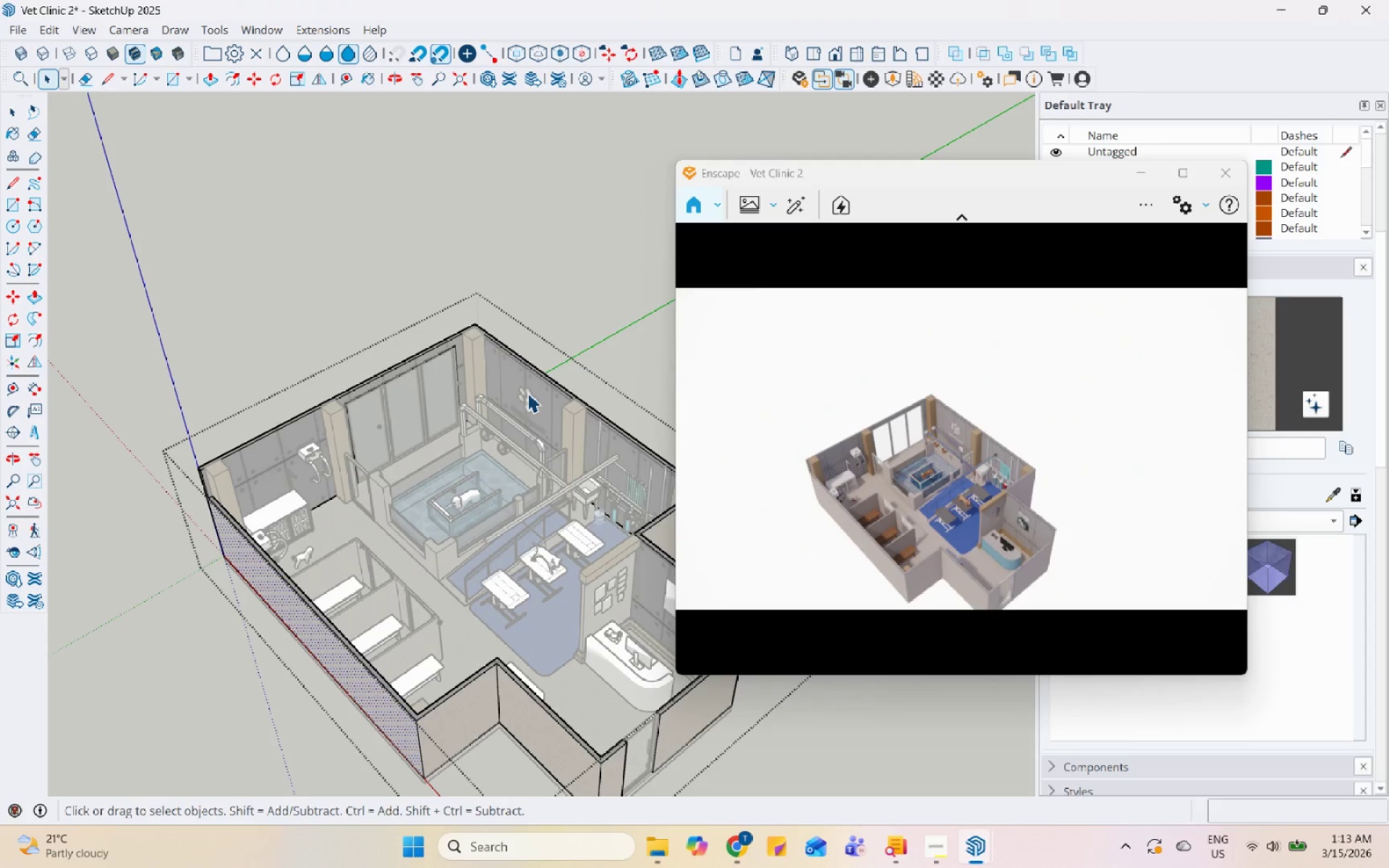 
key(Escape)
 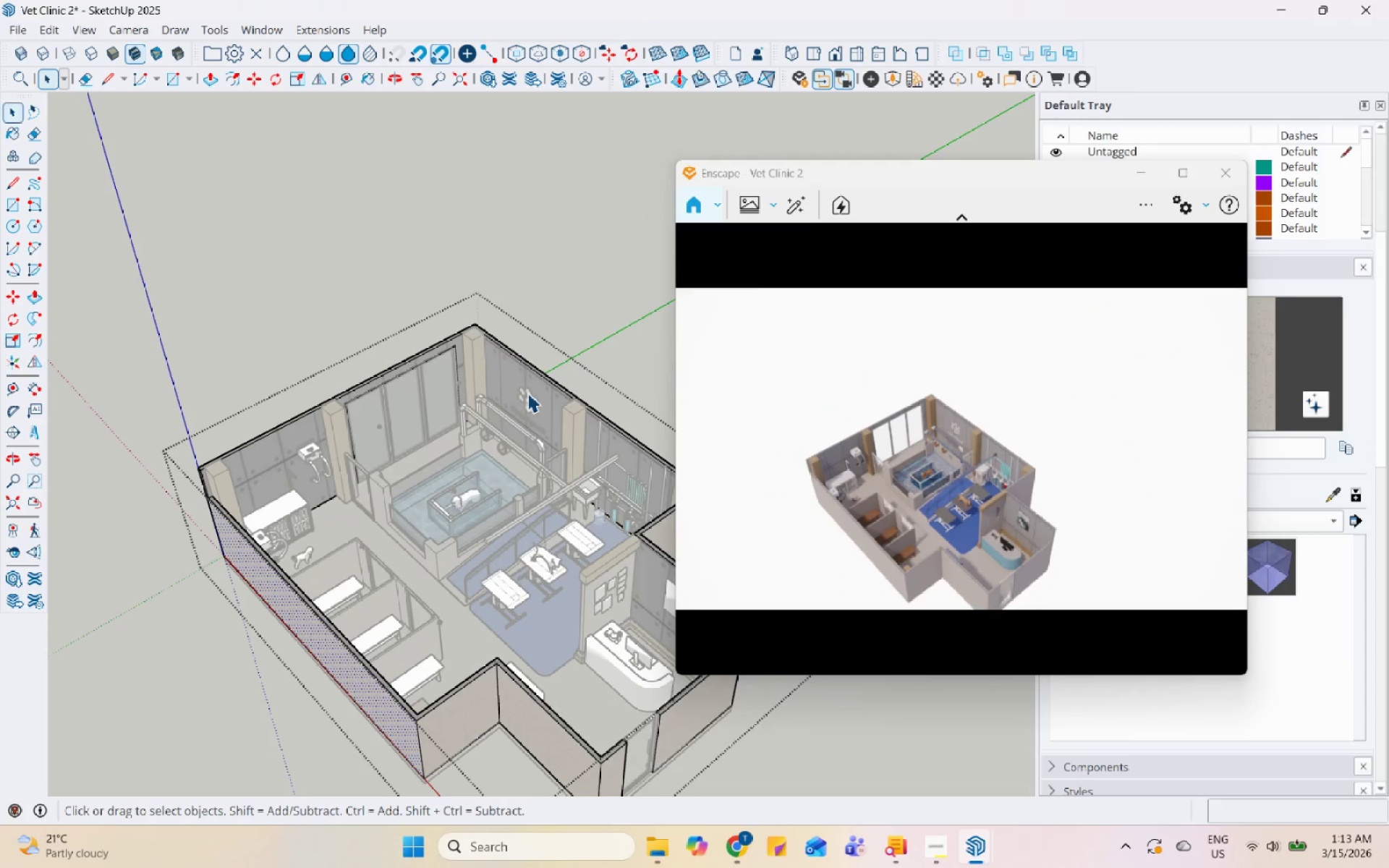 
key(Escape)
 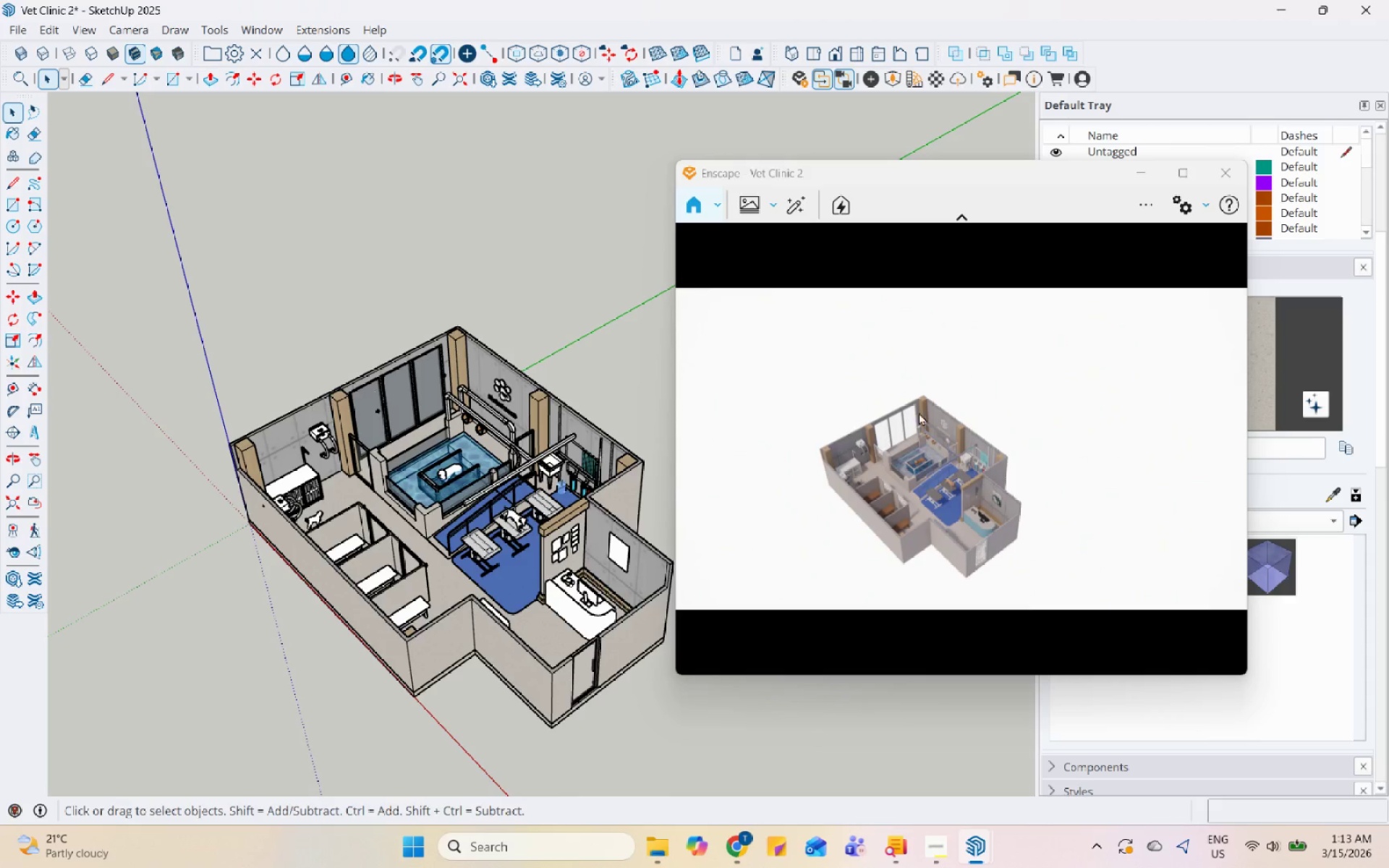 
scroll: coordinate [469, 373], scroll_direction: down, amount: 2.0
 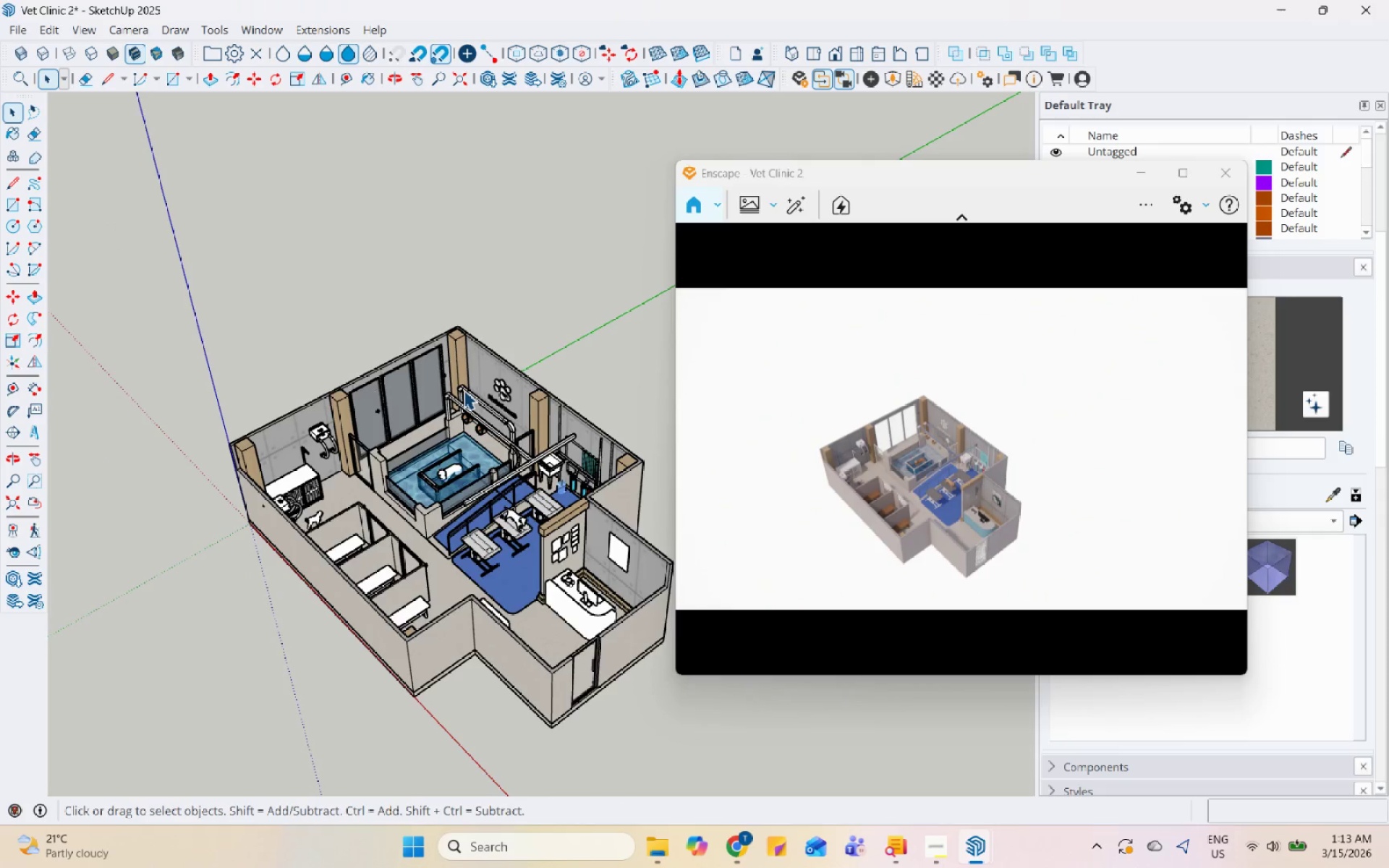 
left_click([1203, 216])
 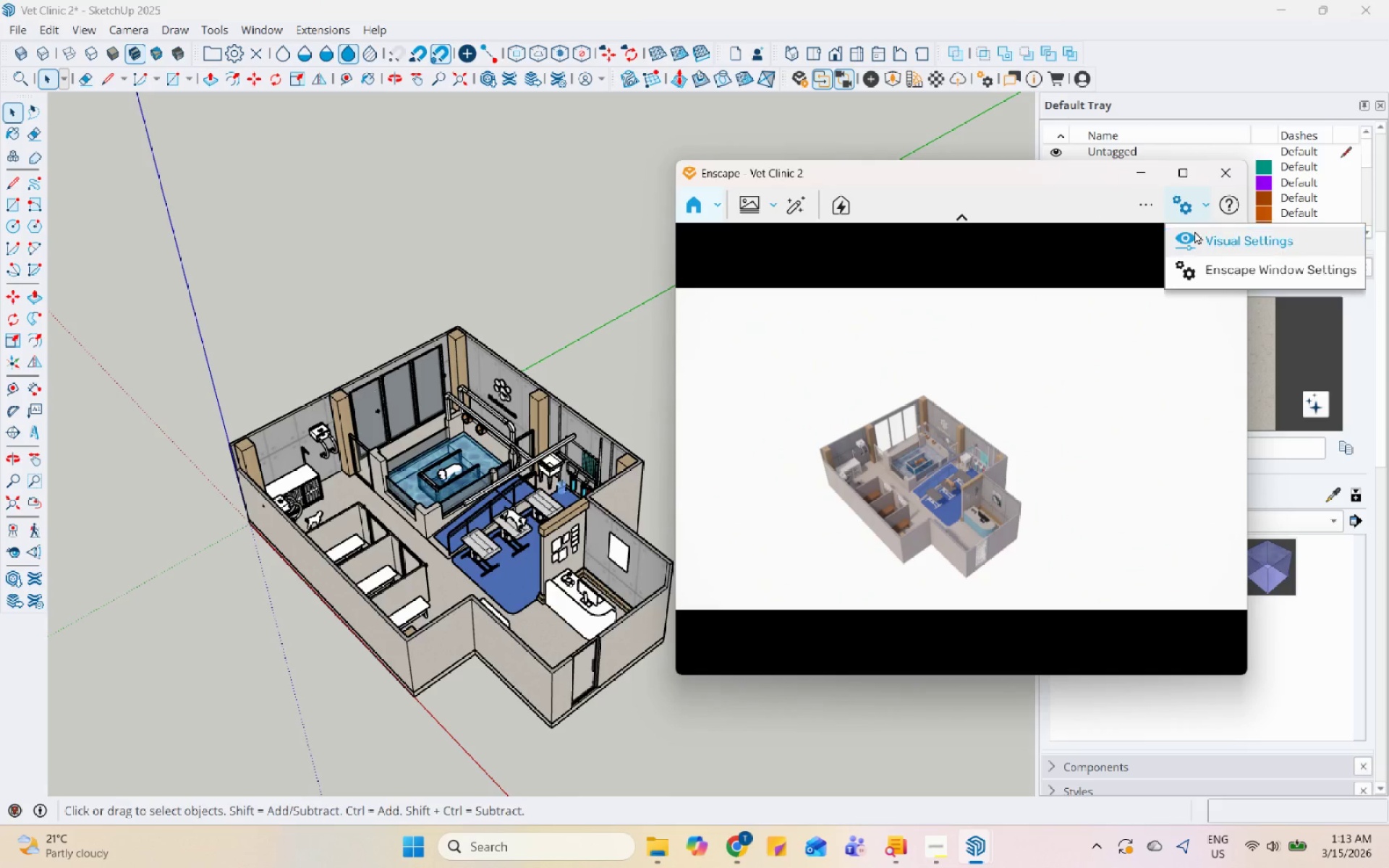 
left_click([1194, 234])
 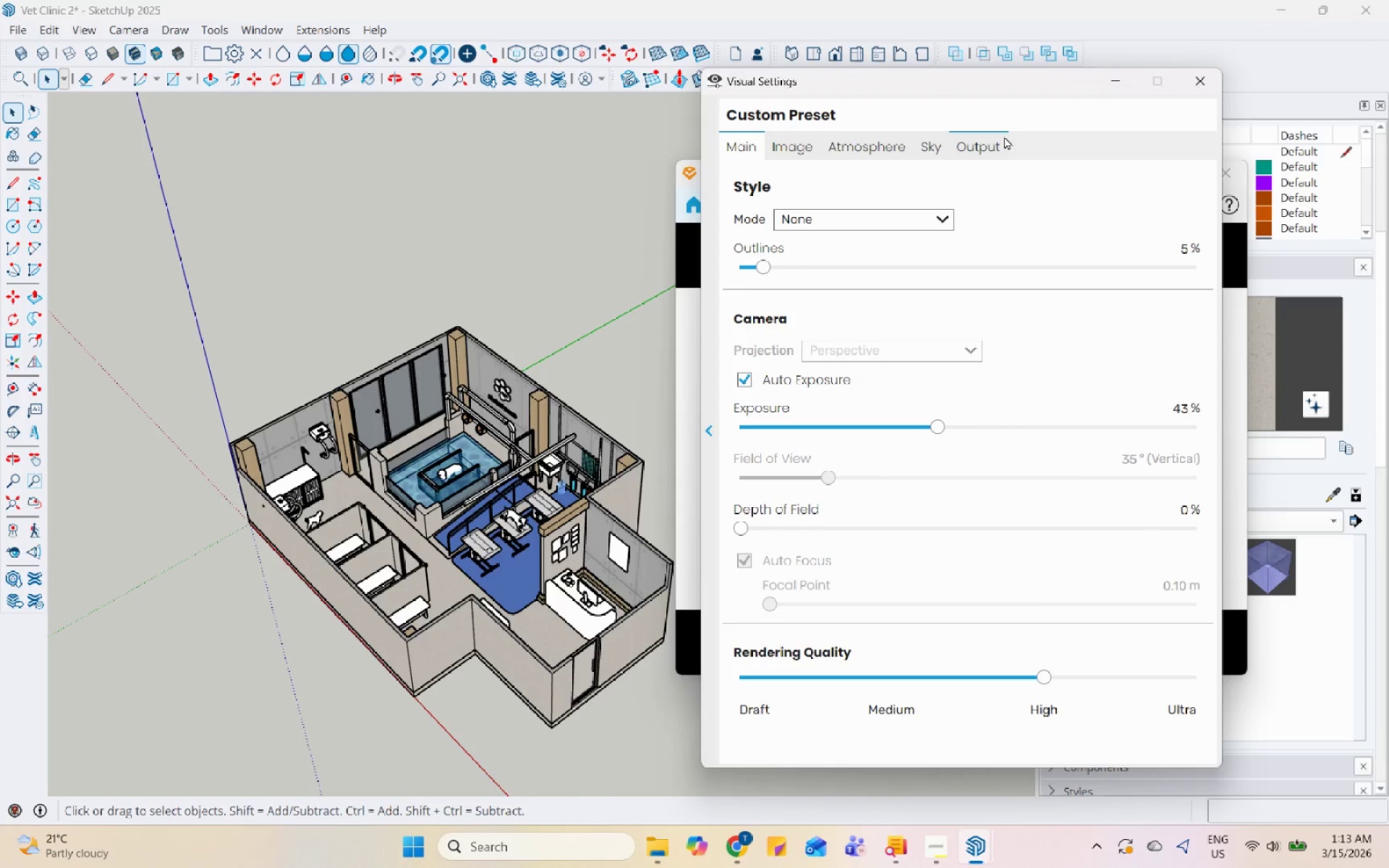 
left_click([933, 145])
 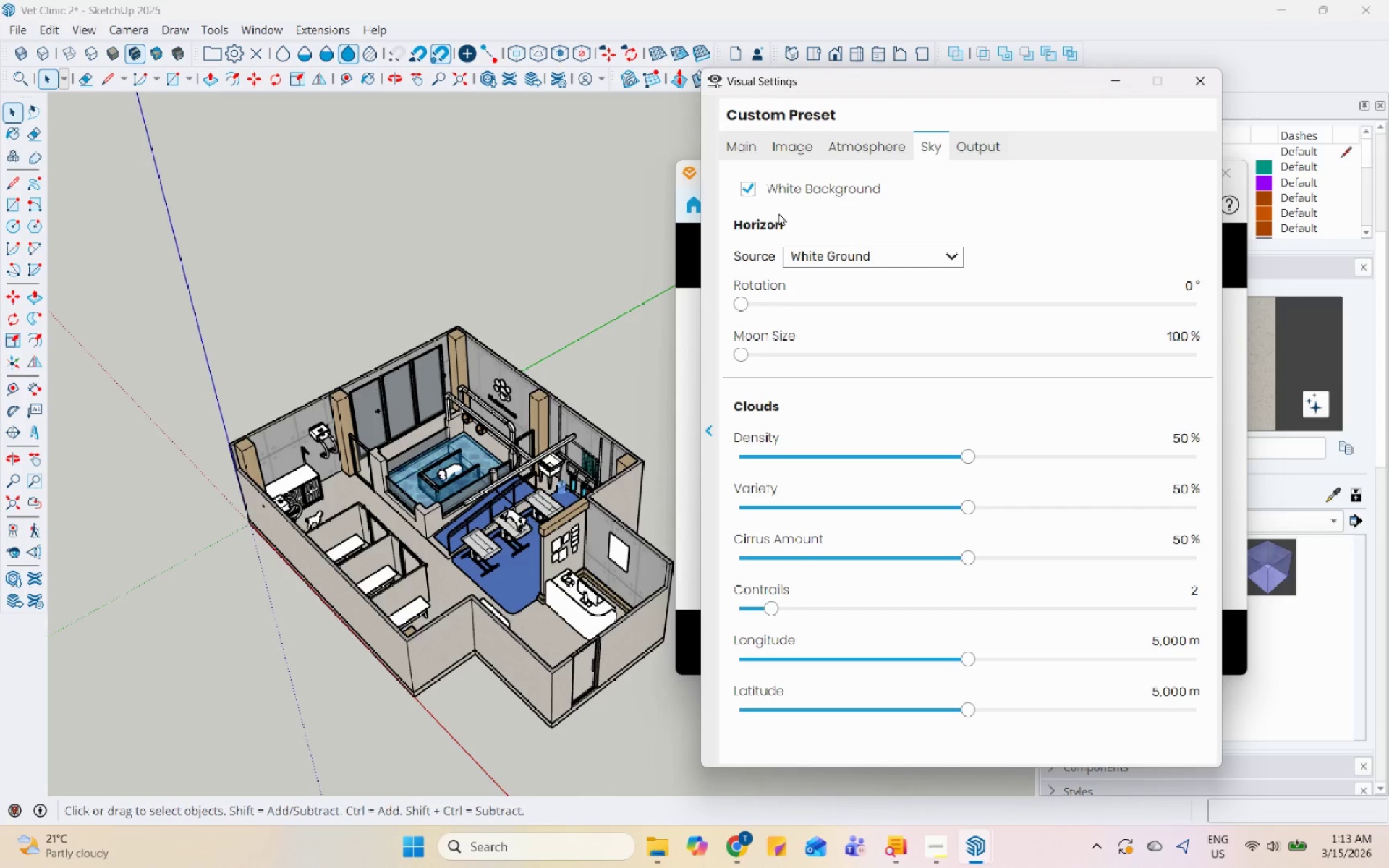 
left_click([768, 197])
 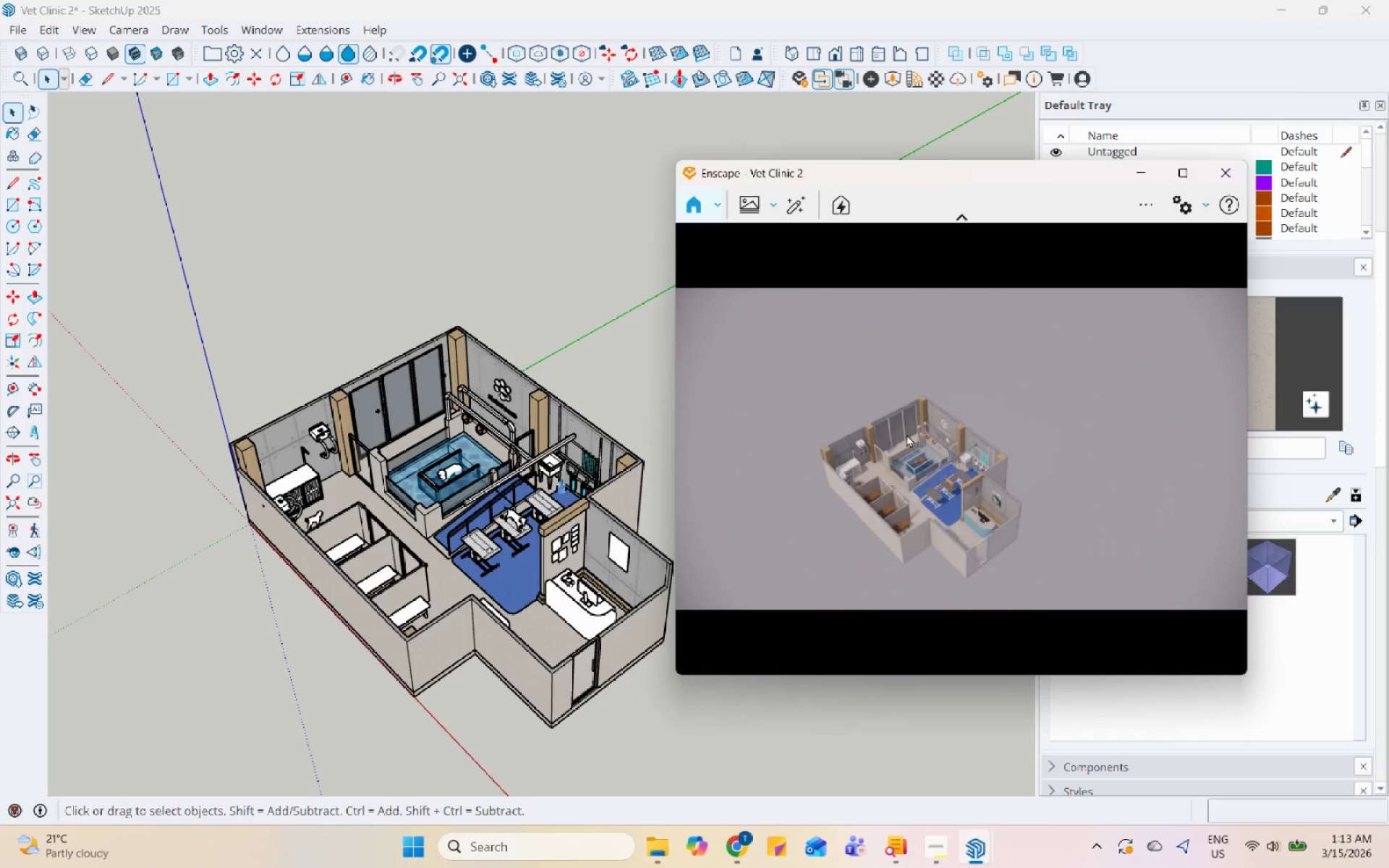 
scroll: coordinate [886, 513], scroll_direction: up, amount: 9.0
 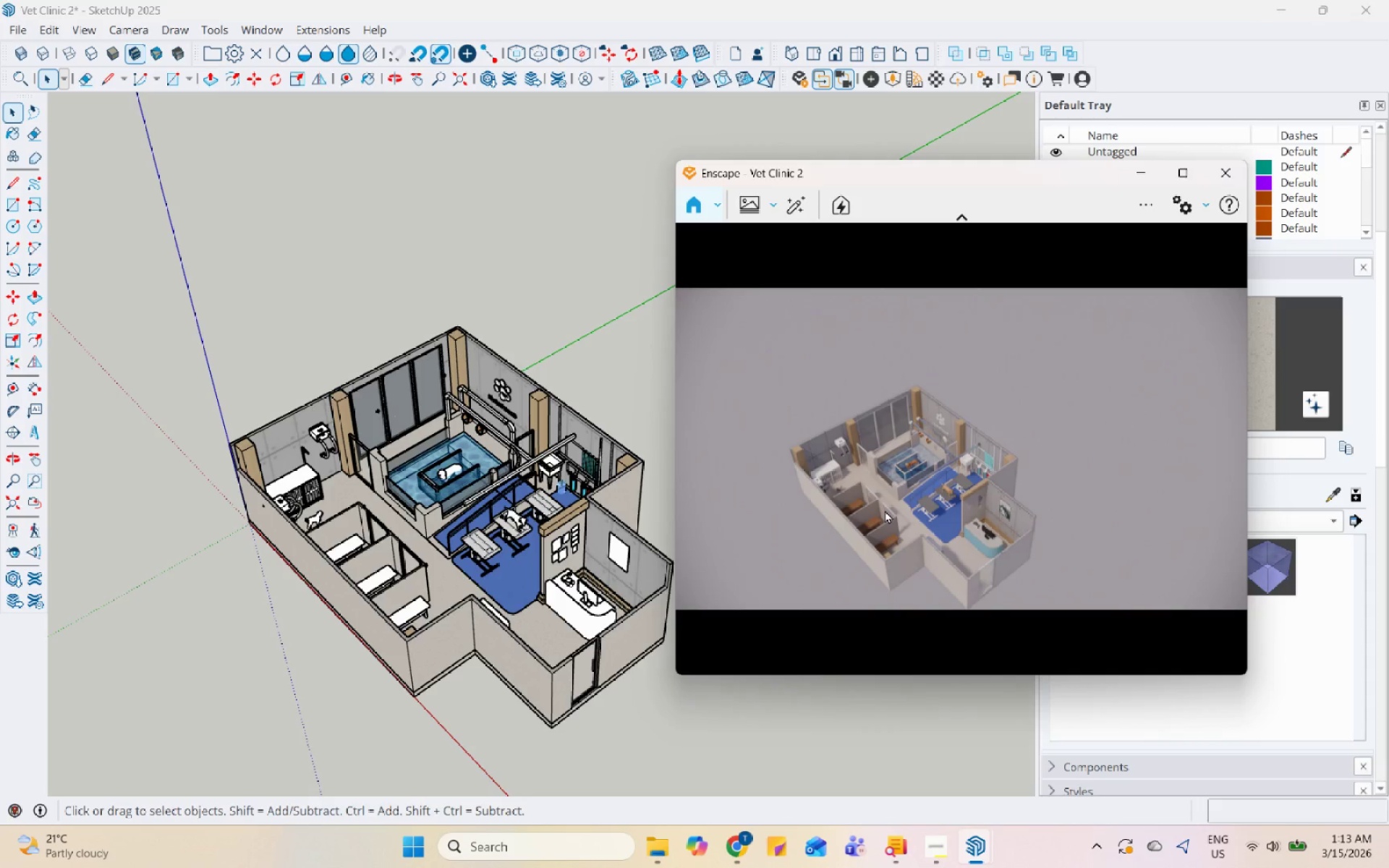 
wait(7.7)
 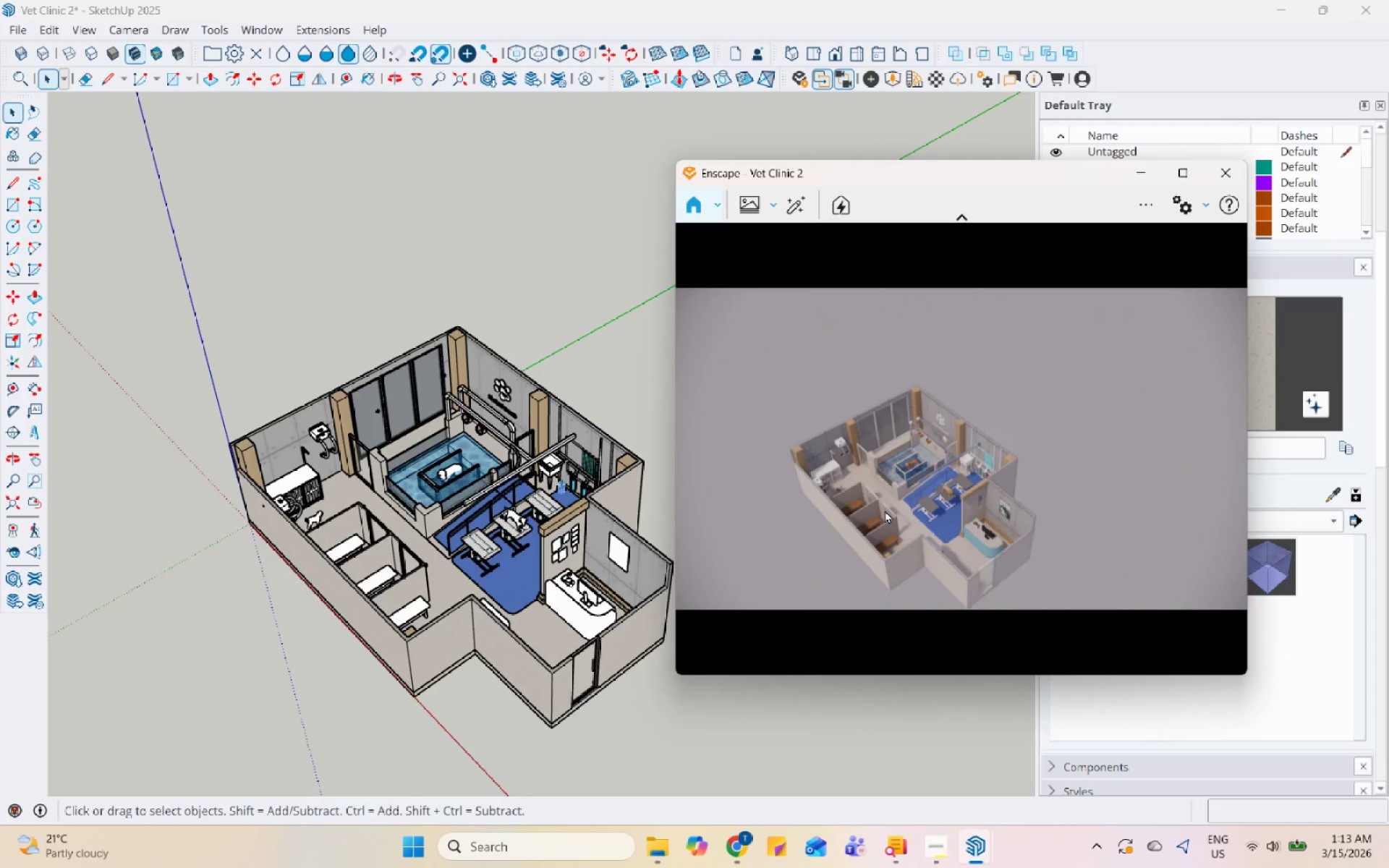 
left_click([938, 859])
 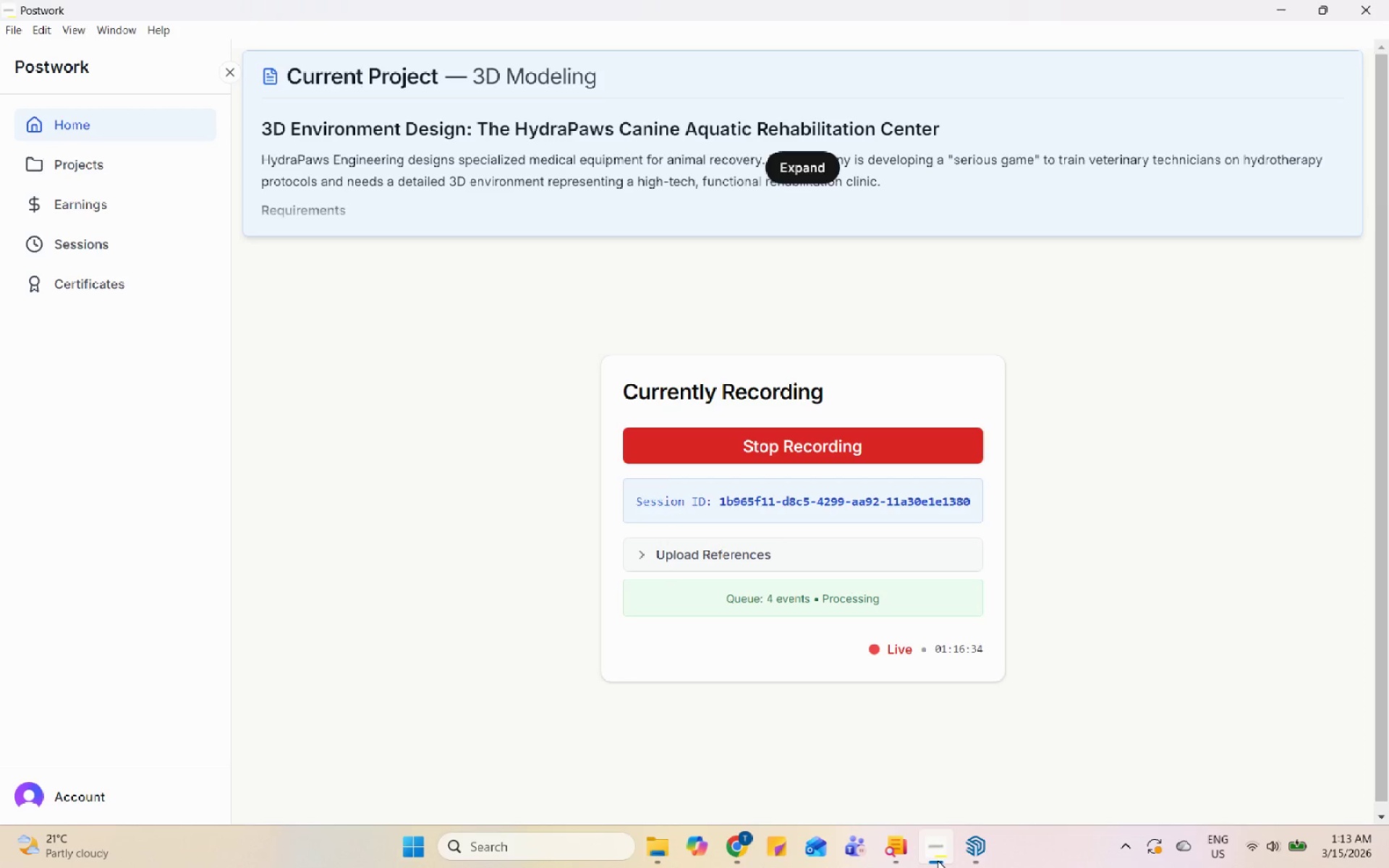 
double_click([938, 859])
 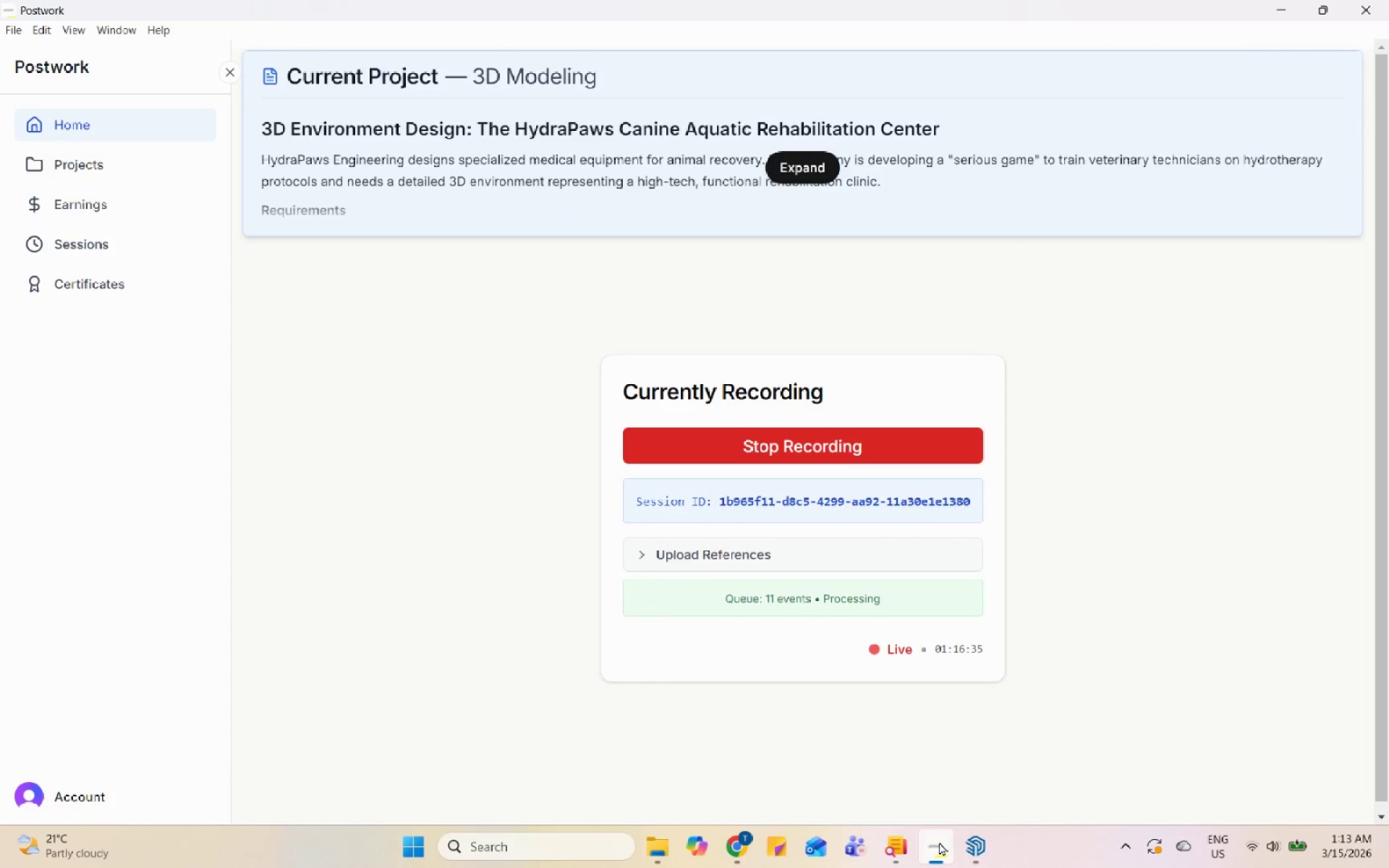 
scroll: coordinate [329, 447], scroll_direction: down, amount: 5.0
 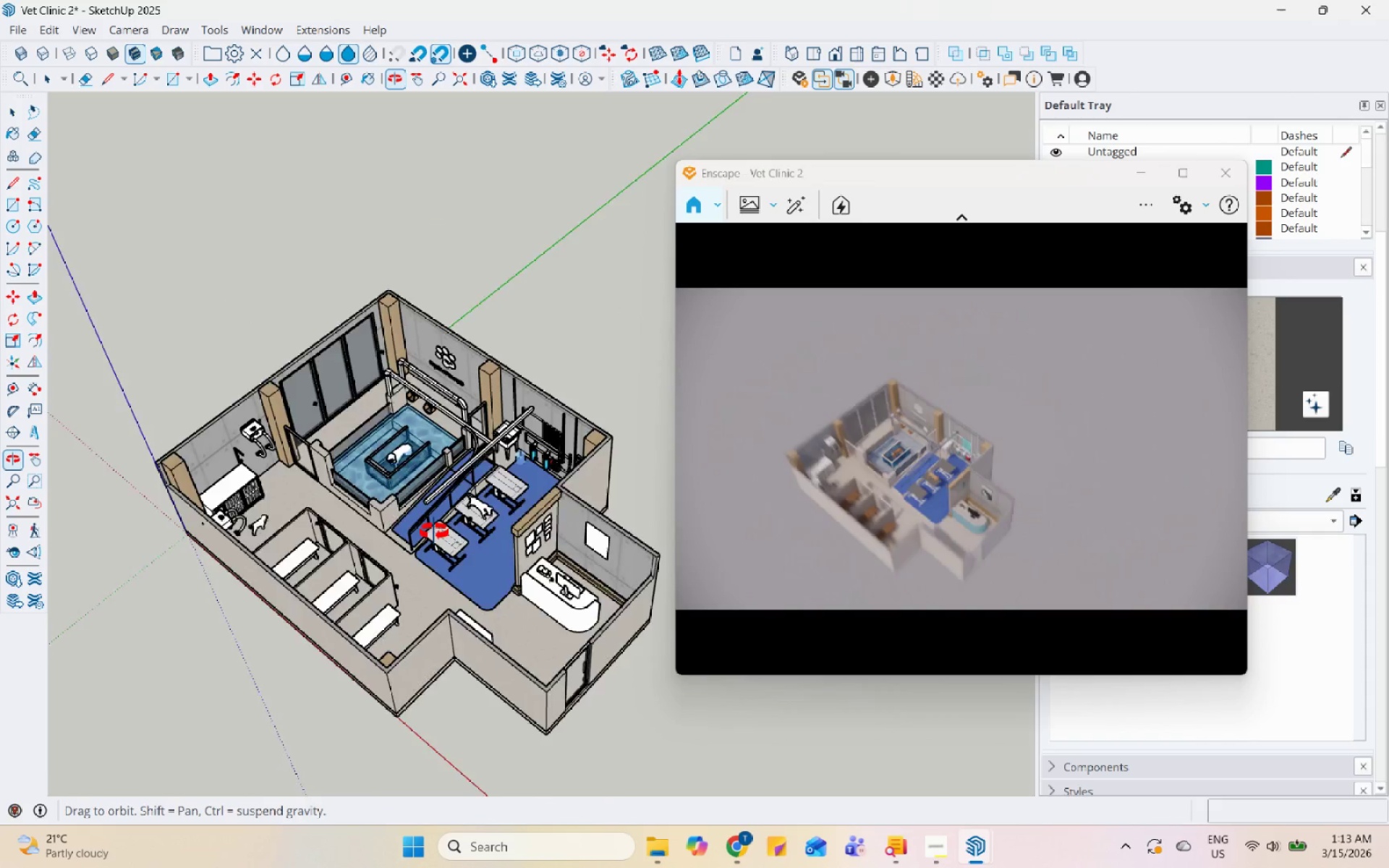 
scroll: coordinate [428, 387], scroll_direction: up, amount: 24.0
 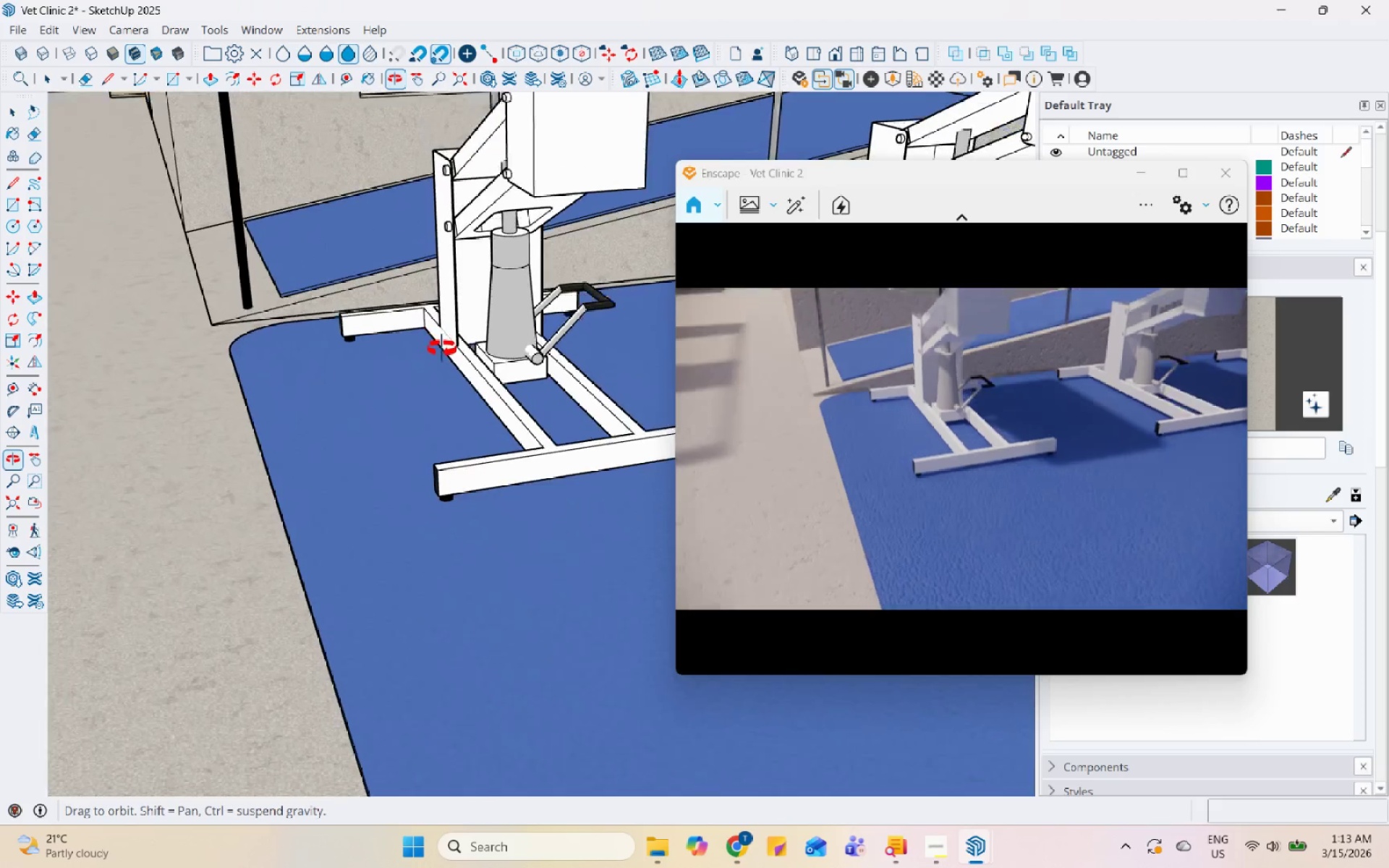 
scroll: coordinate [522, 513], scroll_direction: down, amount: 8.0
 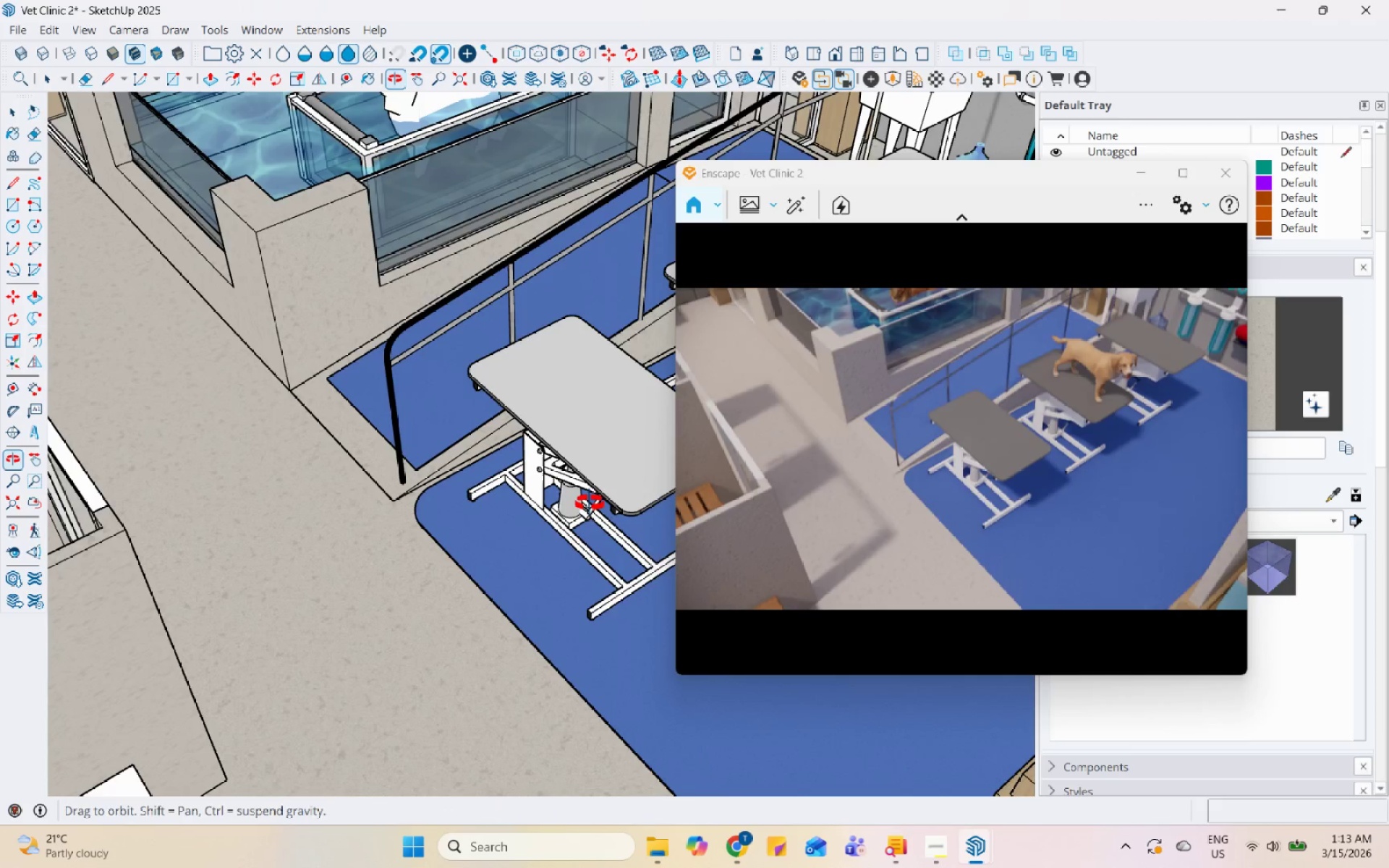 
scroll: coordinate [236, 384], scroll_direction: up, amount: 12.0
 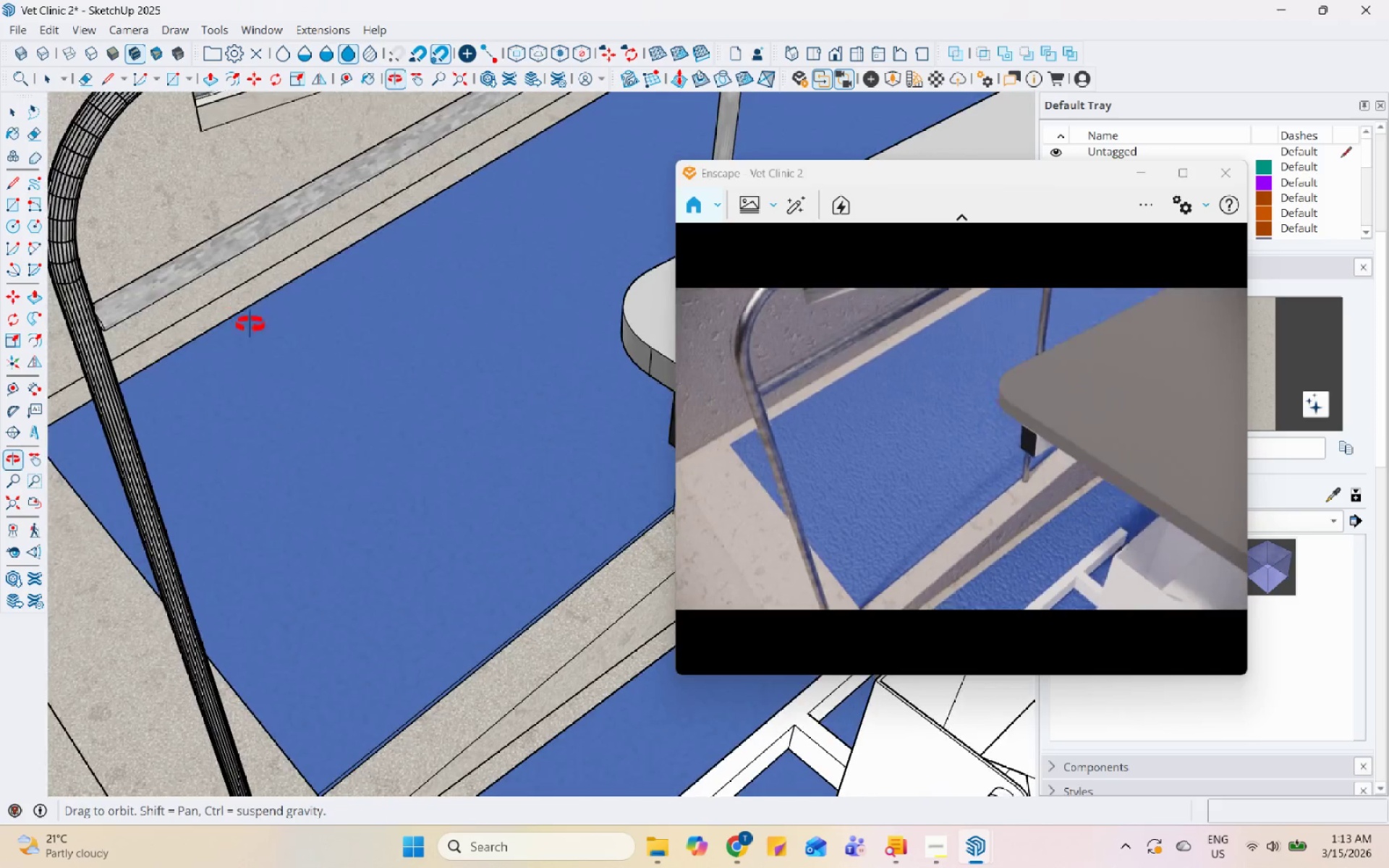 
scroll: coordinate [293, 459], scroll_direction: down, amount: 12.0
 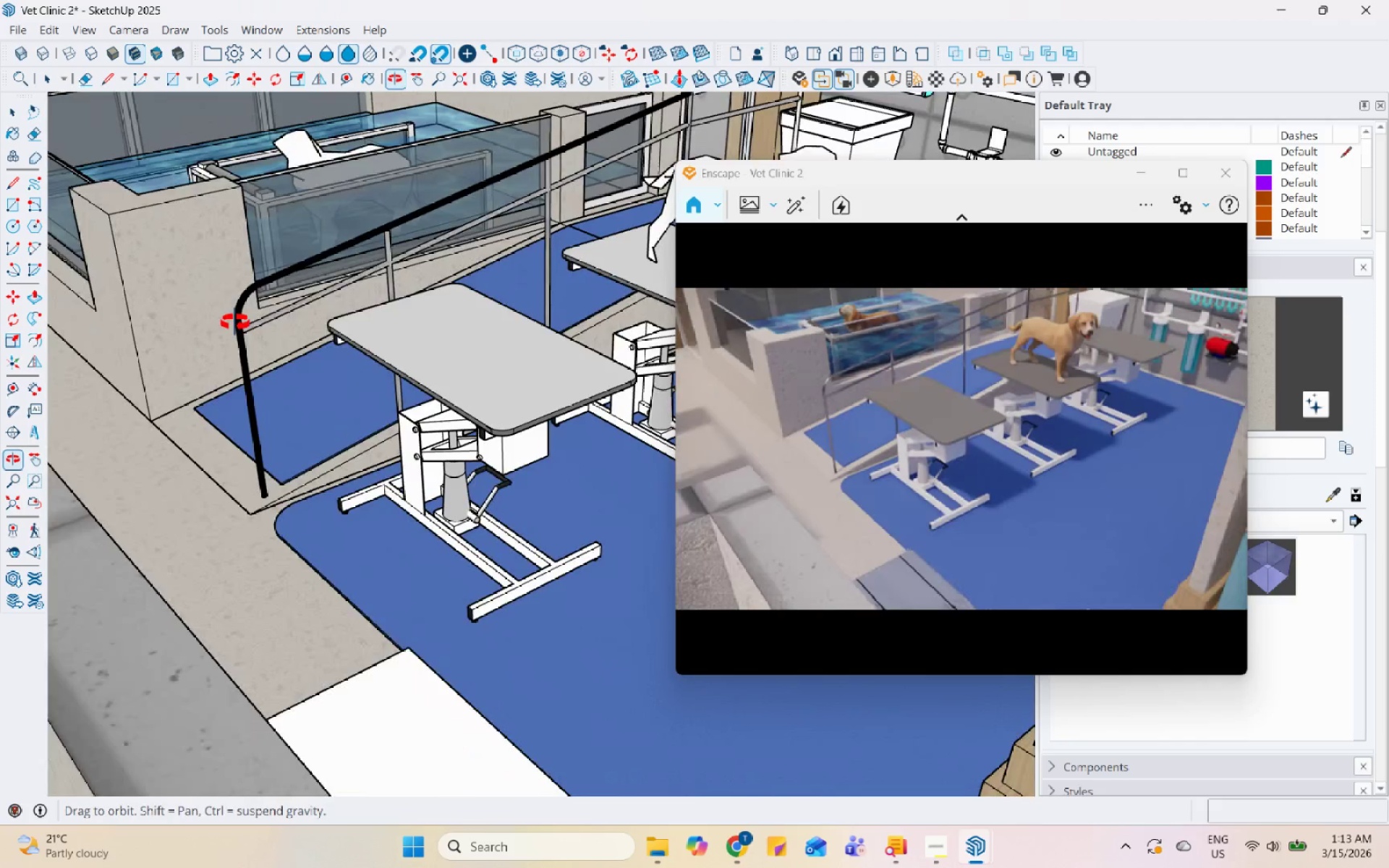 
wait(5.17)
 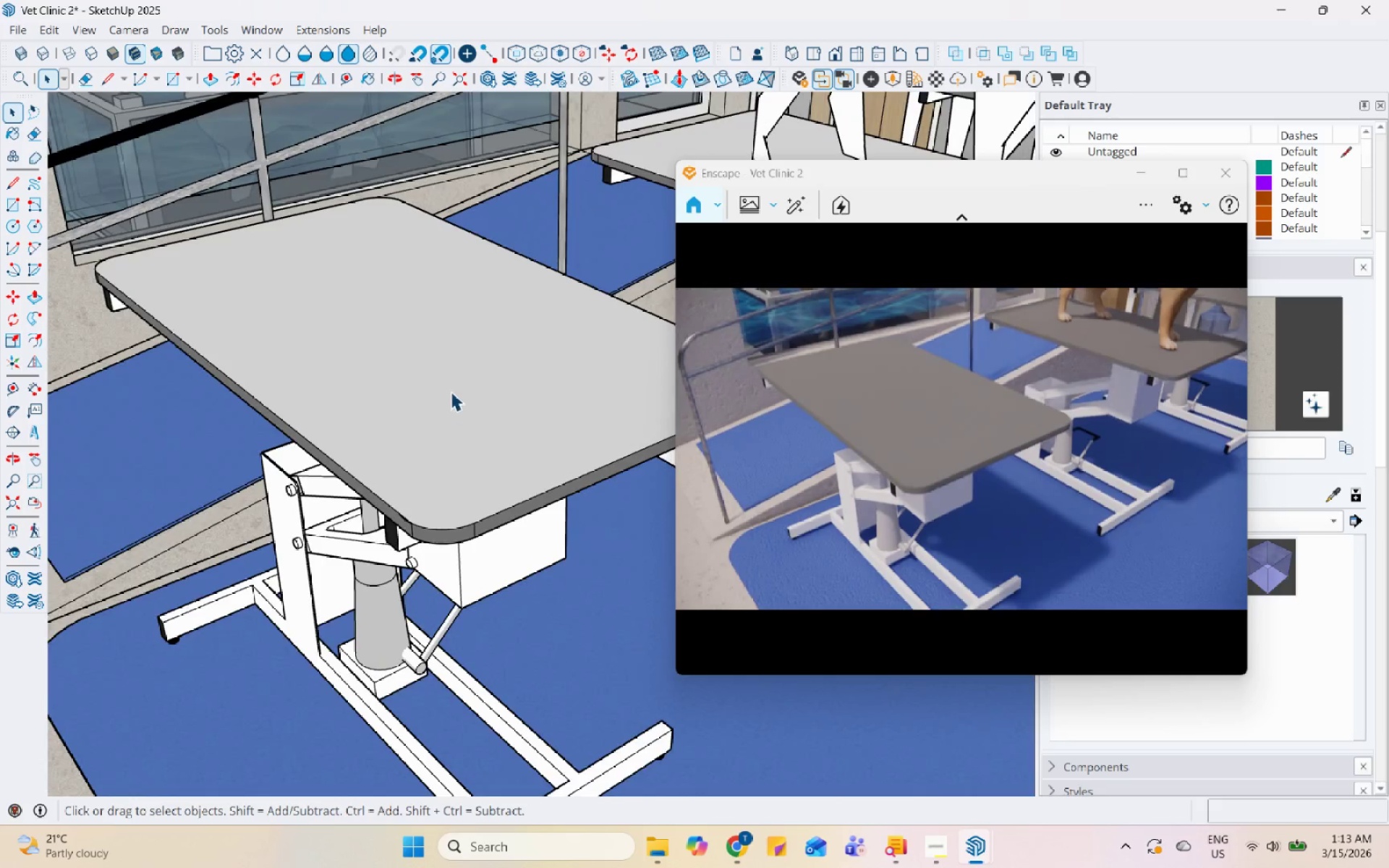 
double_click([452, 389])
 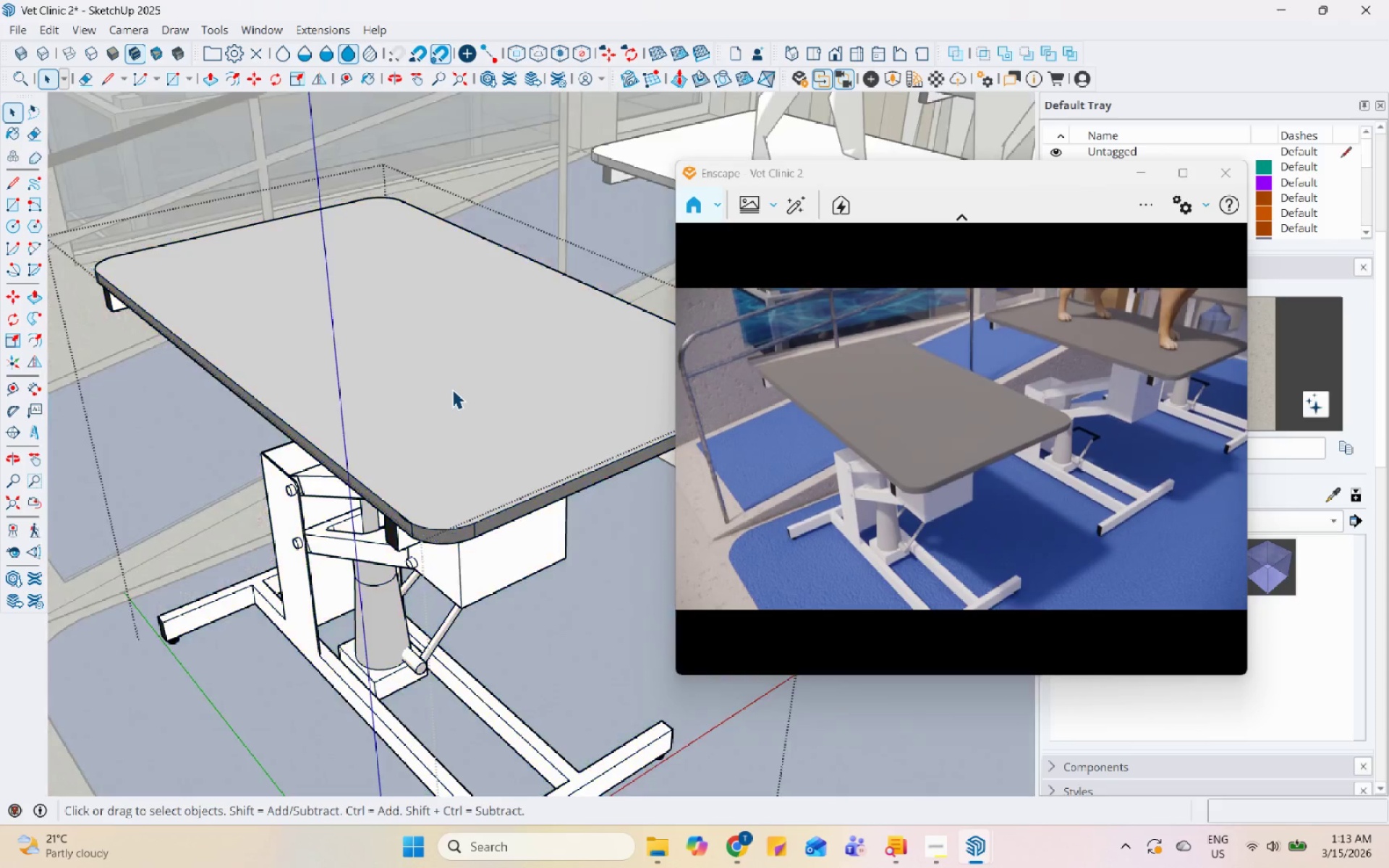 
scroll: coordinate [446, 415], scroll_direction: up, amount: 6.0
 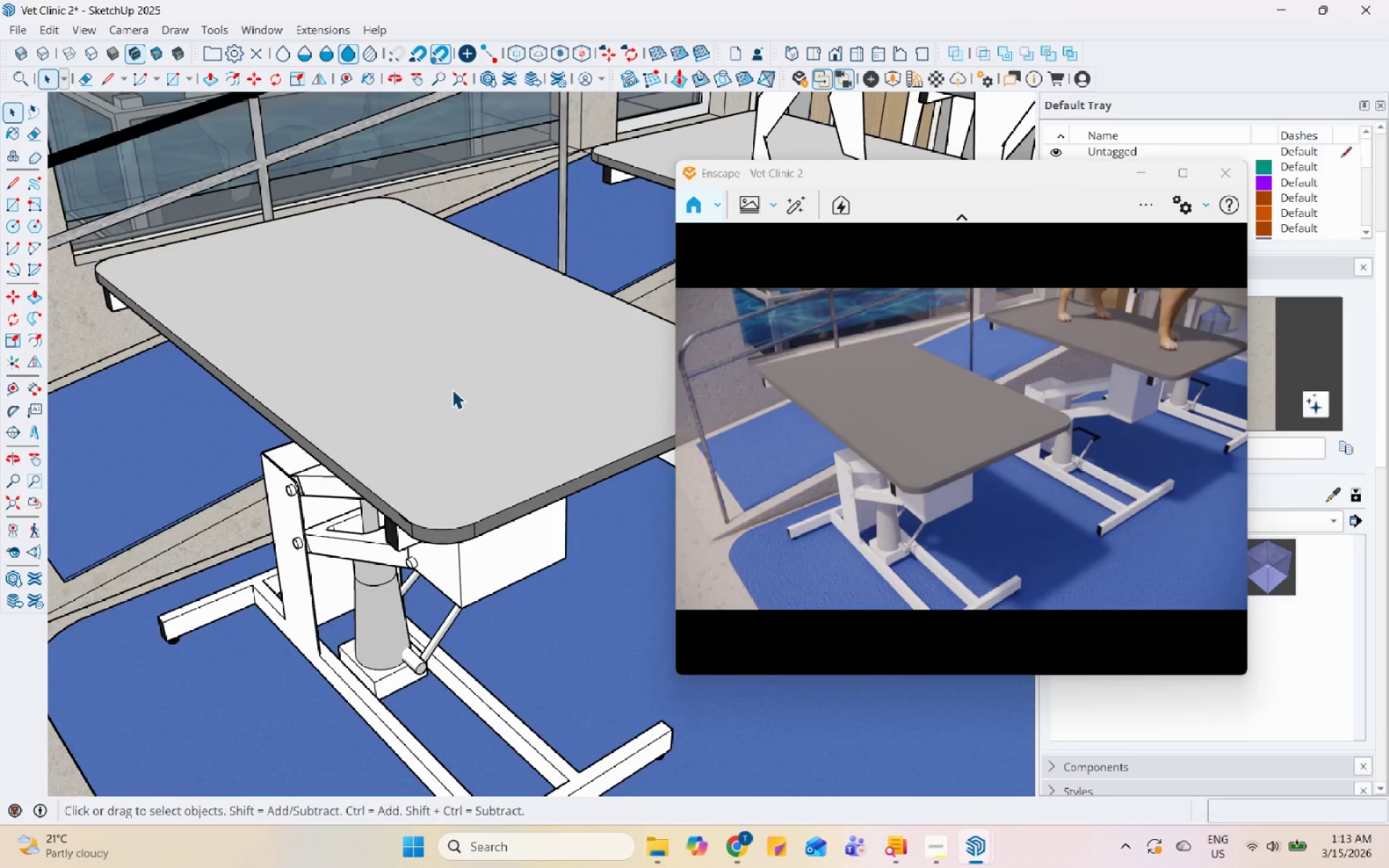 
triple_click([452, 389])
 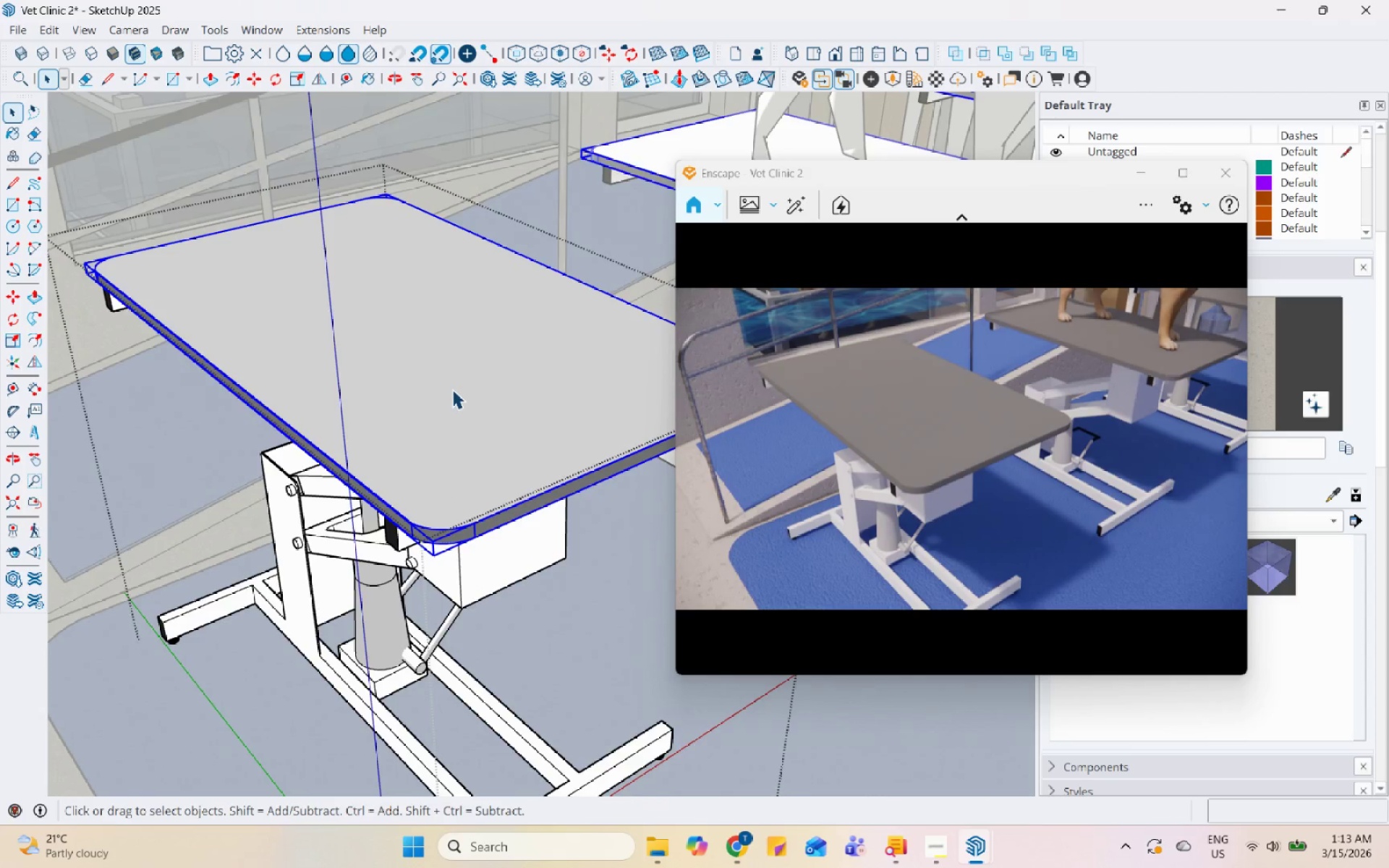 
triple_click([452, 389])
 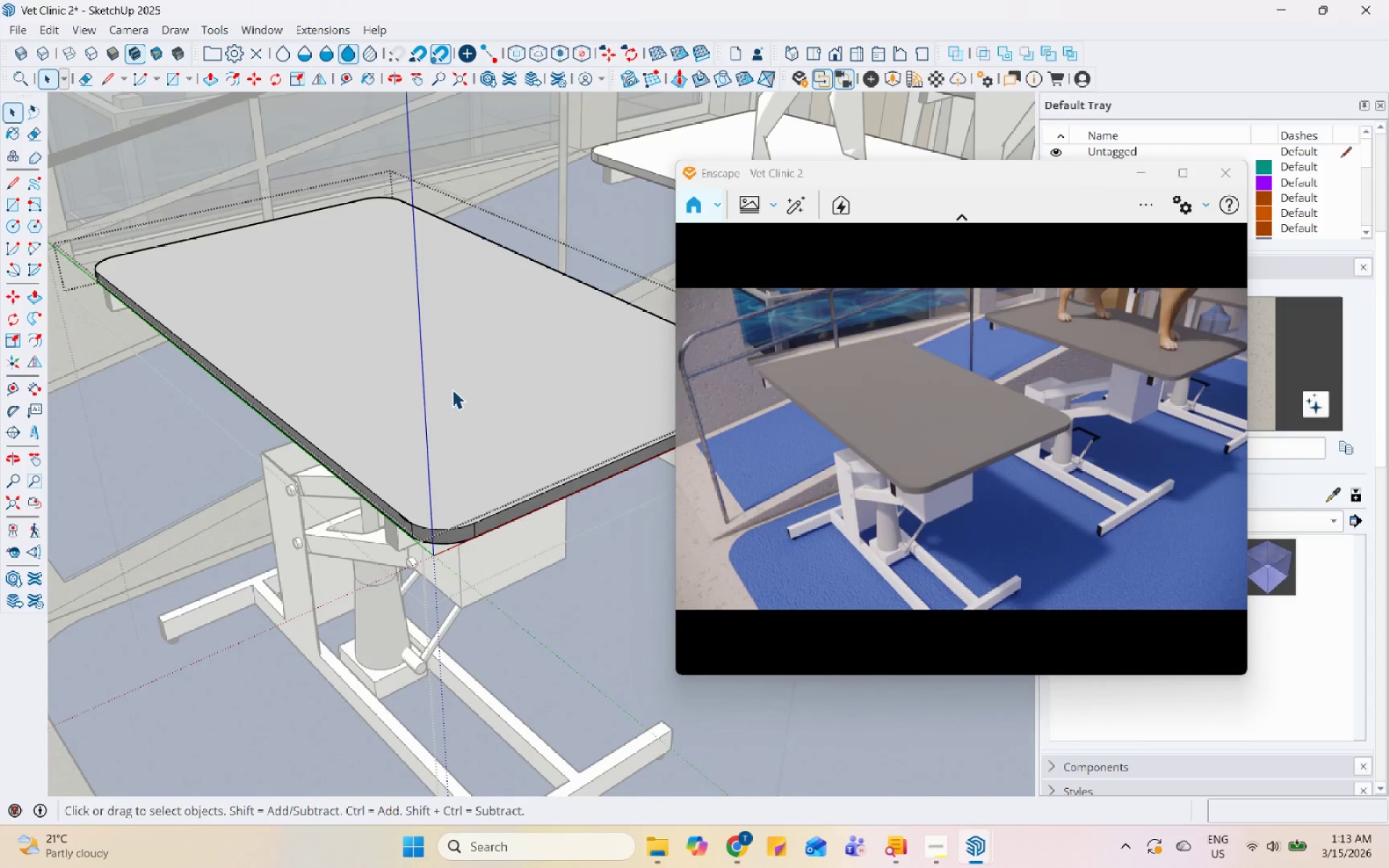 
triple_click([452, 389])
 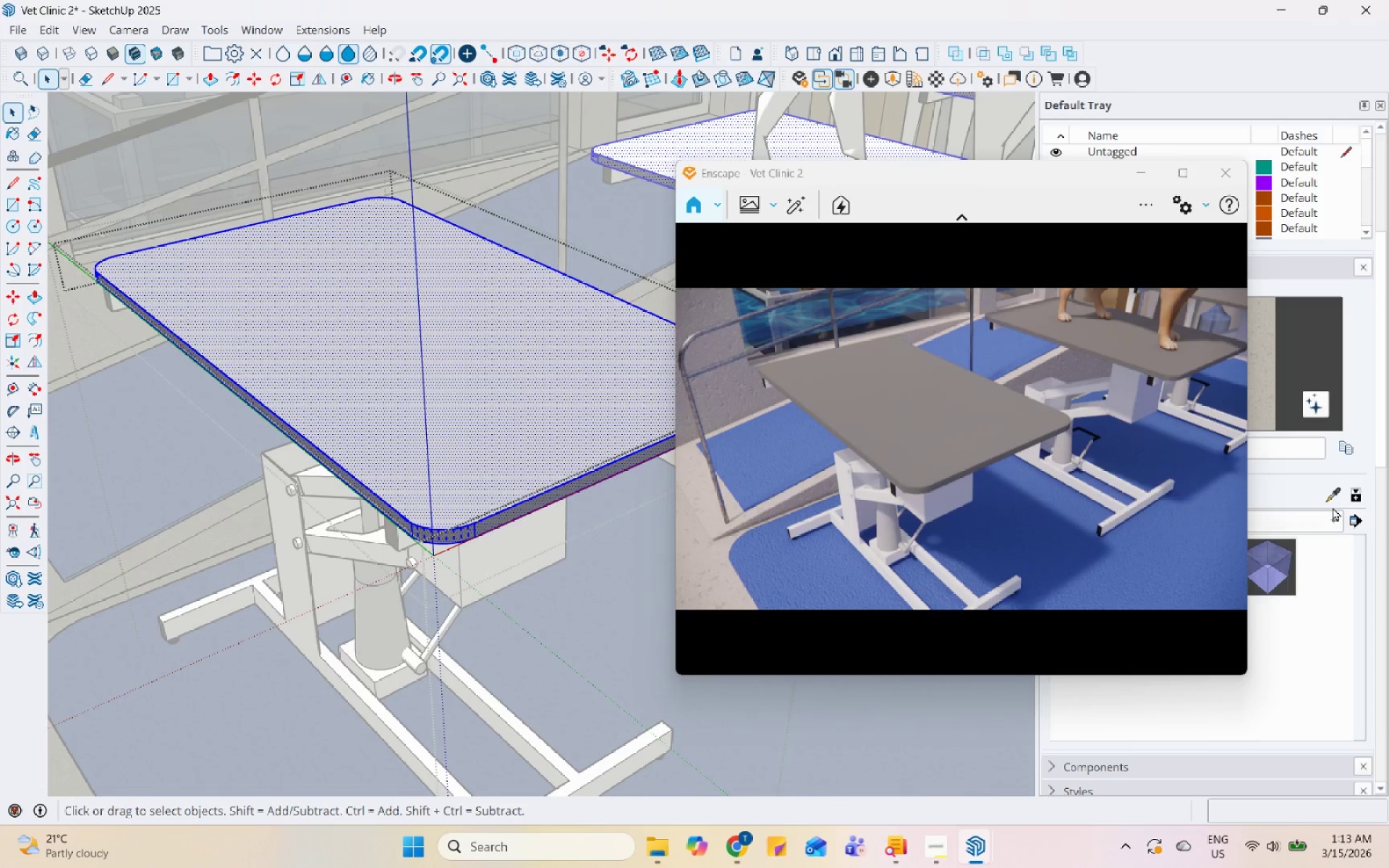 
left_click_drag(start_coordinate=[1329, 495], to_coordinate=[1309, 495])
 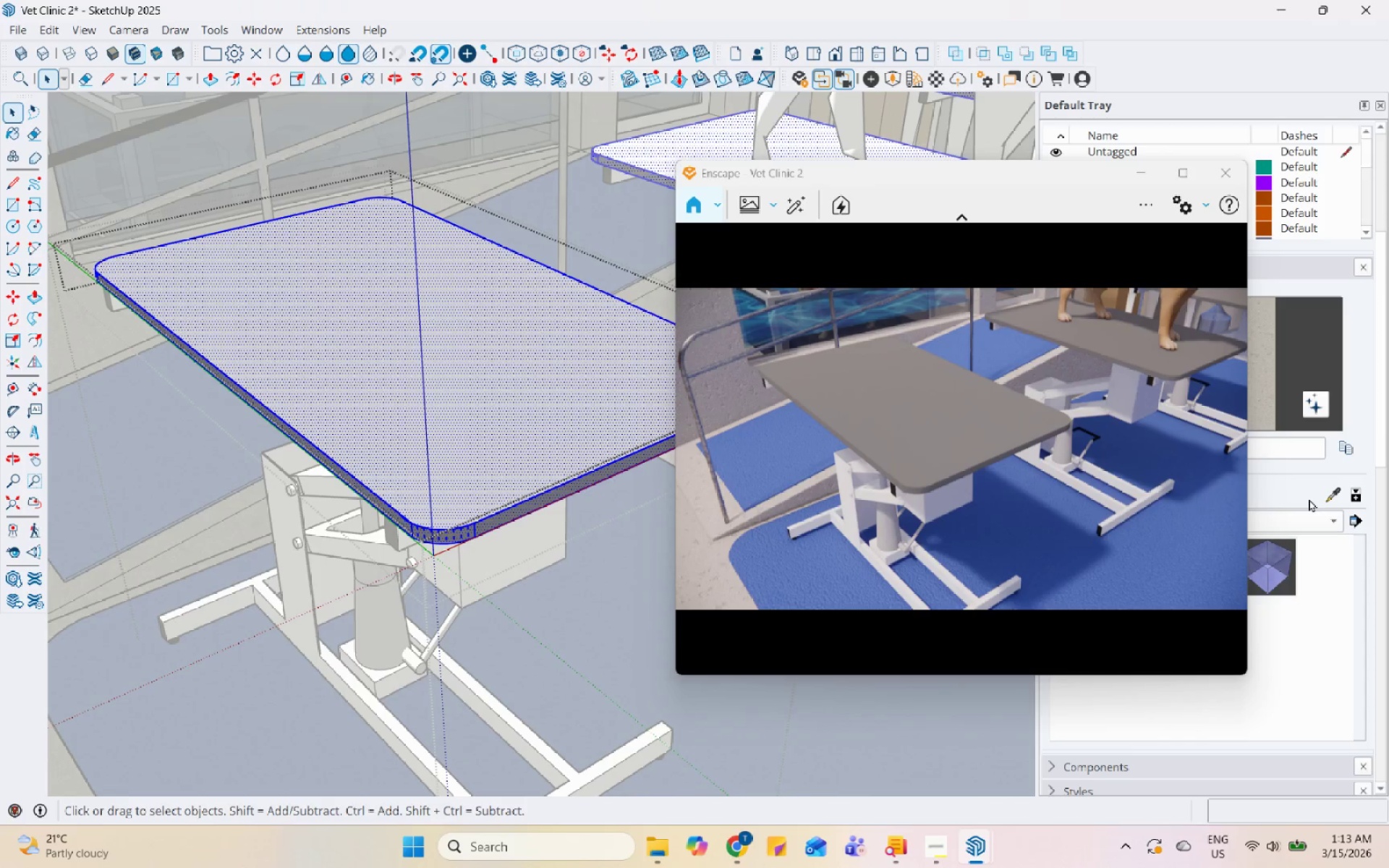 
left_click([1328, 491])
 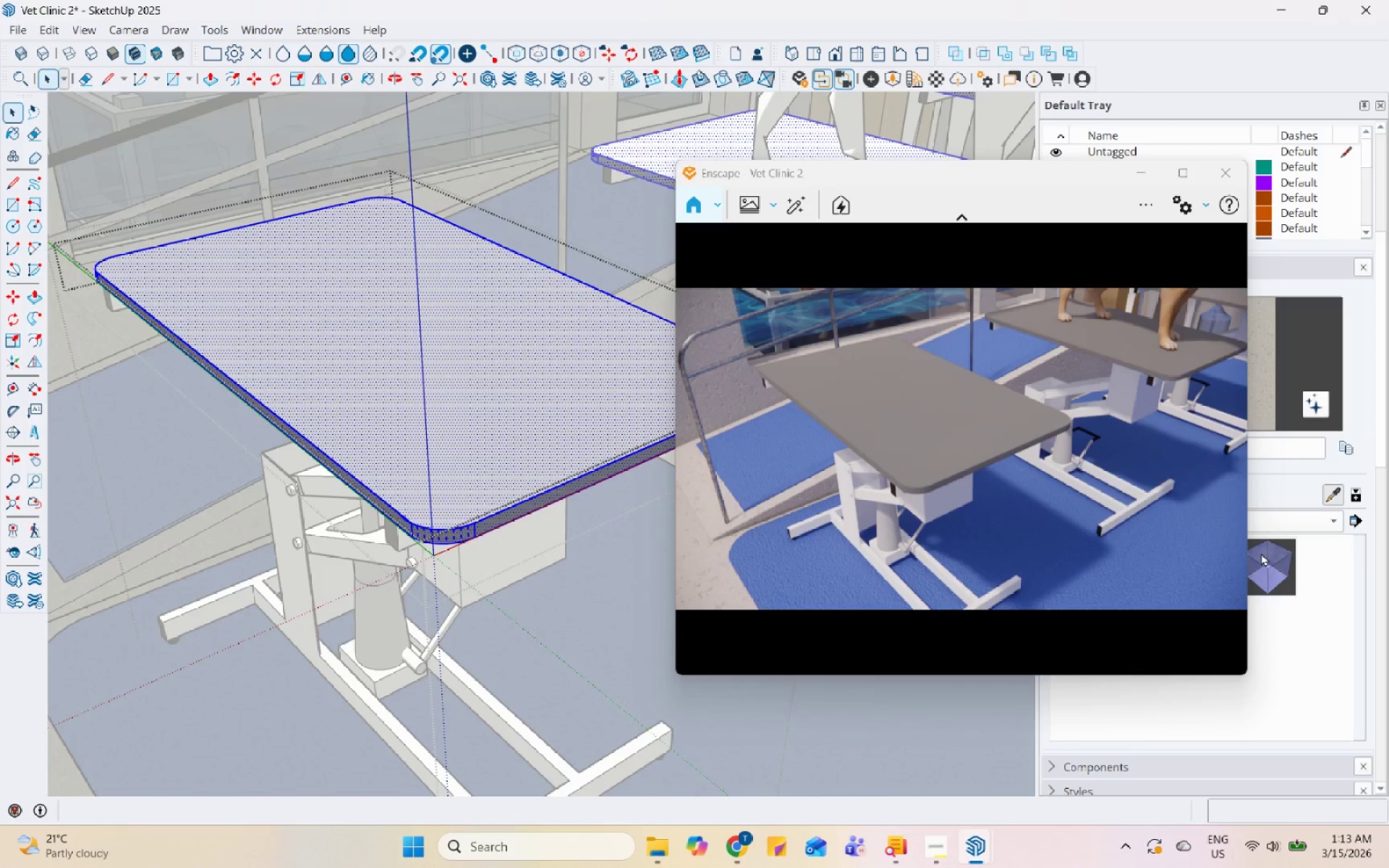 
scroll: coordinate [409, 394], scroll_direction: down, amount: 3.0
 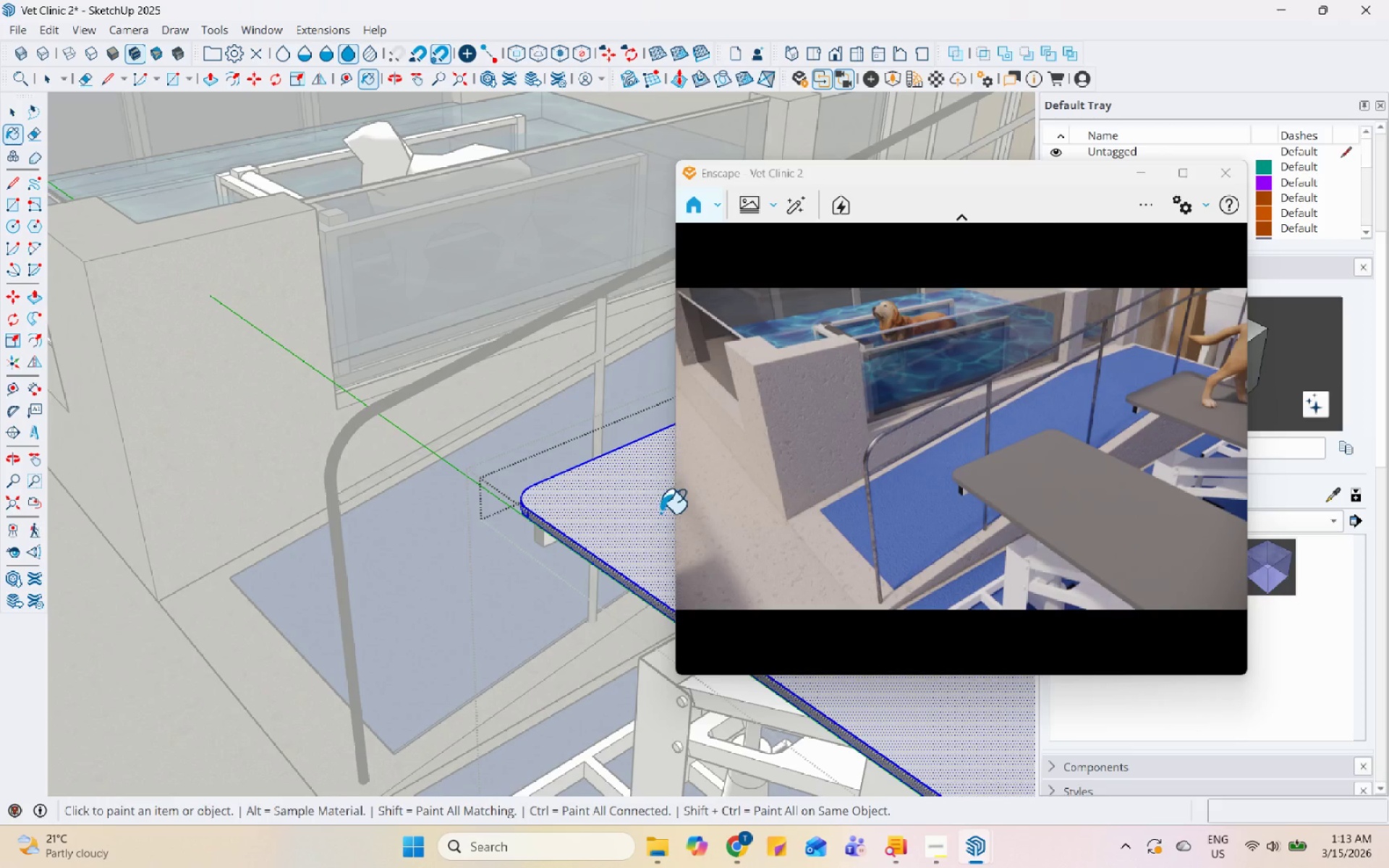 
left_click([632, 520])
 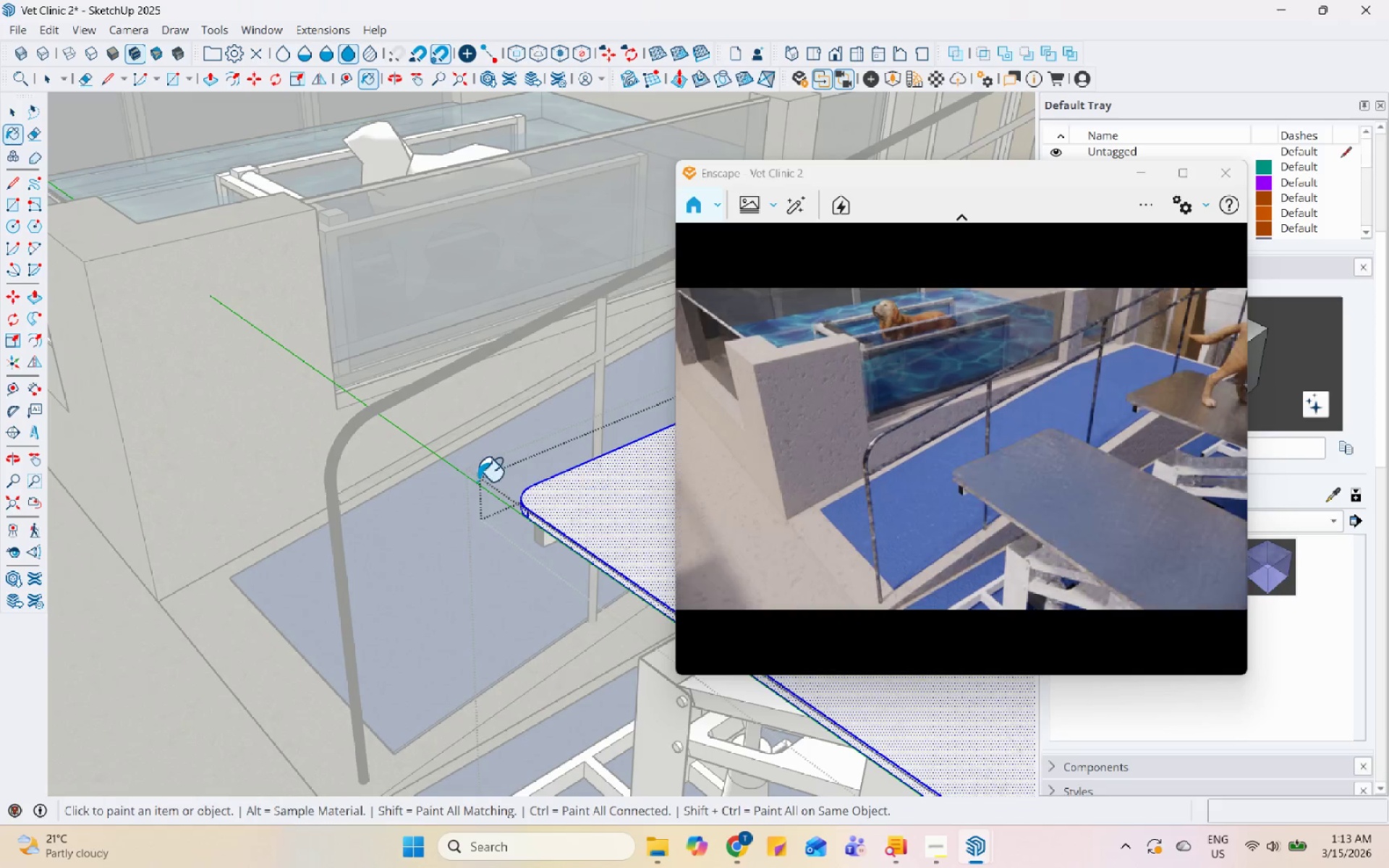 
key(Space)
 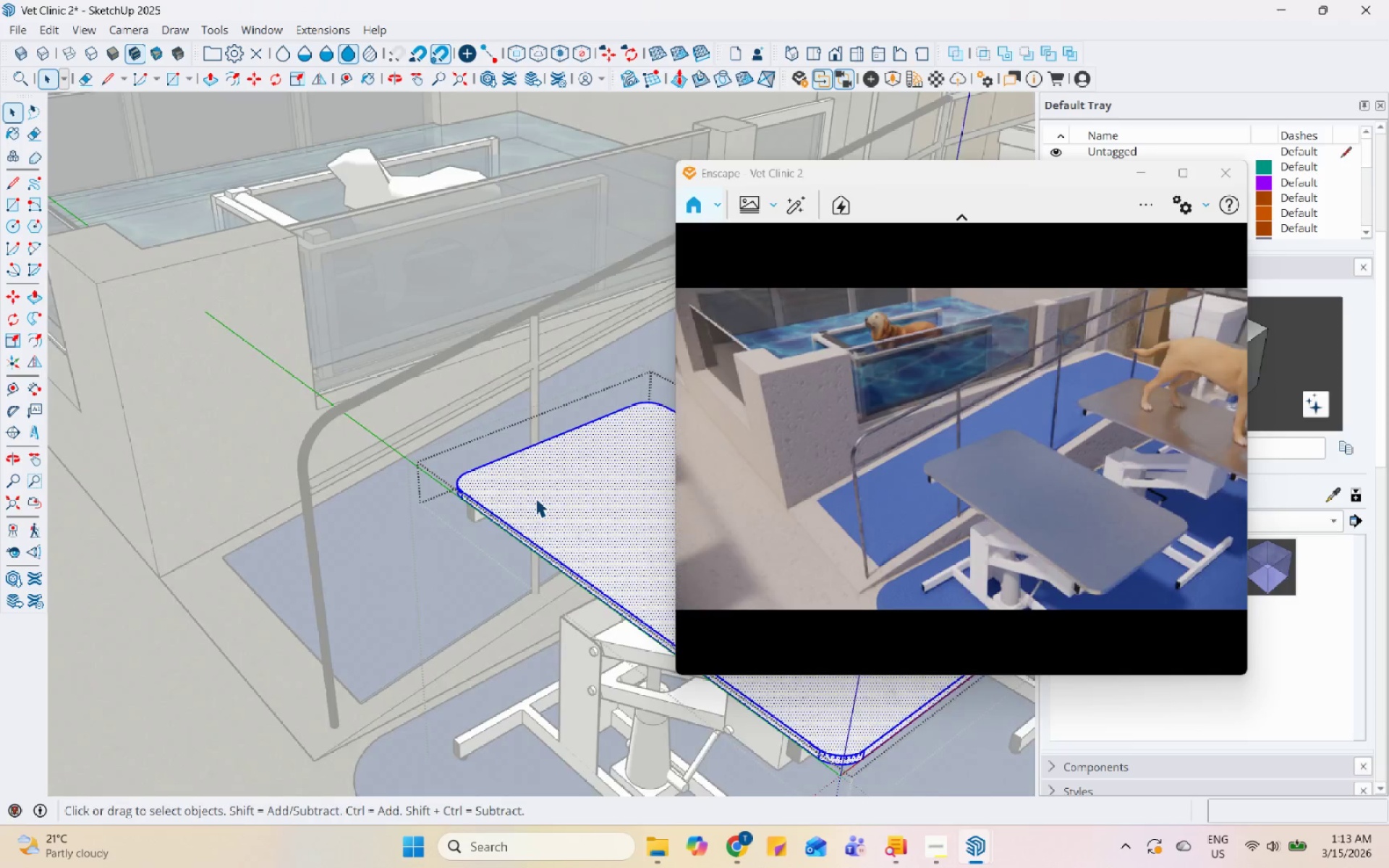 
key(Escape)
 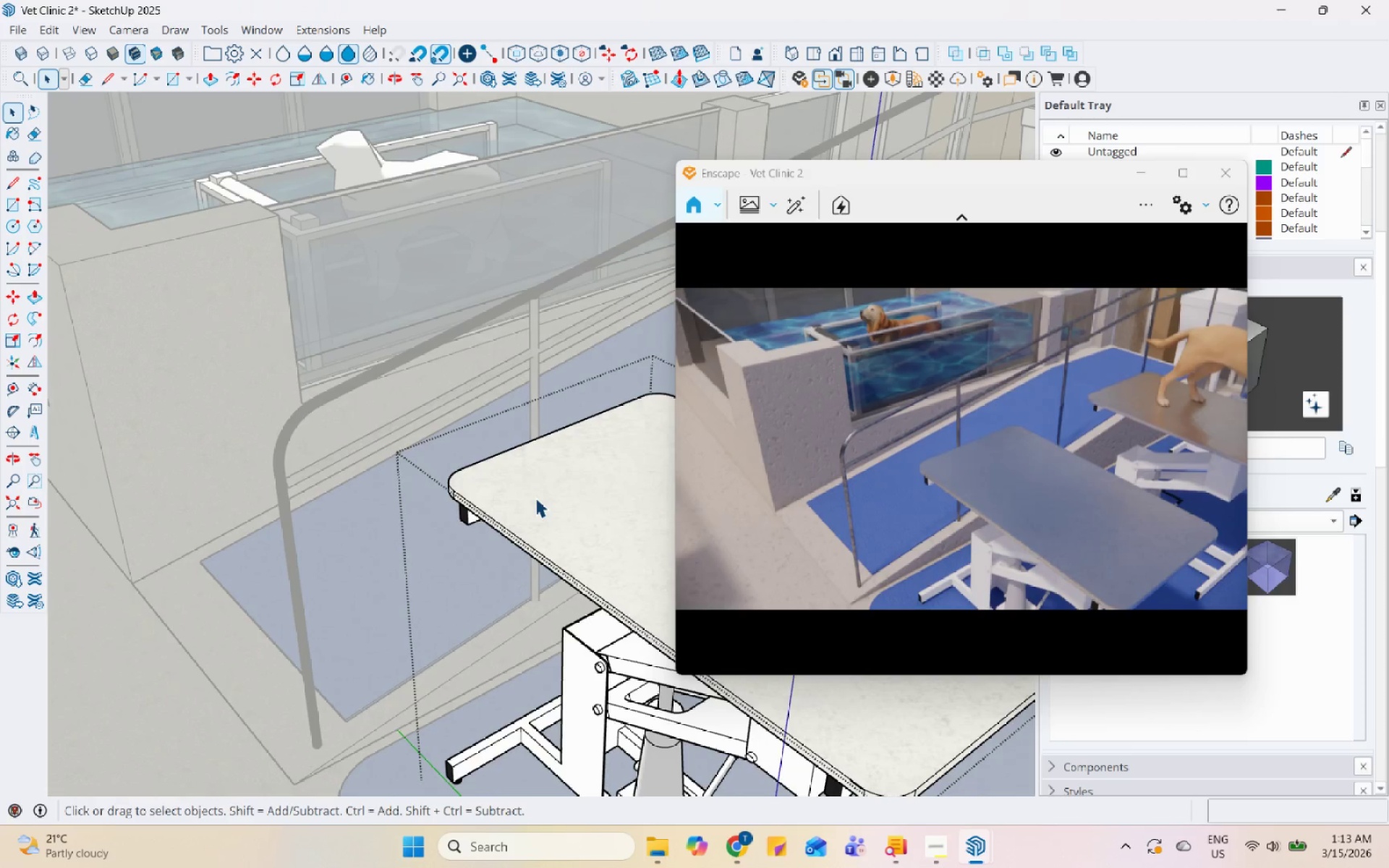 
key(Escape)
 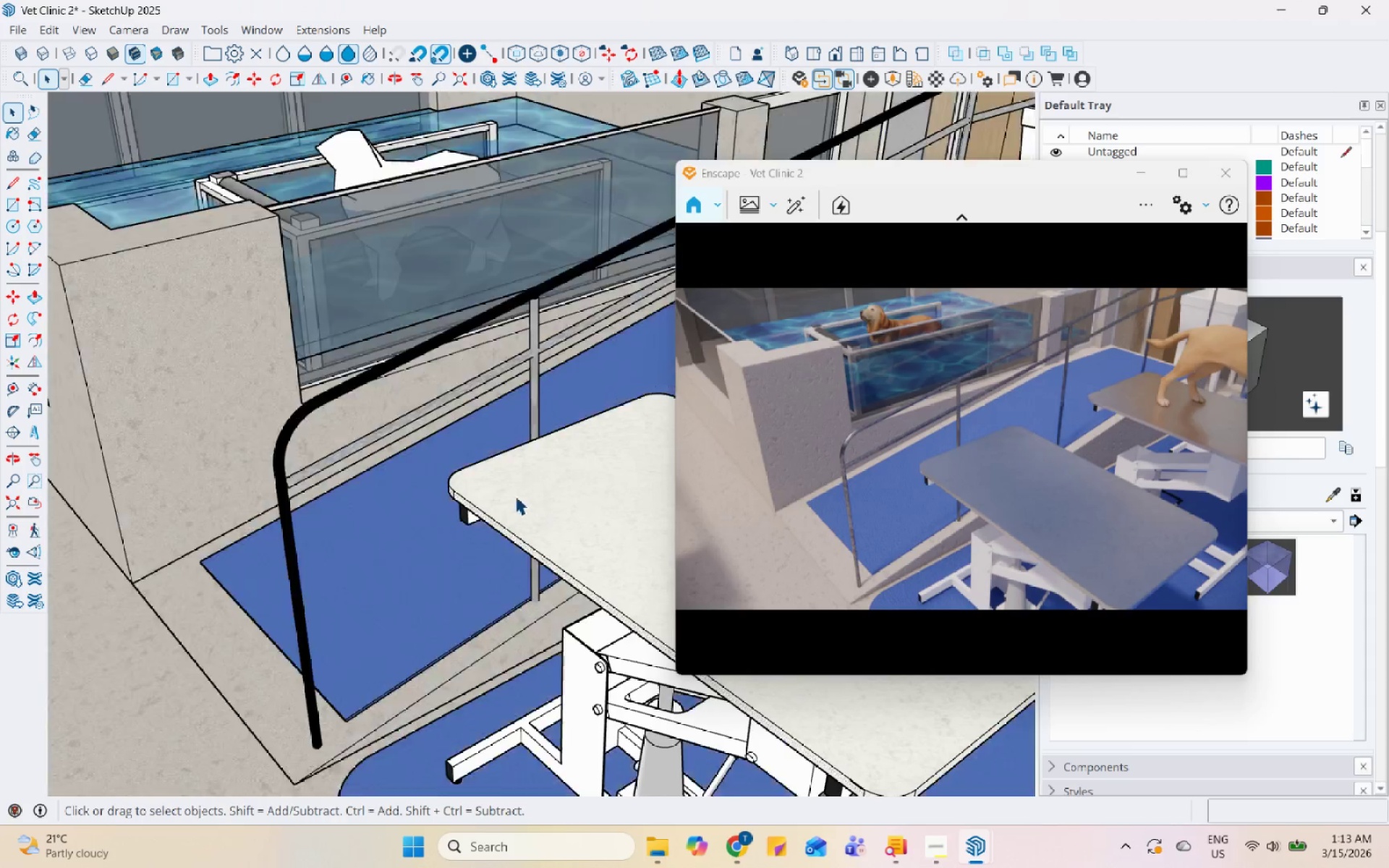 
scroll: coordinate [535, 498], scroll_direction: up, amount: 1.0
 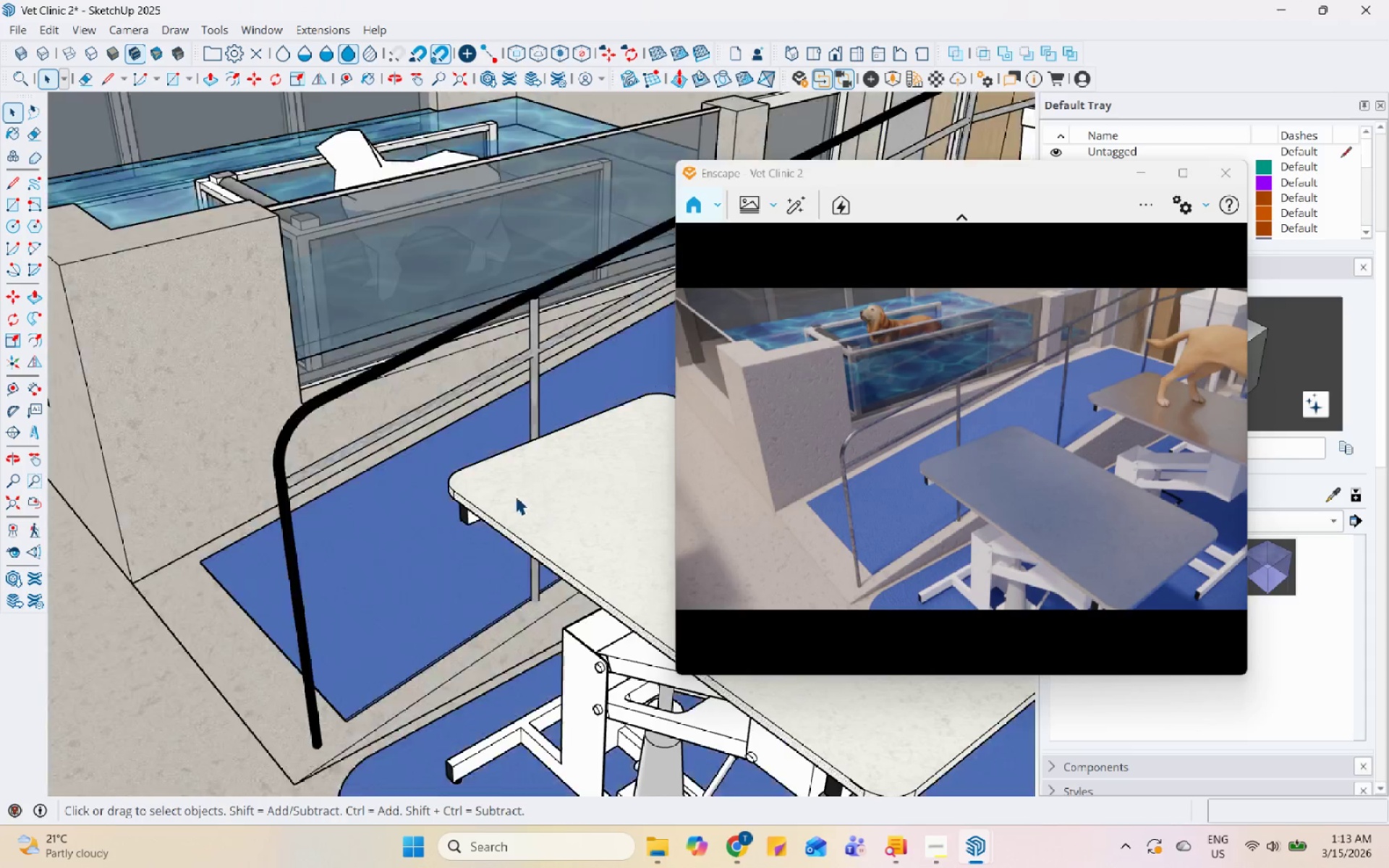 
scroll: coordinate [532, 578], scroll_direction: down, amount: 18.0
 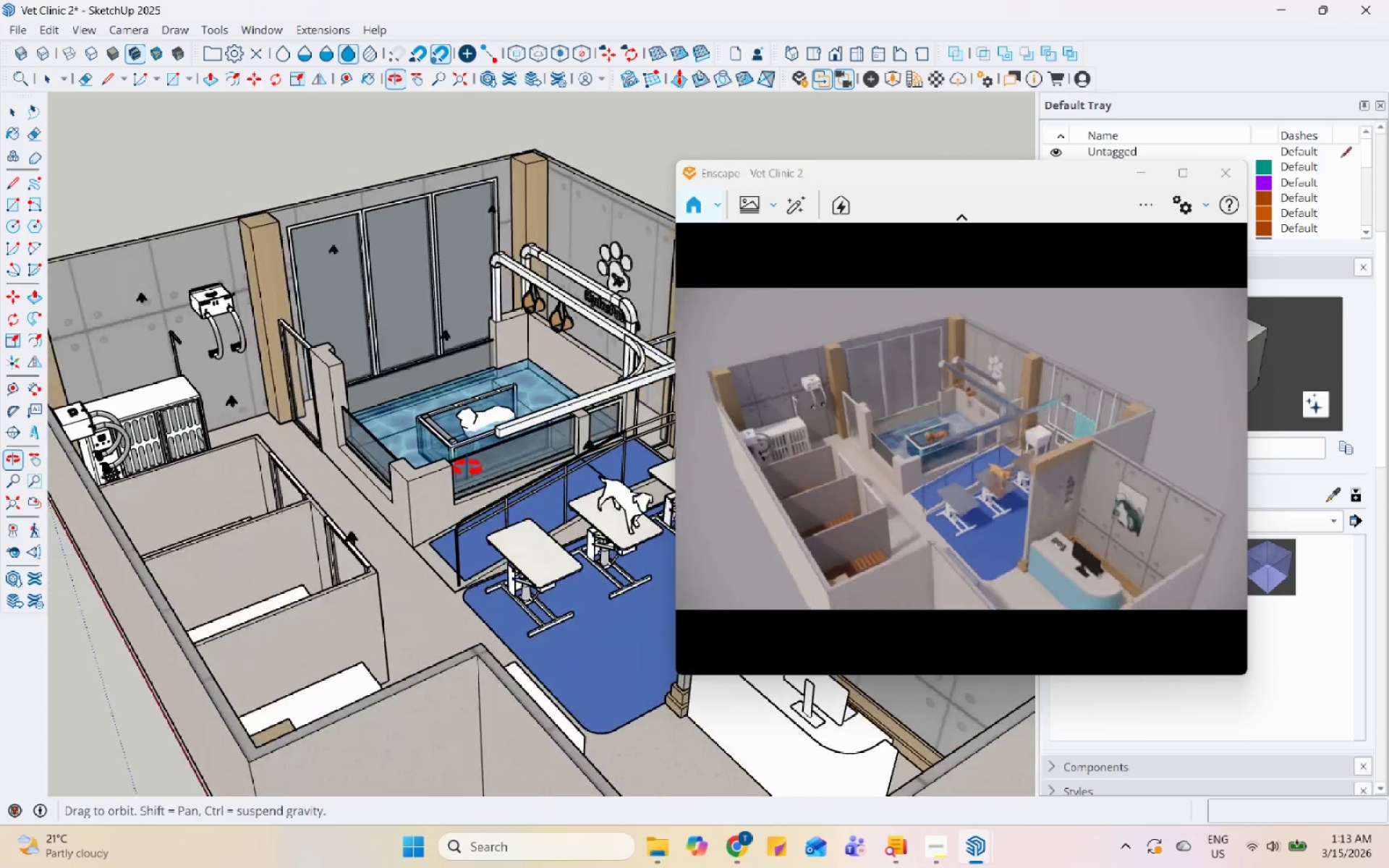 
scroll: coordinate [319, 531], scroll_direction: up, amount: 11.0
 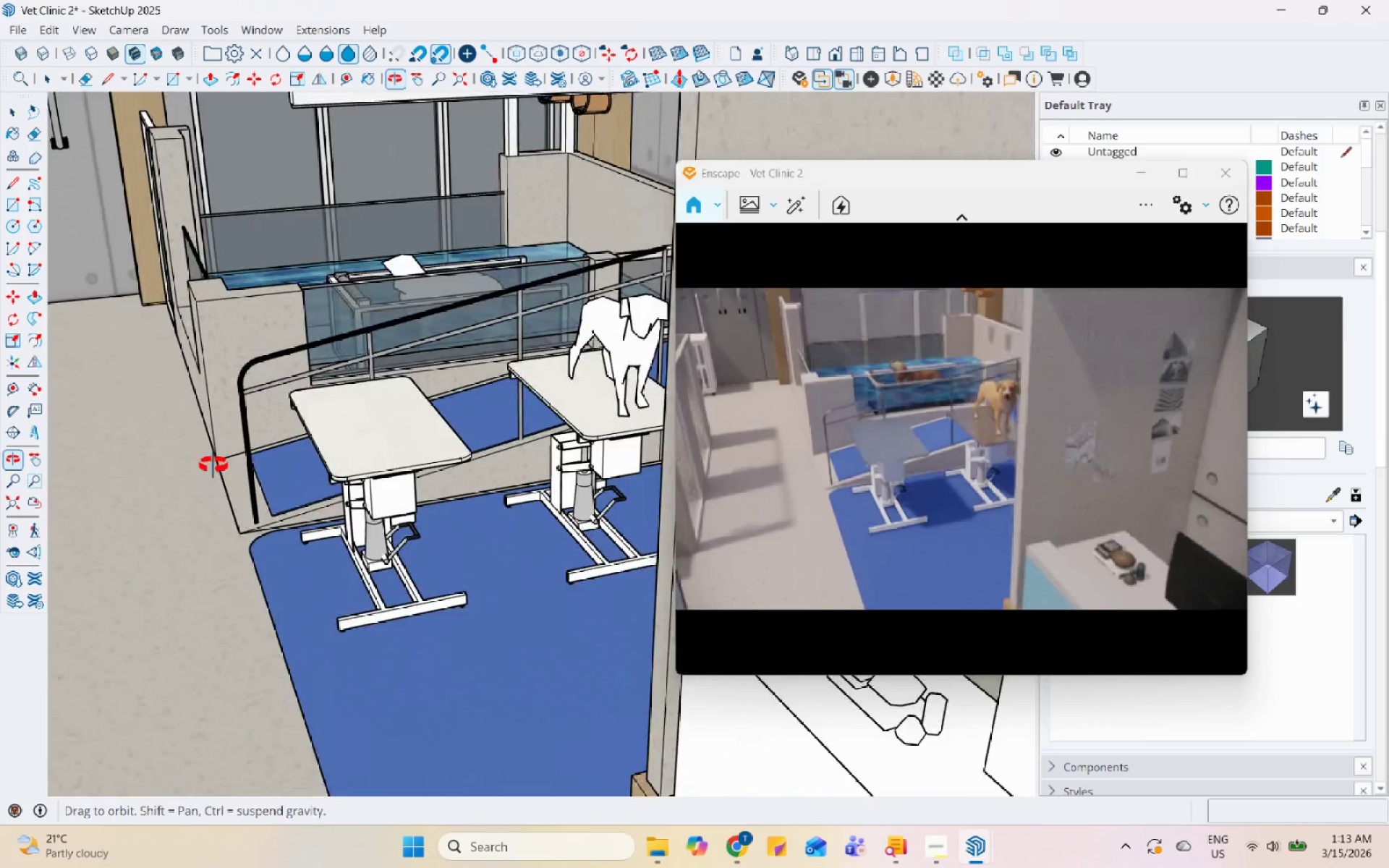 
left_click_drag(start_coordinate=[403, 417], to_coordinate=[408, 417])
 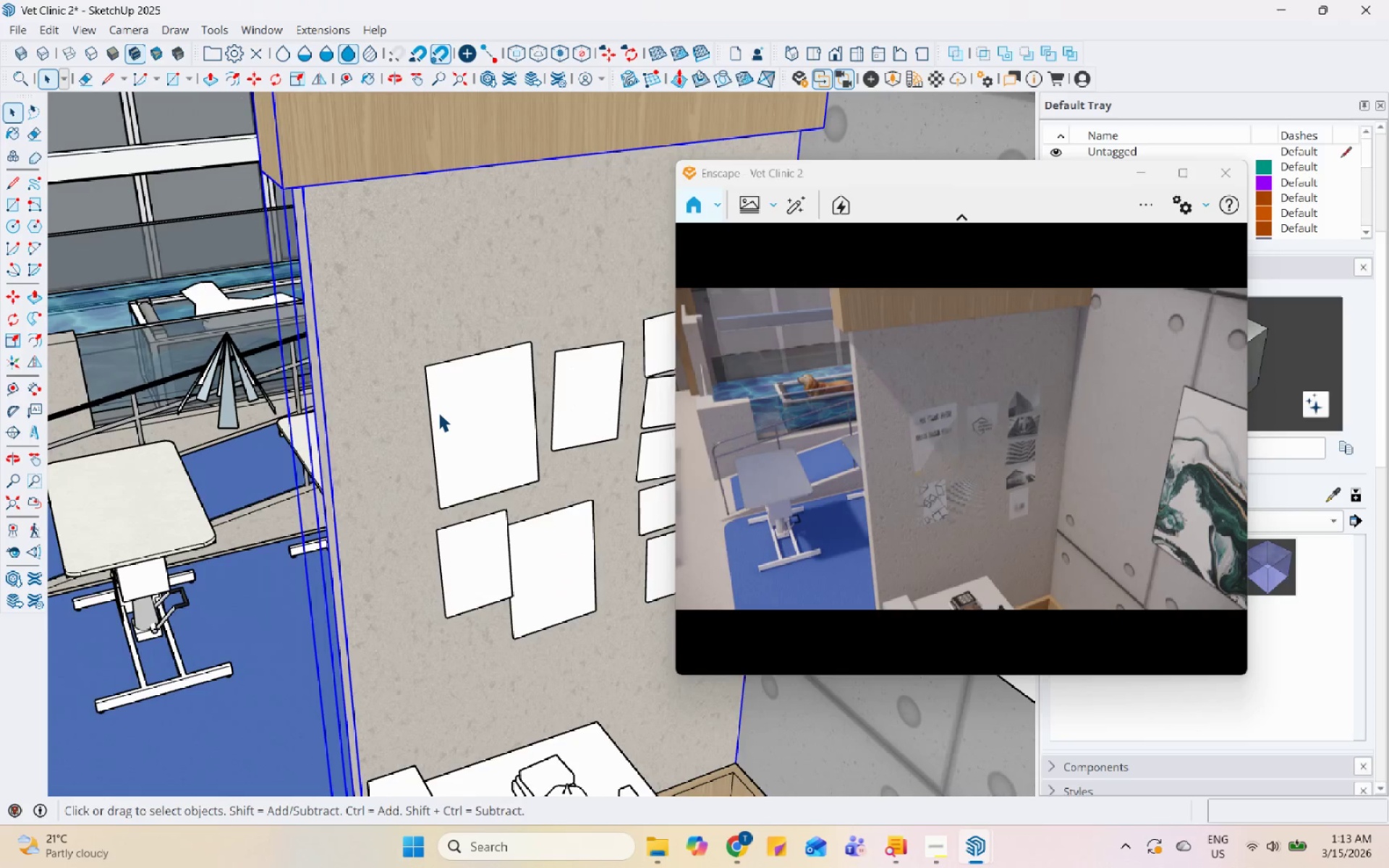 
scroll: coordinate [535, 391], scroll_direction: down, amount: 6.0
 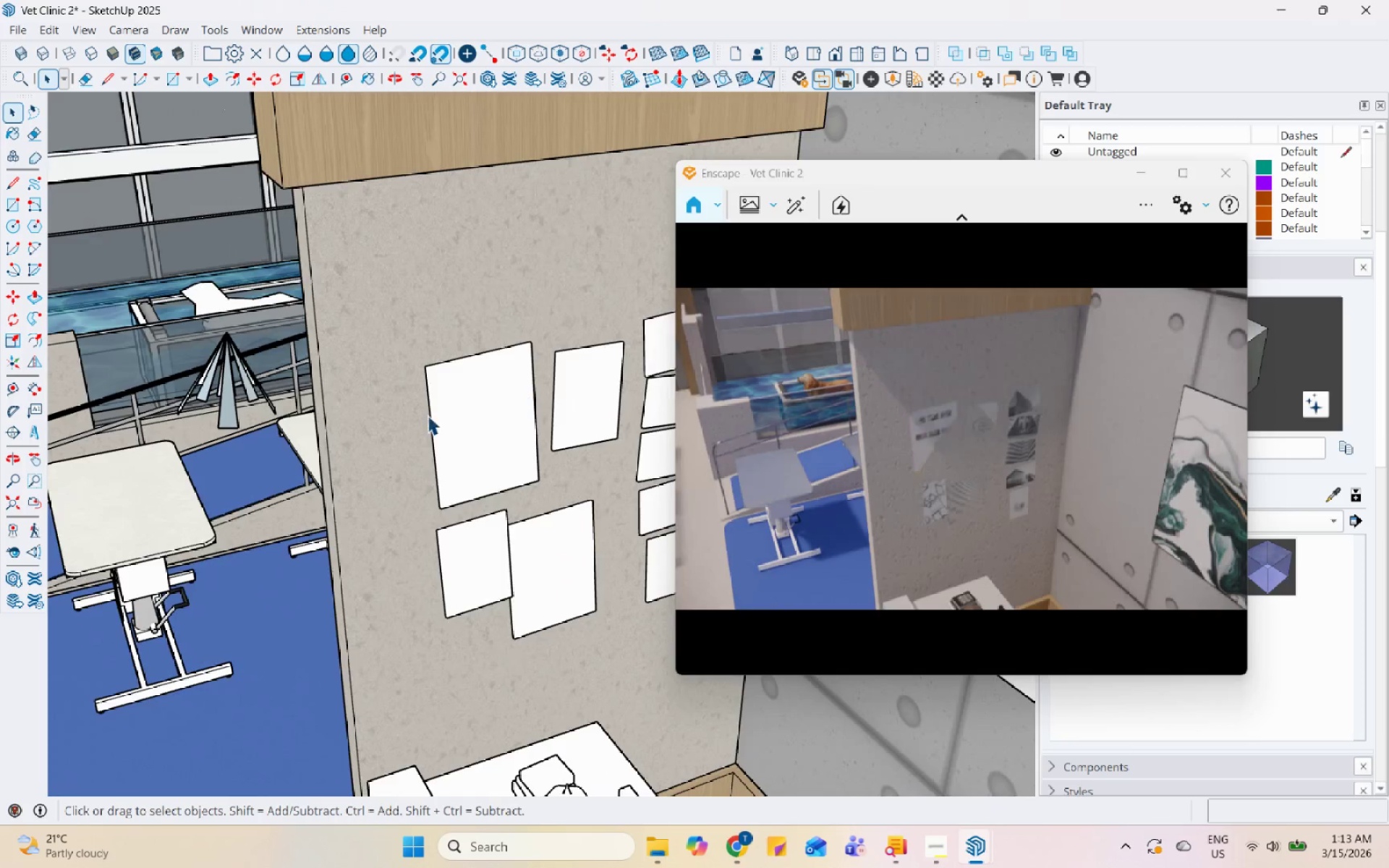 
left_click_drag(start_coordinate=[439, 412], to_coordinate=[443, 412])
 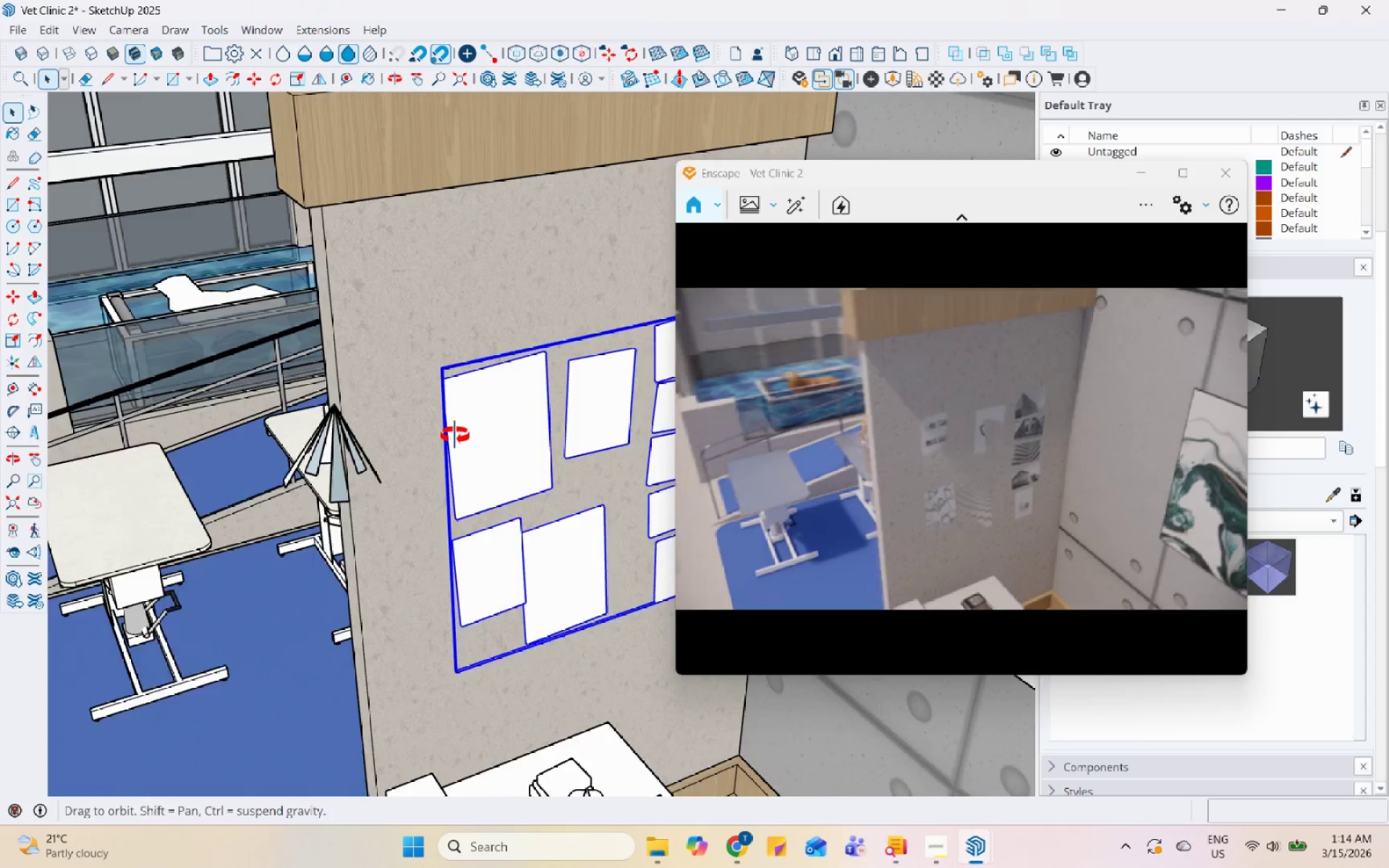 
scroll: coordinate [534, 357], scroll_direction: up, amount: 13.0
 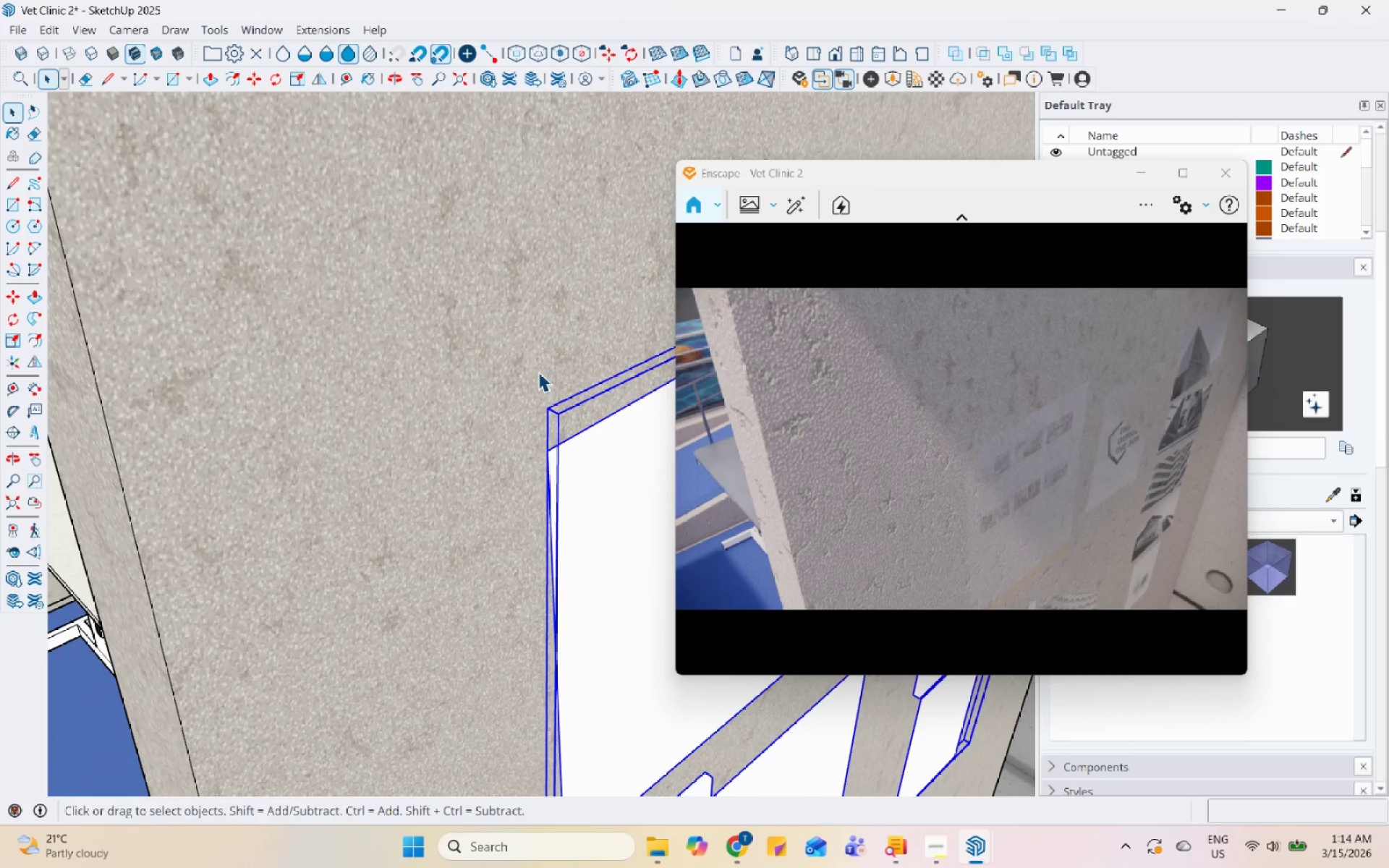 
key(M)
 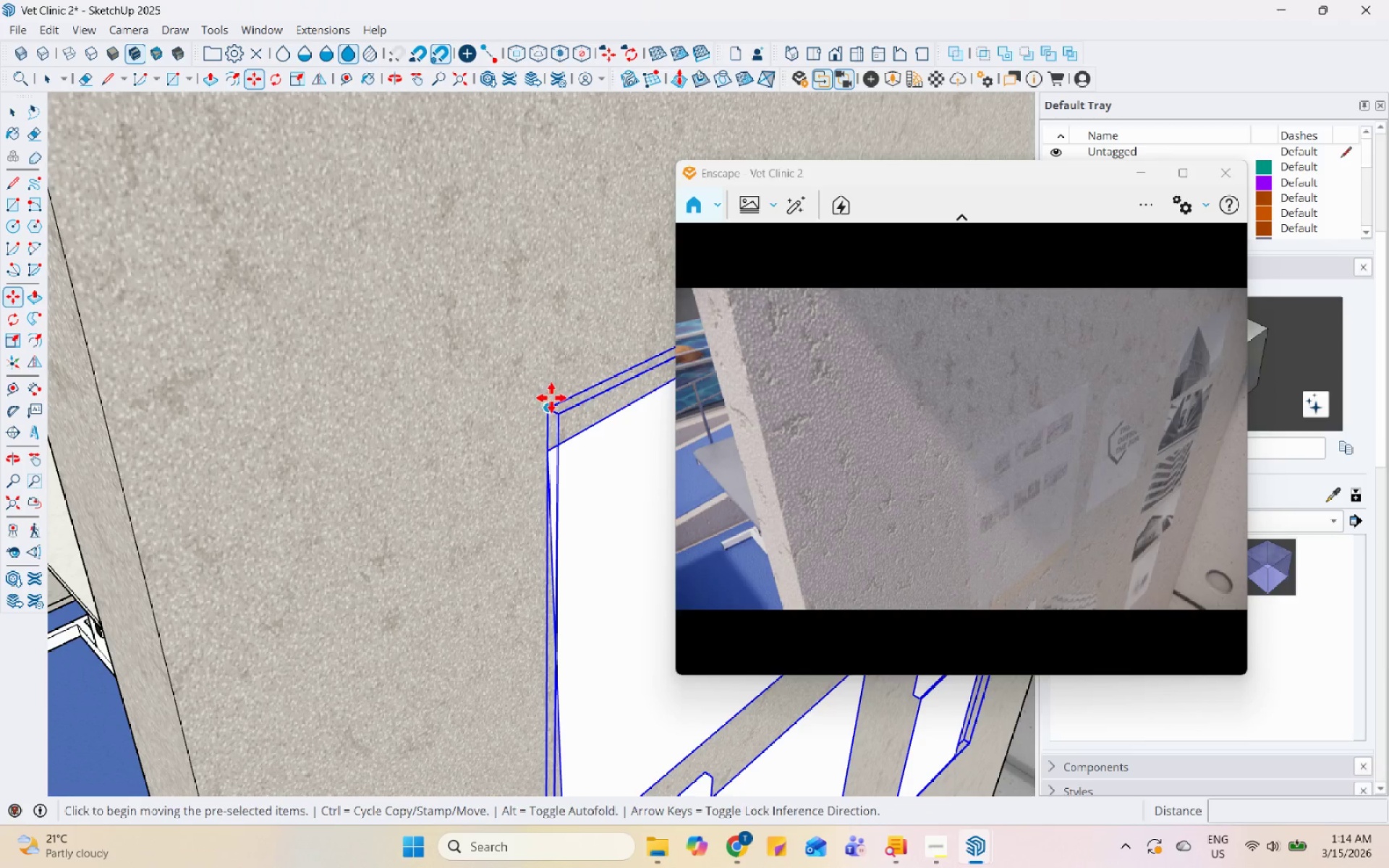 
left_click([549, 404])
 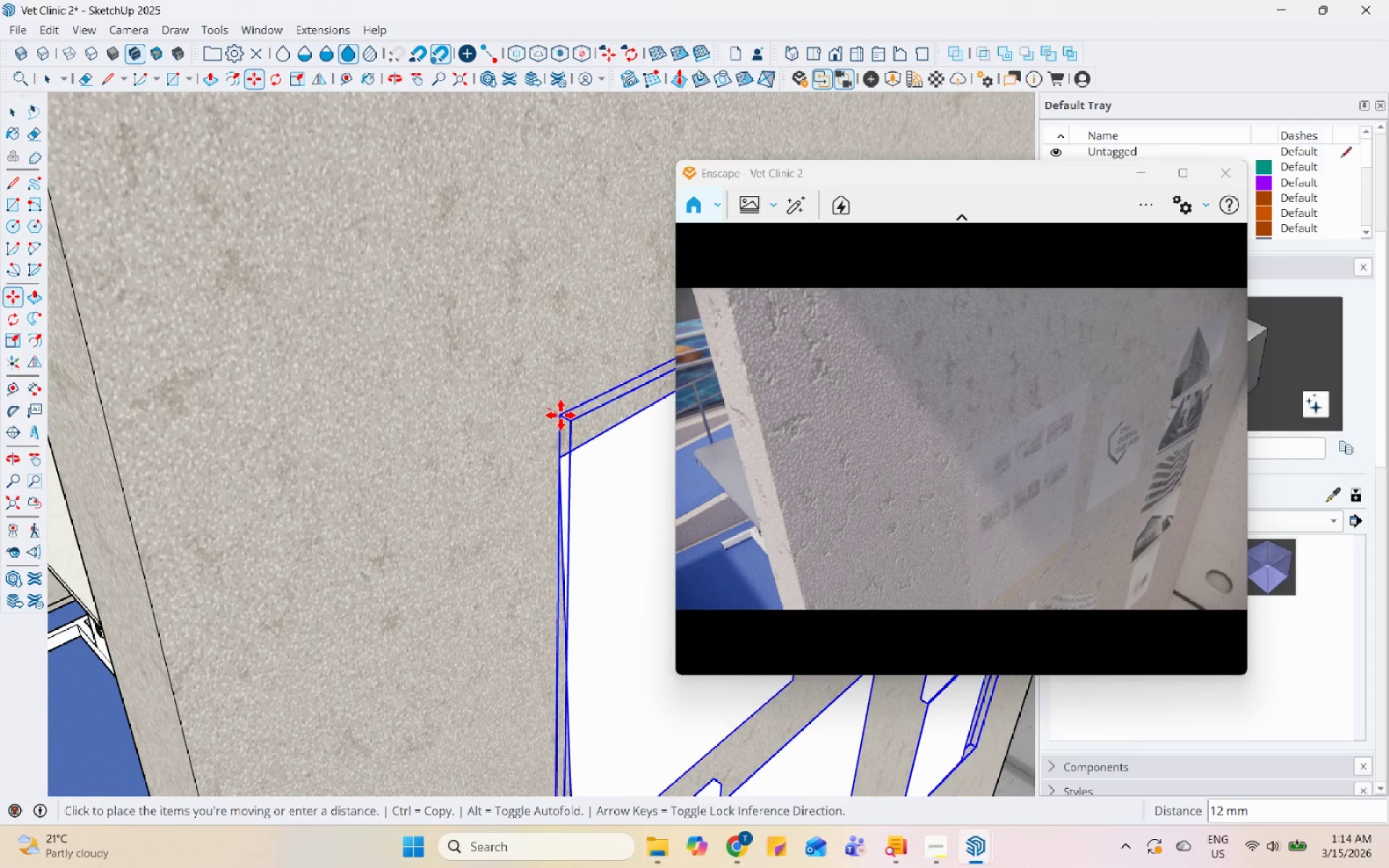 
left_click([561, 415])
 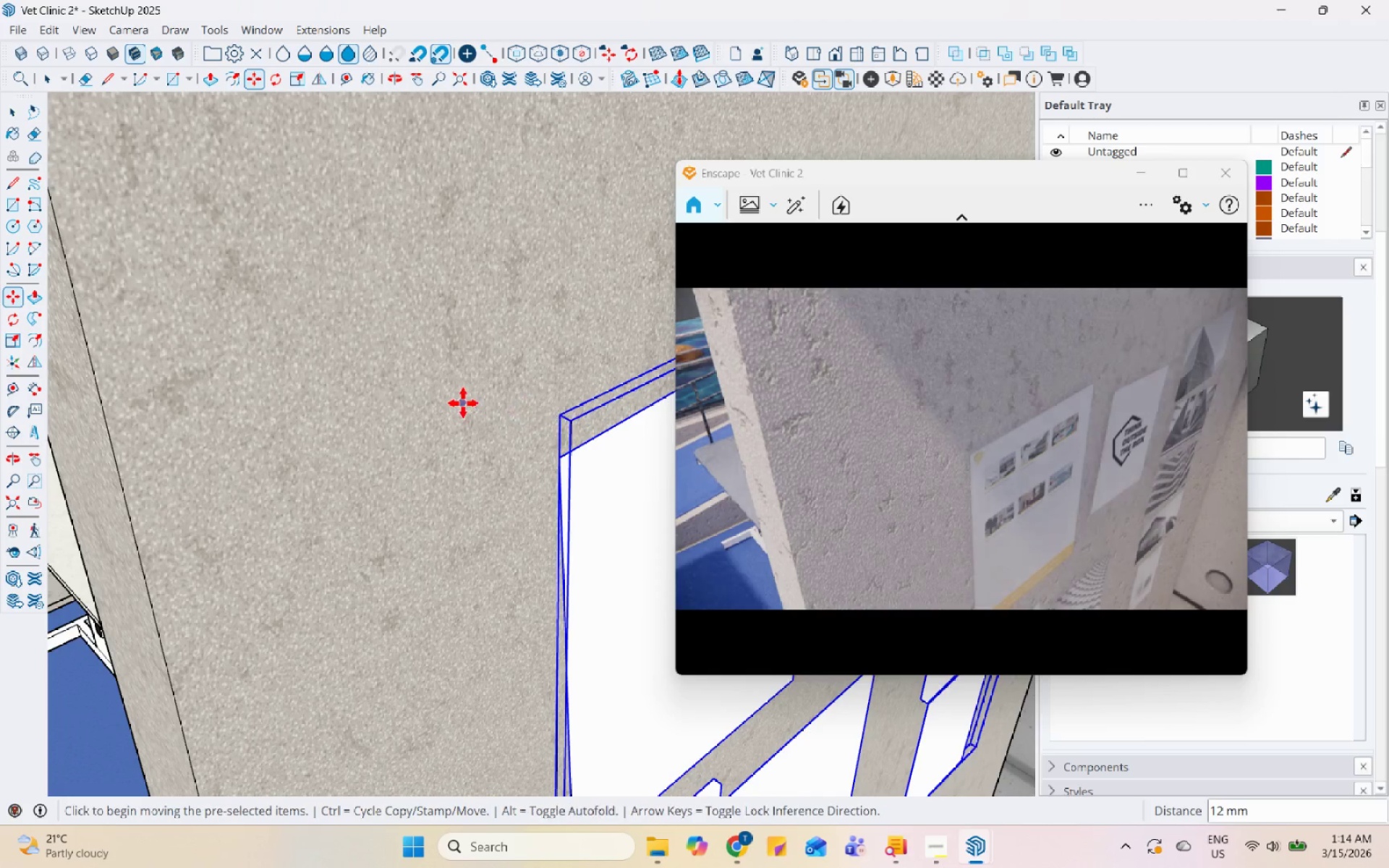 
scroll: coordinate [417, 416], scroll_direction: down, amount: 29.0
 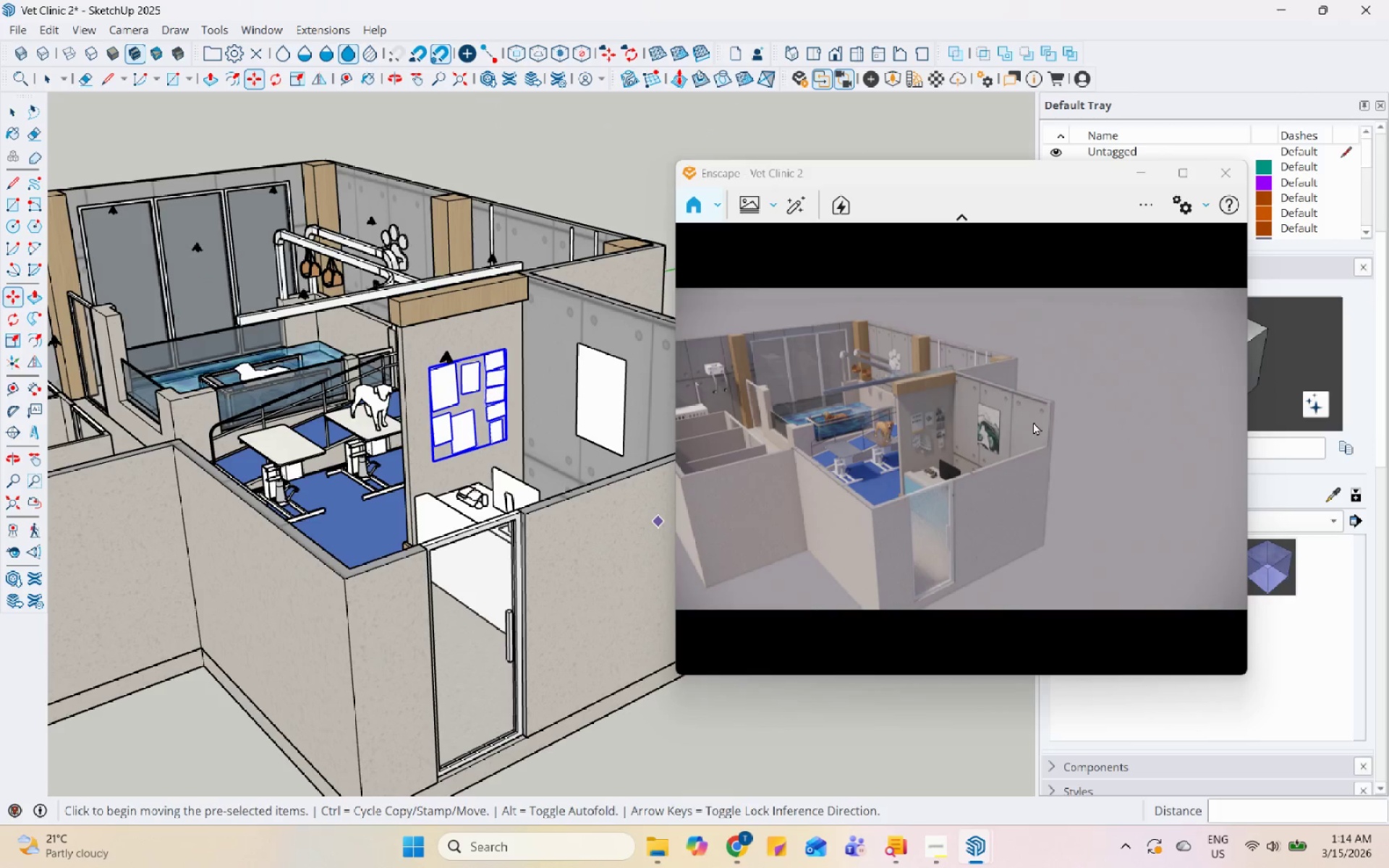 
scroll: coordinate [1001, 428], scroll_direction: up, amount: 15.0
 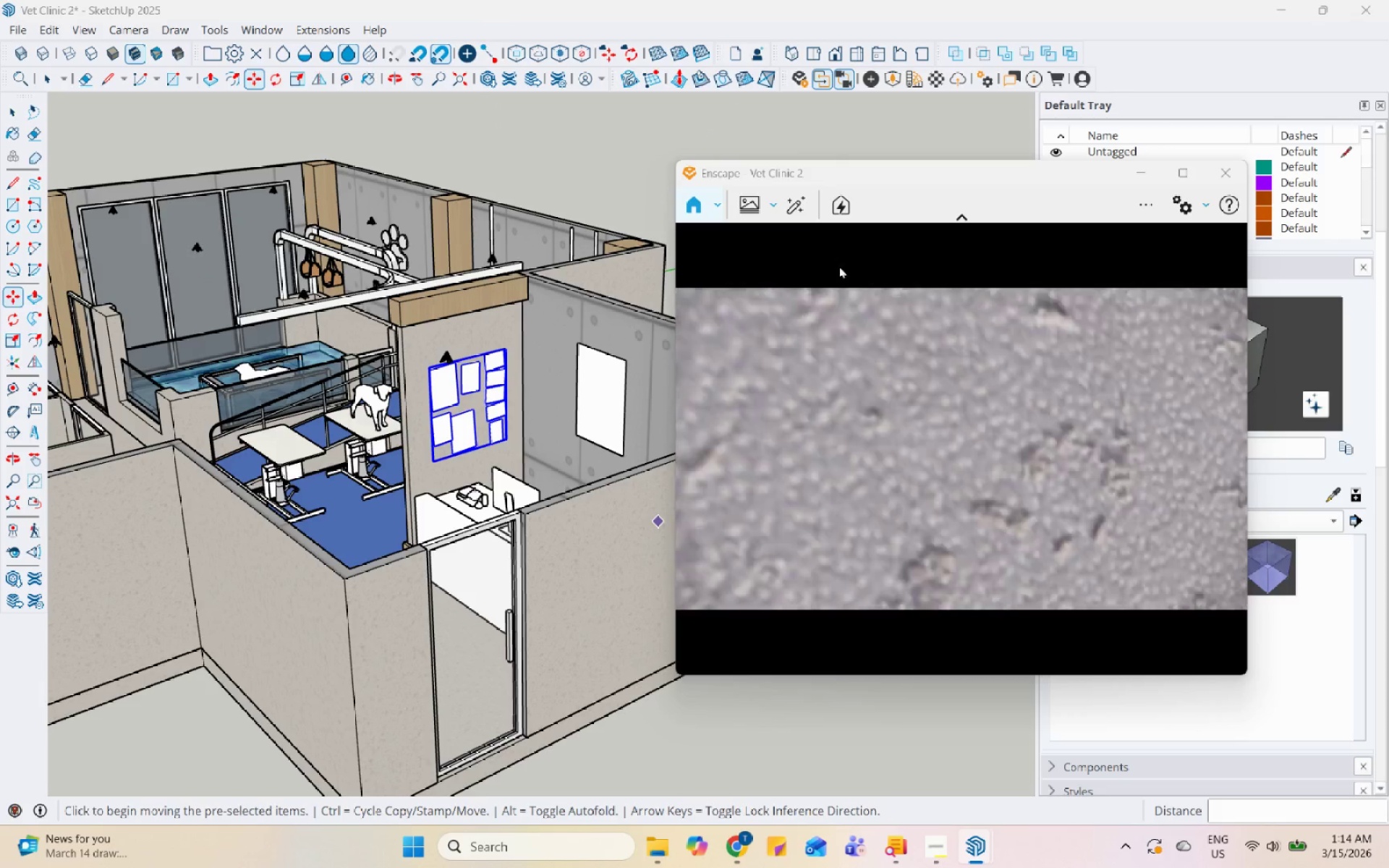 
scroll: coordinate [885, 456], scroll_direction: down, amount: 5.0
 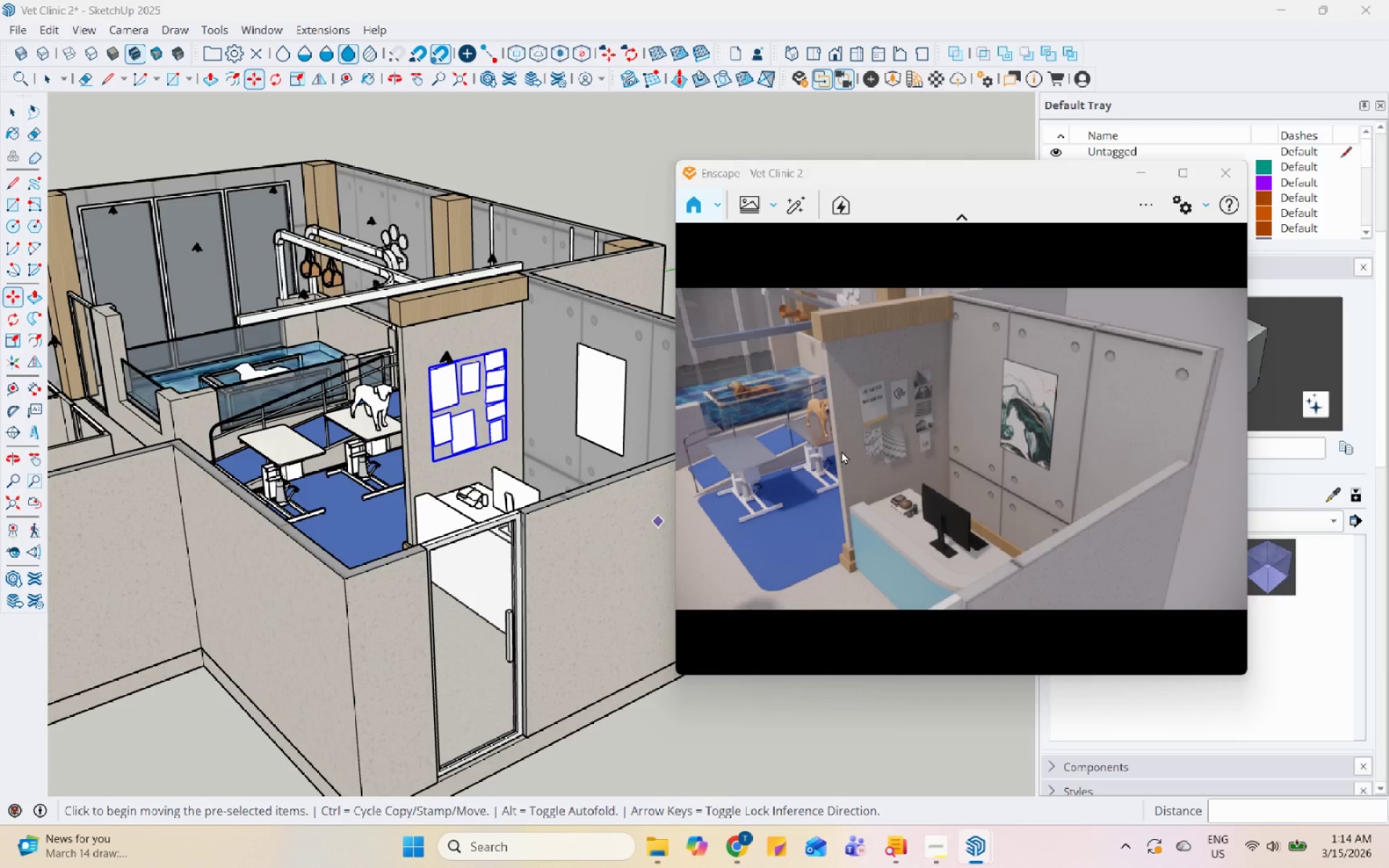 
wait(24.32)
 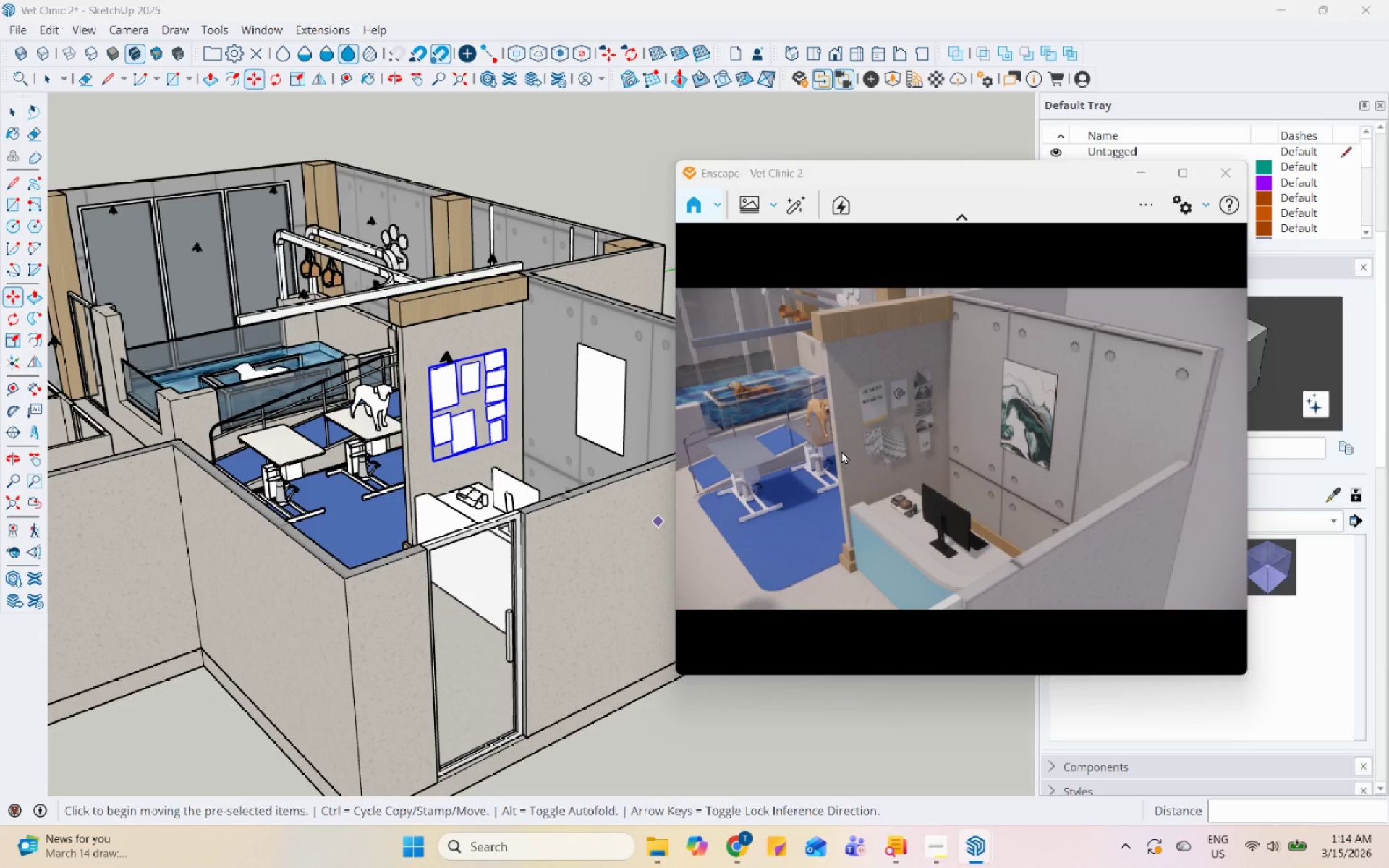 
scroll: coordinate [889, 446], scroll_direction: down, amount: 5.0
 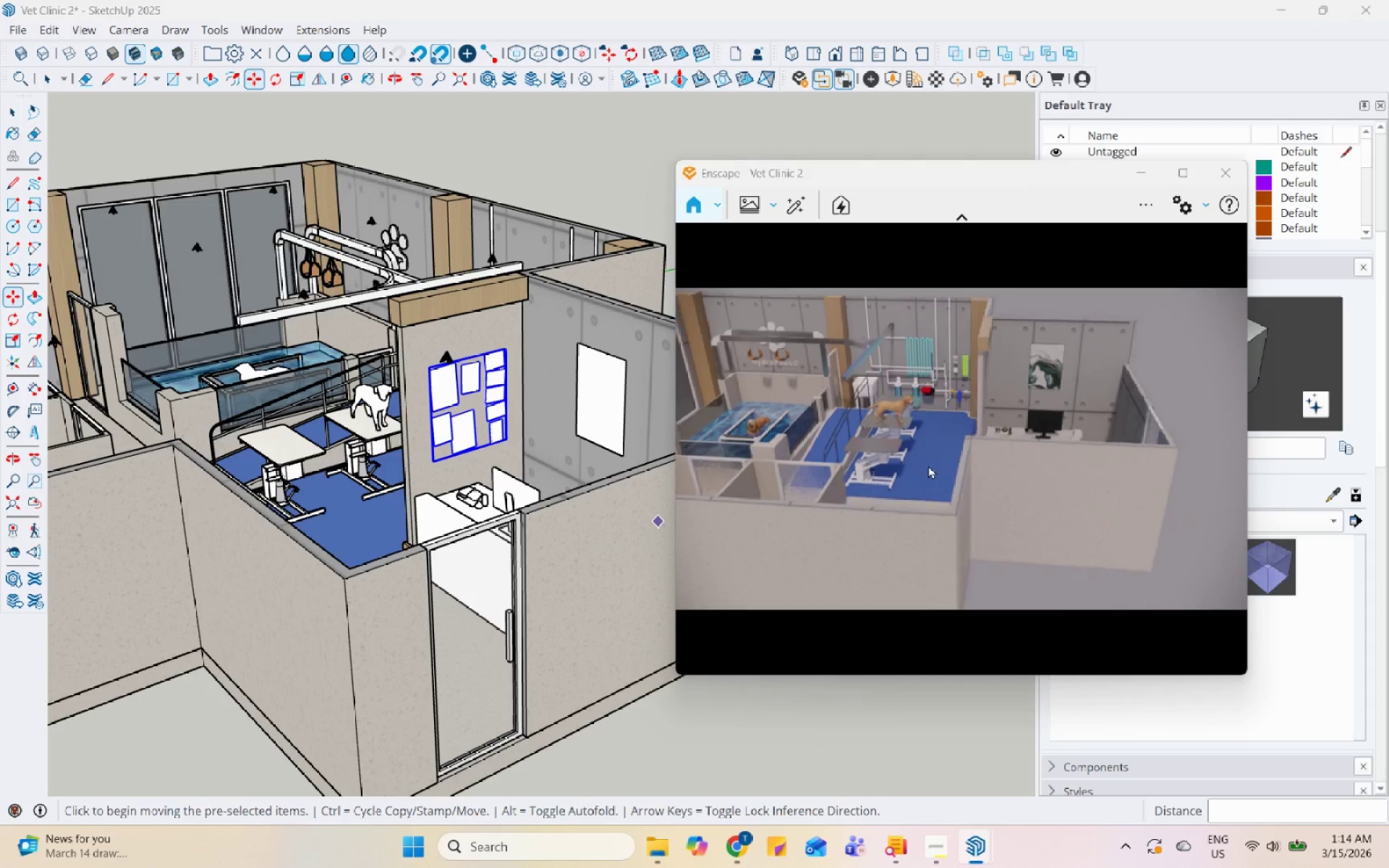 
scroll: coordinate [945, 321], scroll_direction: up, amount: 6.0
 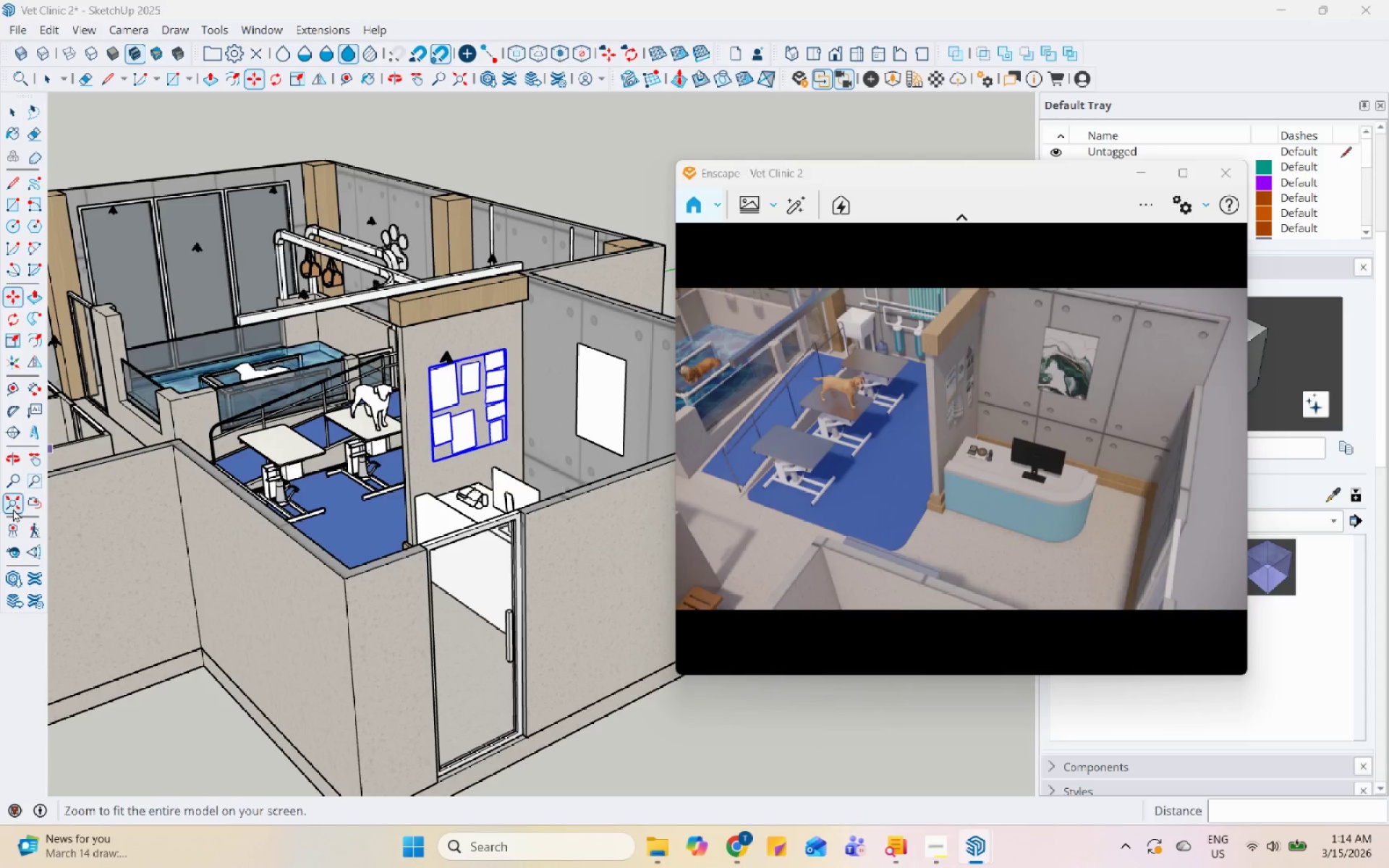 
wait(7.94)
 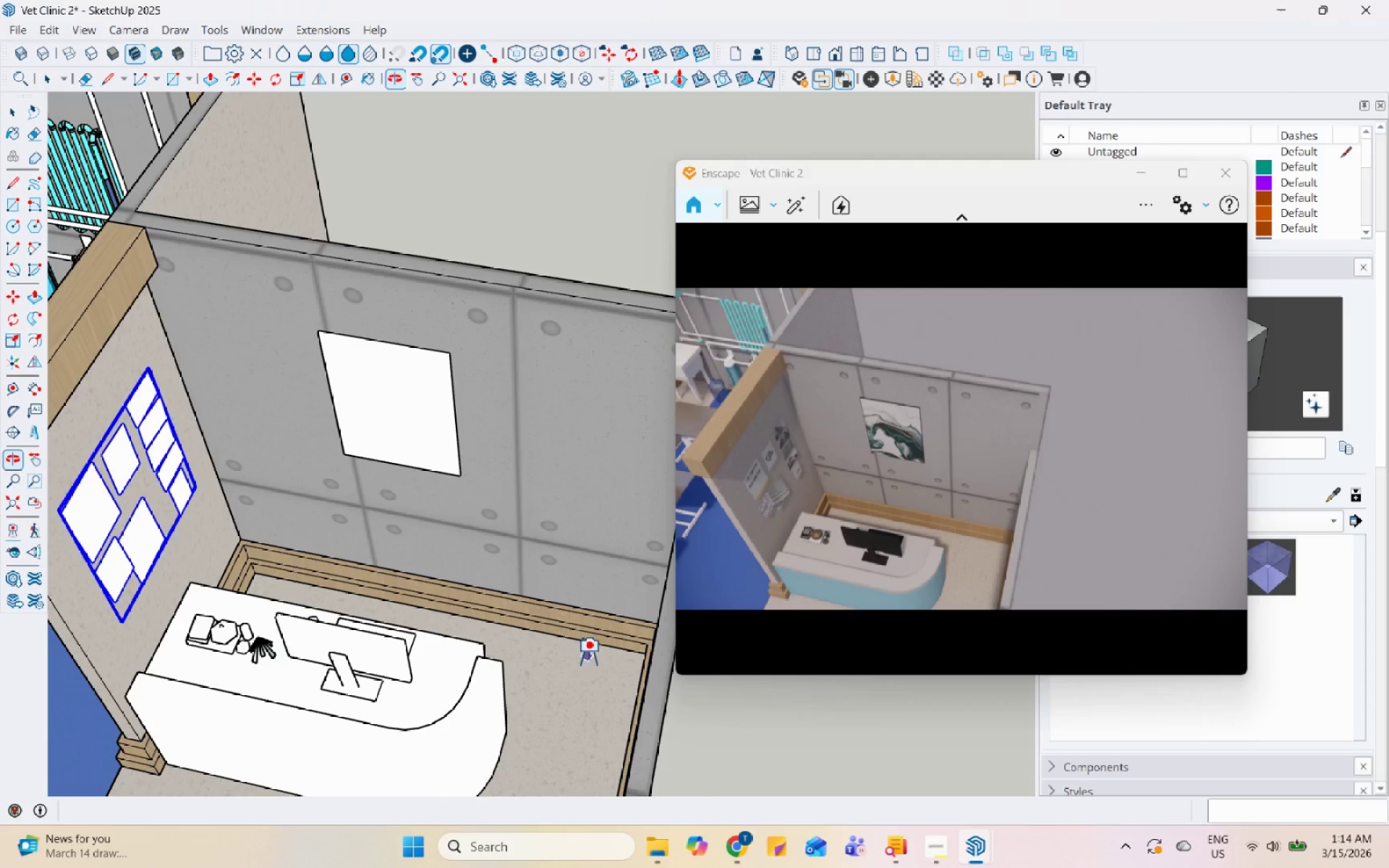 
left_click([600, 676])
 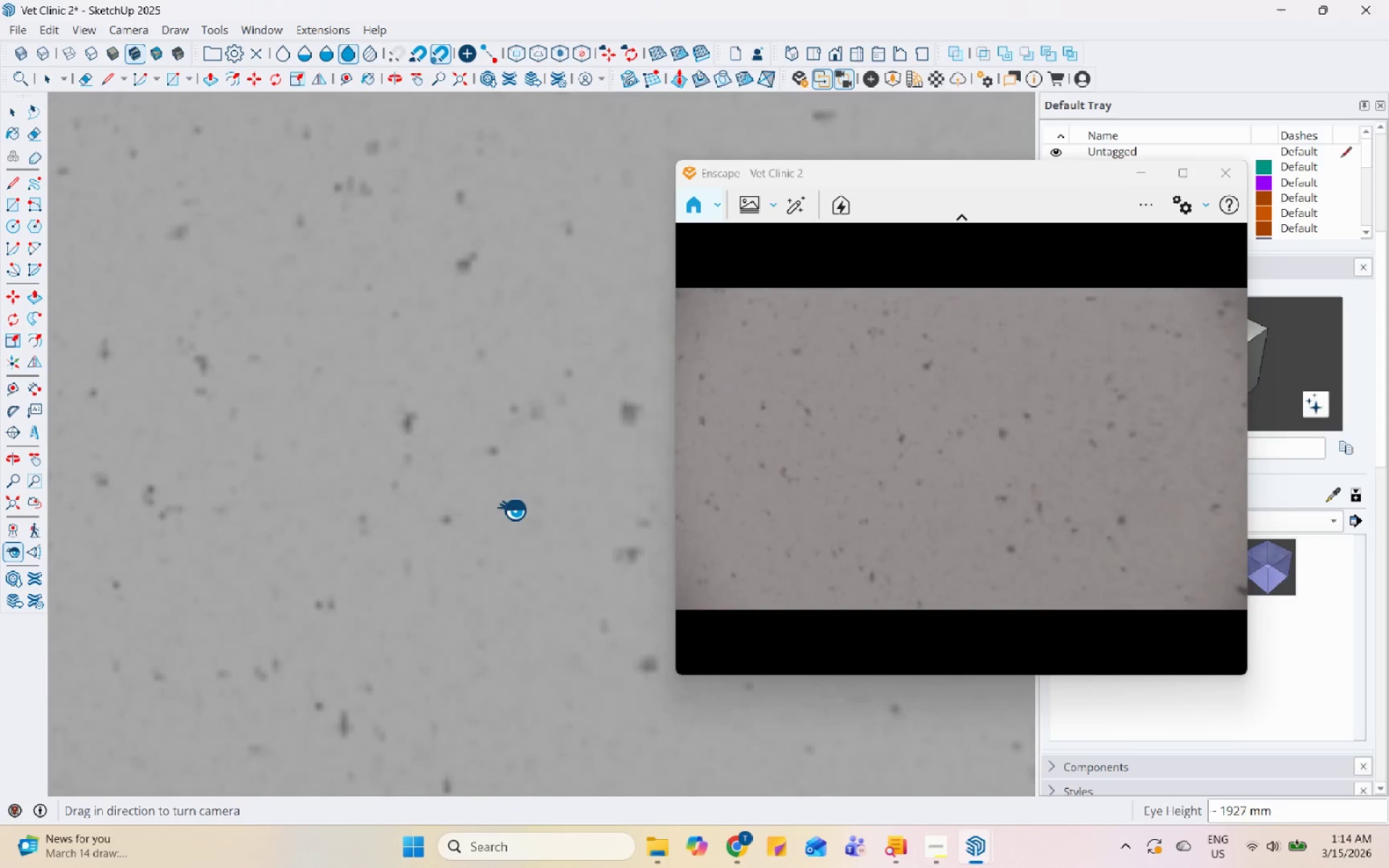 
scroll: coordinate [615, 620], scroll_direction: up, amount: 5.0
 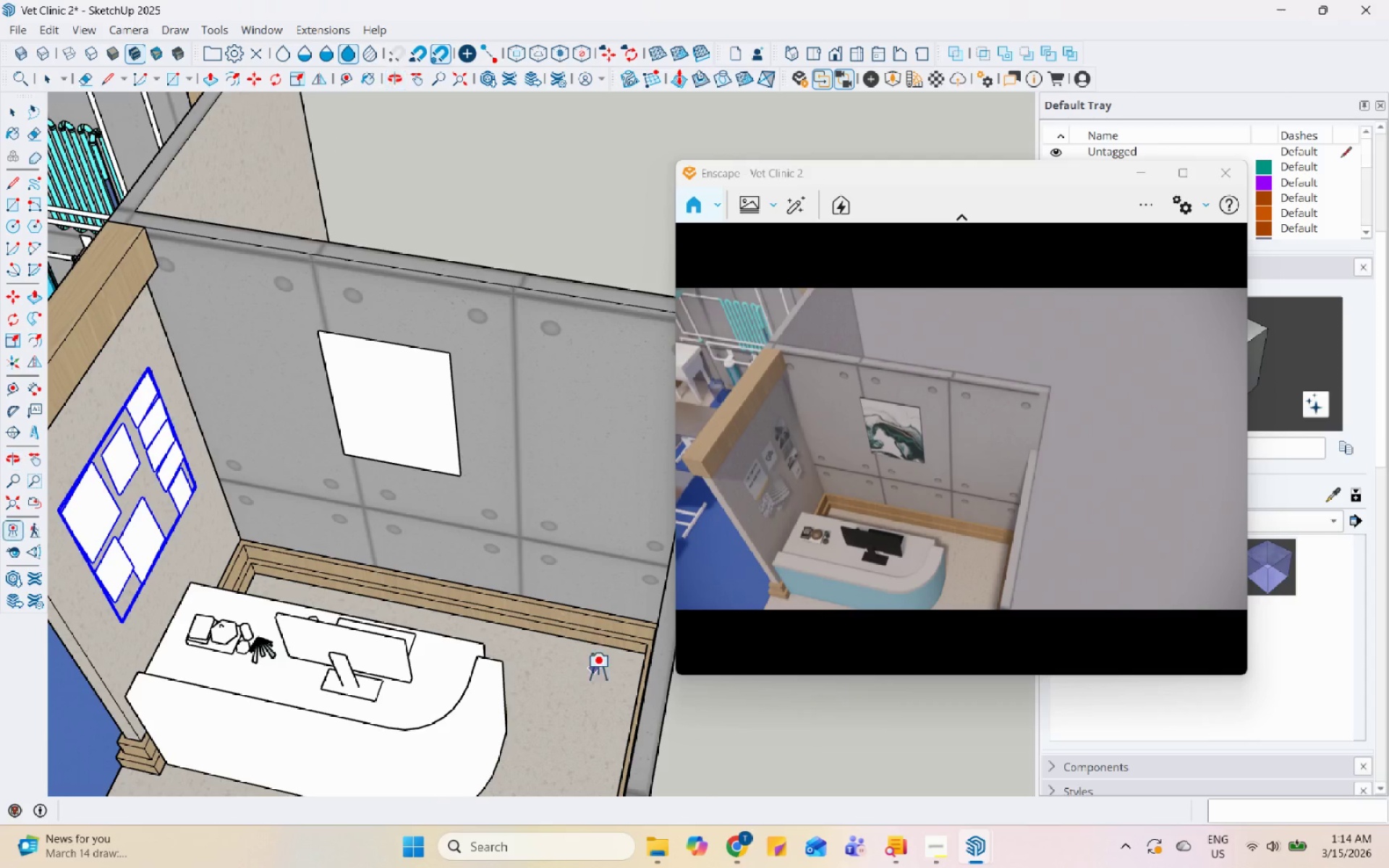 
left_click_drag(start_coordinate=[511, 503], to_coordinate=[138, 454])
 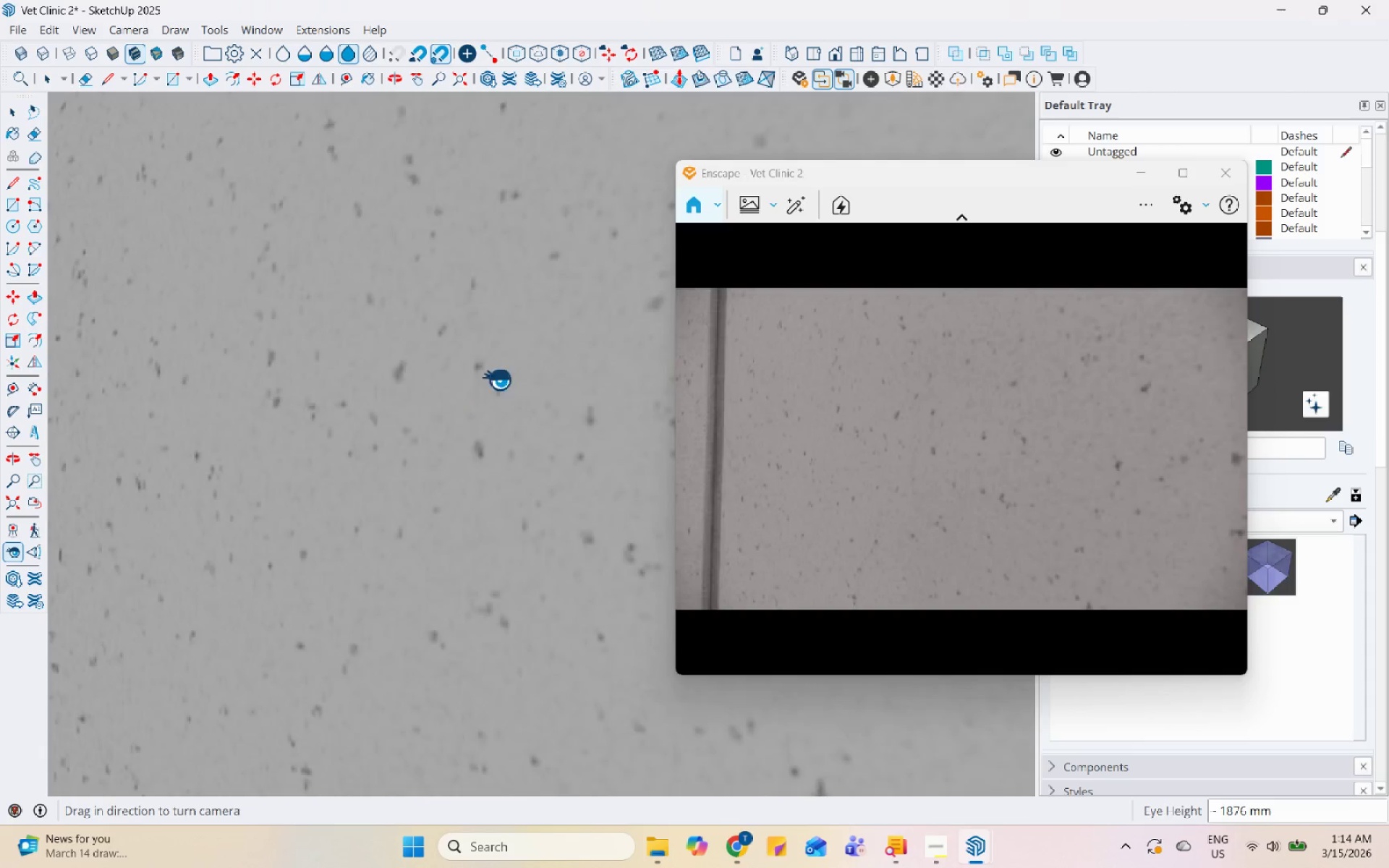 
left_click_drag(start_coordinate=[497, 379], to_coordinate=[33, 431])
 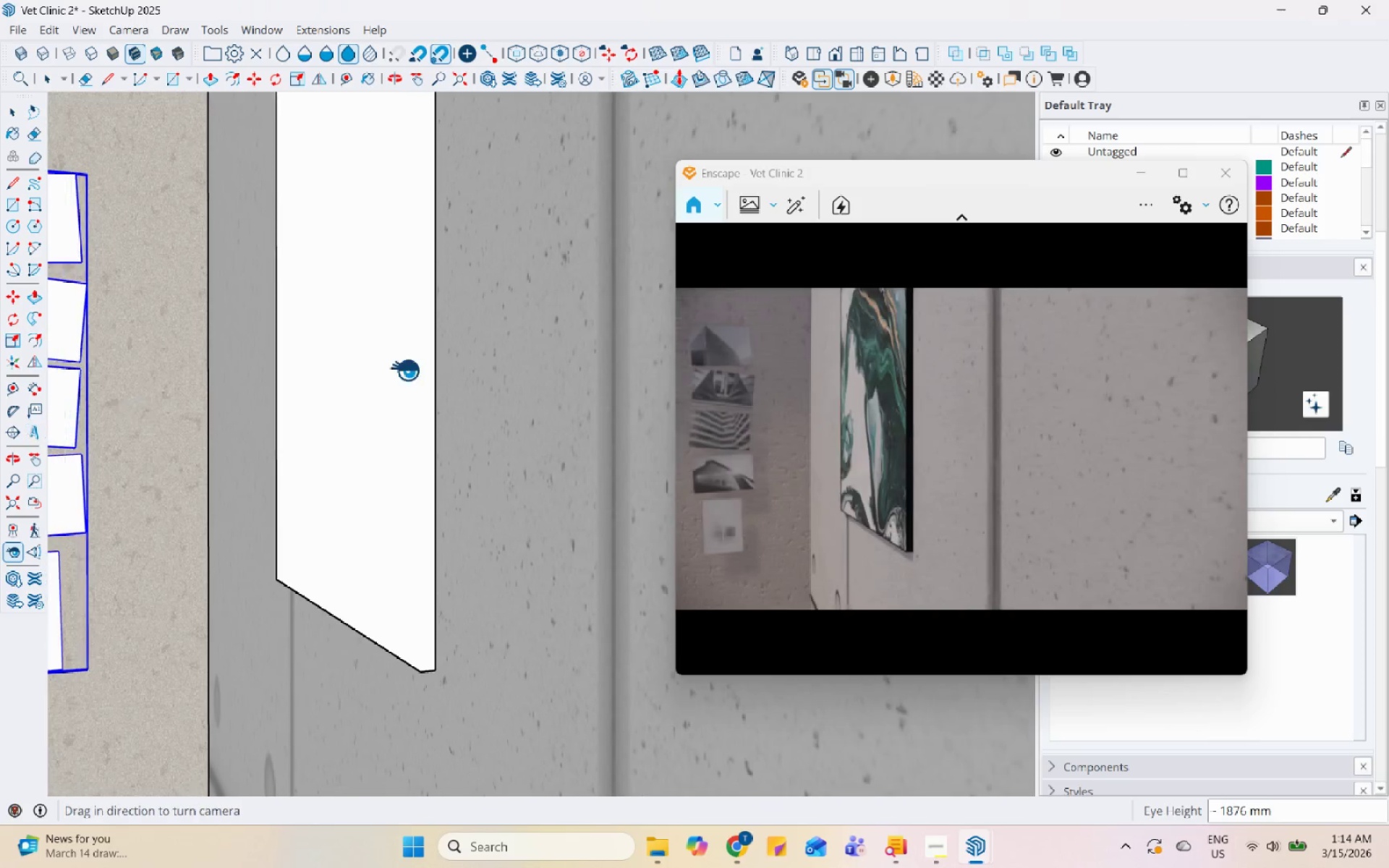 
left_click_drag(start_coordinate=[399, 371], to_coordinate=[0, 399])
 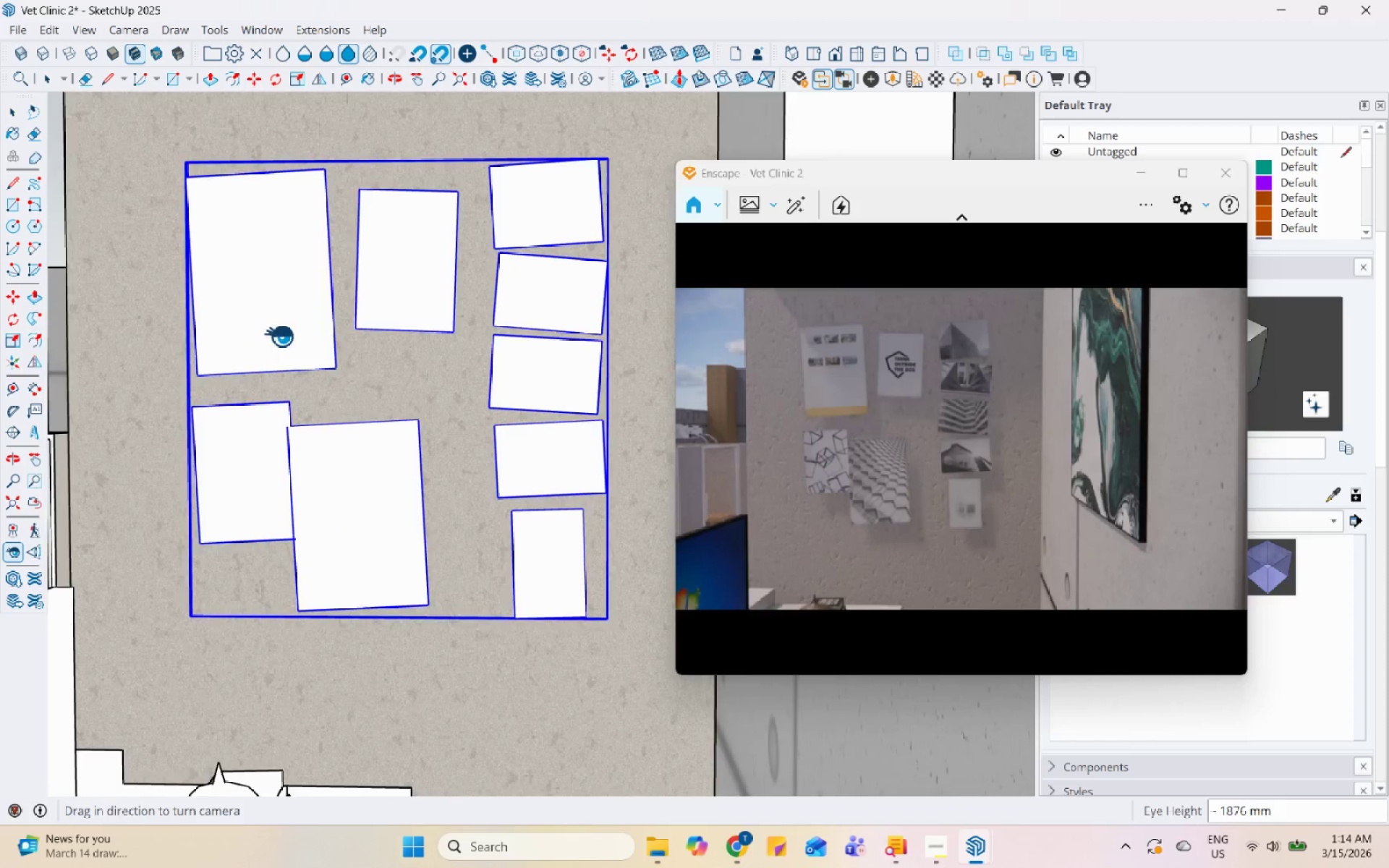 
left_click_drag(start_coordinate=[277, 335], to_coordinate=[54, 335])
 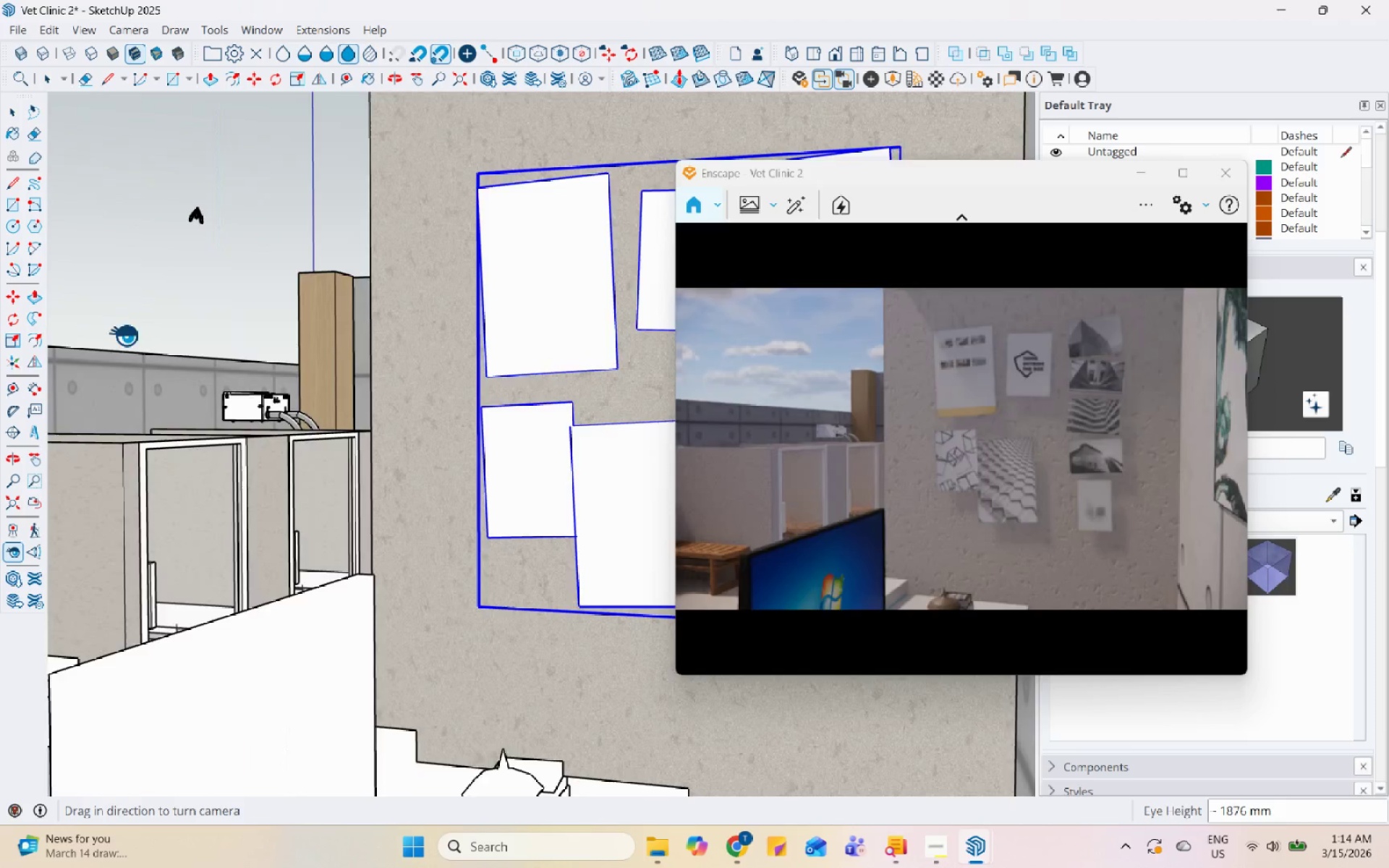 
left_click_drag(start_coordinate=[256, 345], to_coordinate=[0, 402])
 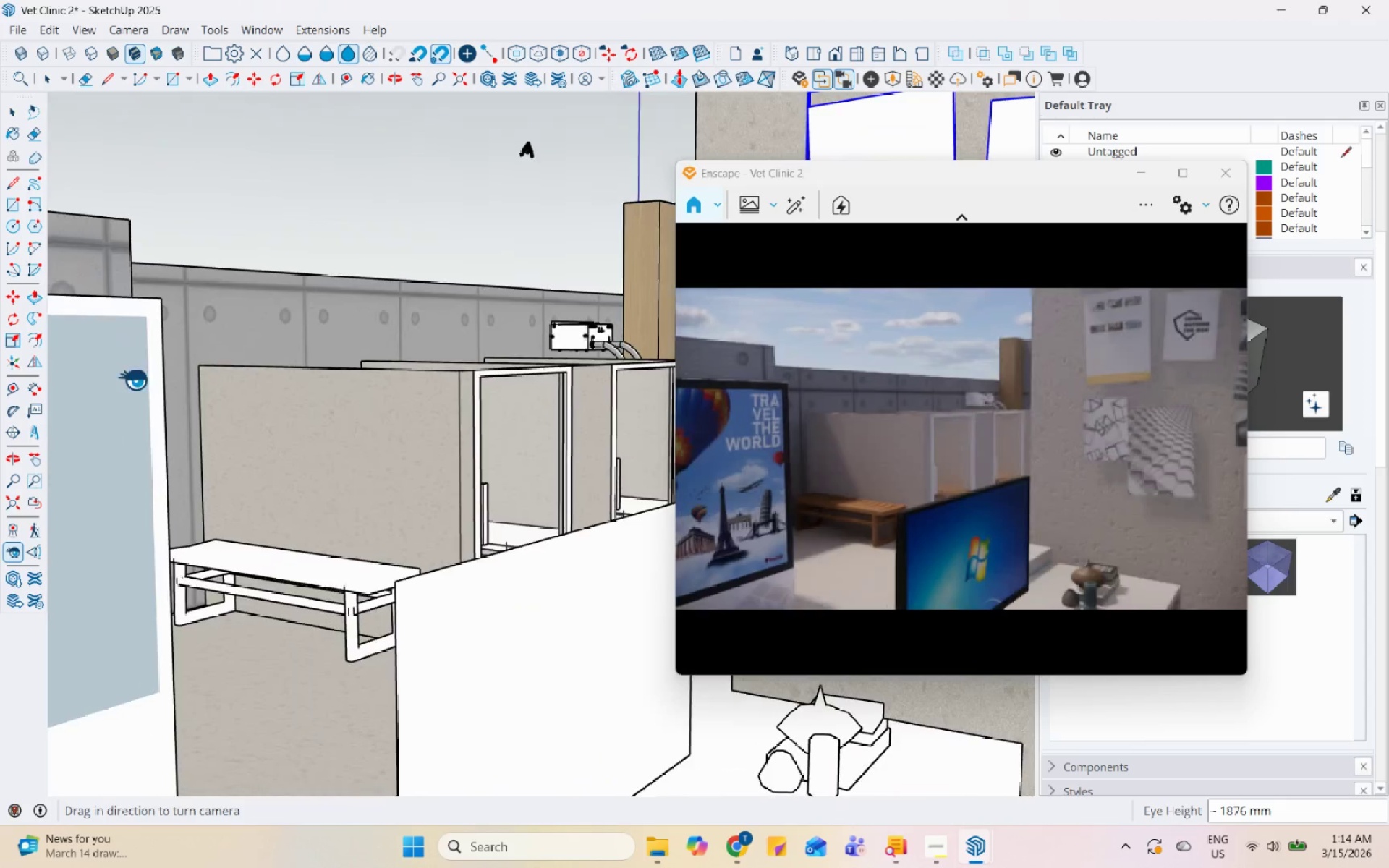 
left_click_drag(start_coordinate=[328, 368], to_coordinate=[74, 376])
 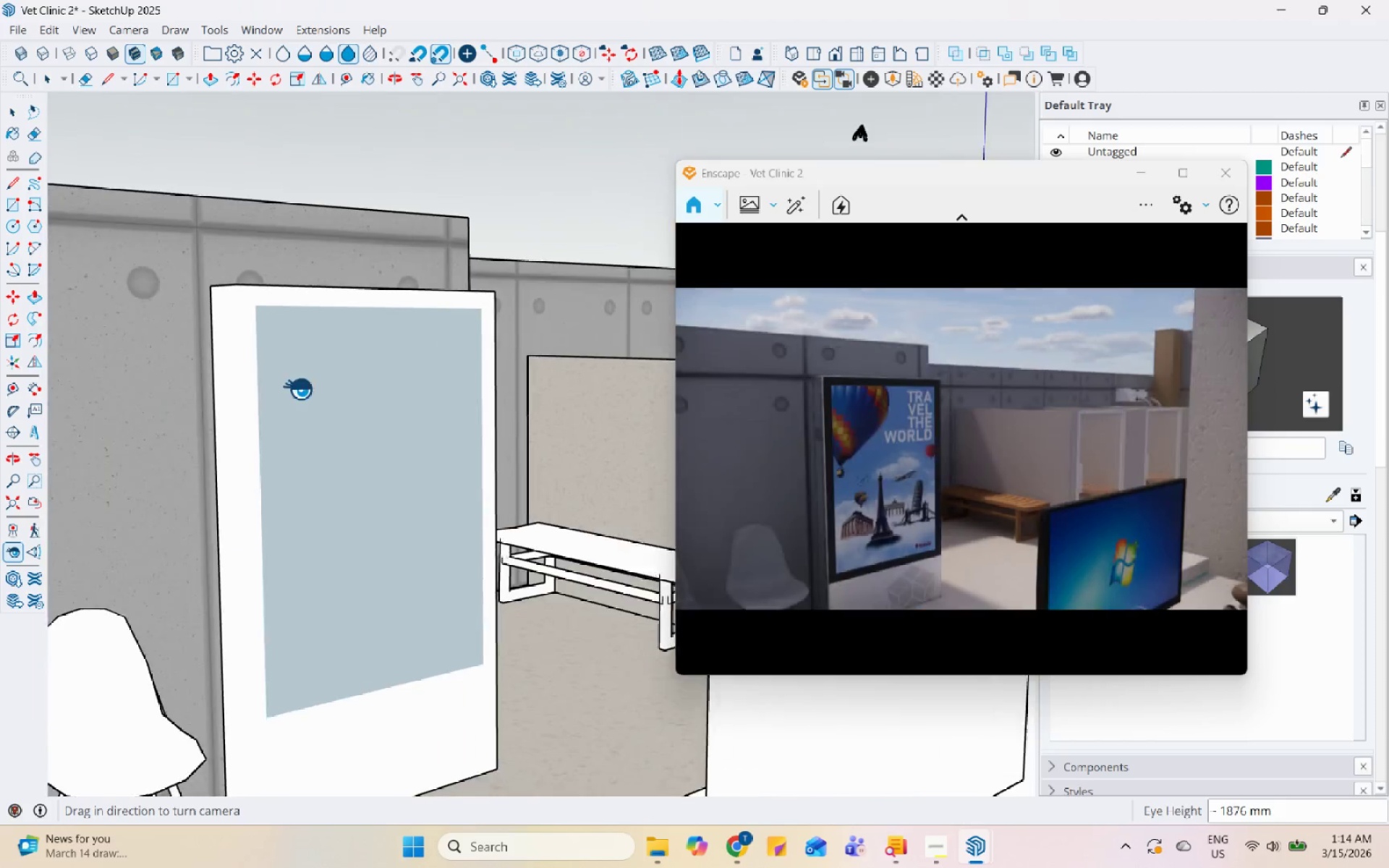 
left_click_drag(start_coordinate=[292, 393], to_coordinate=[85, 401])
 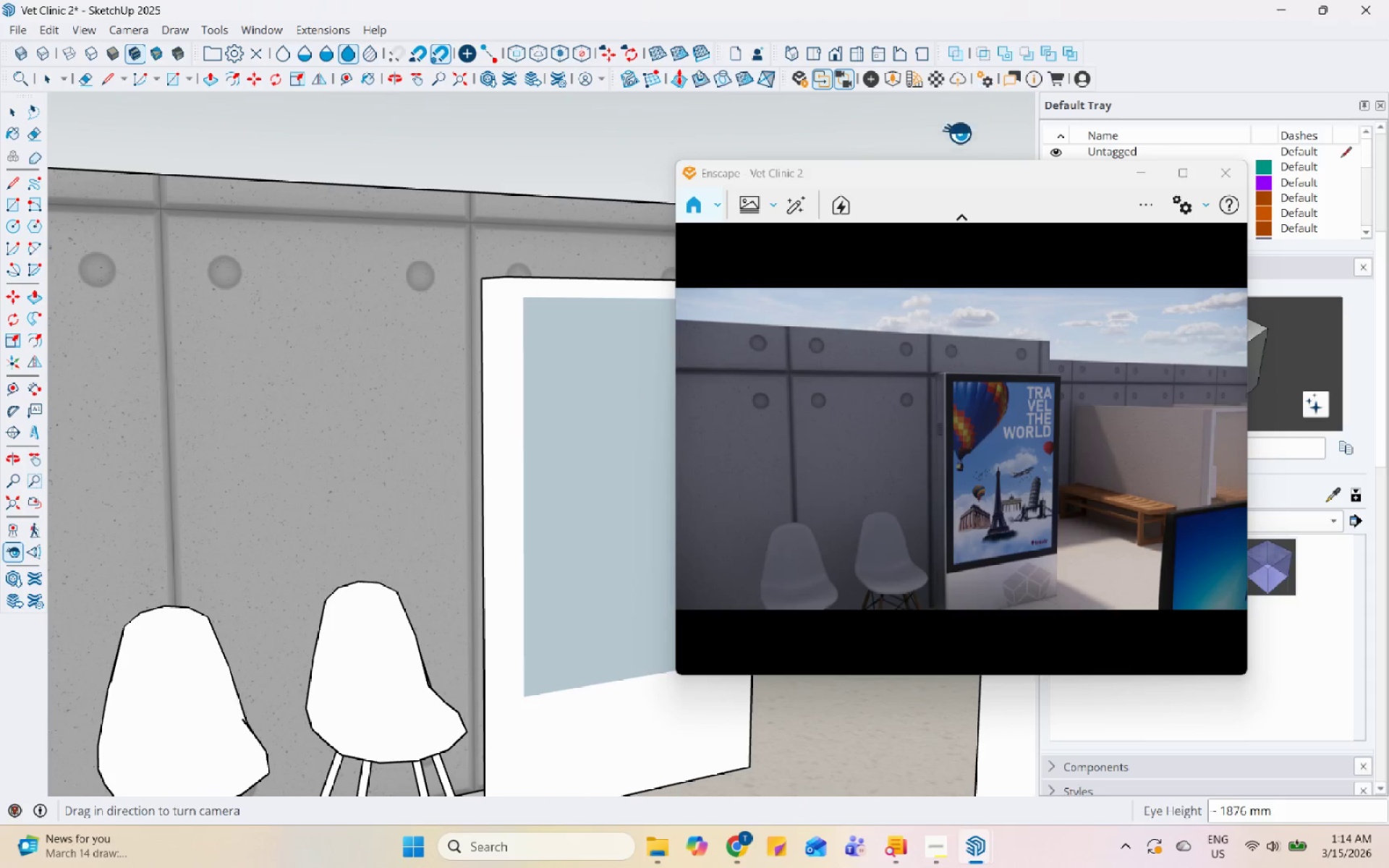 
left_click_drag(start_coordinate=[943, 175], to_coordinate=[820, 68])
 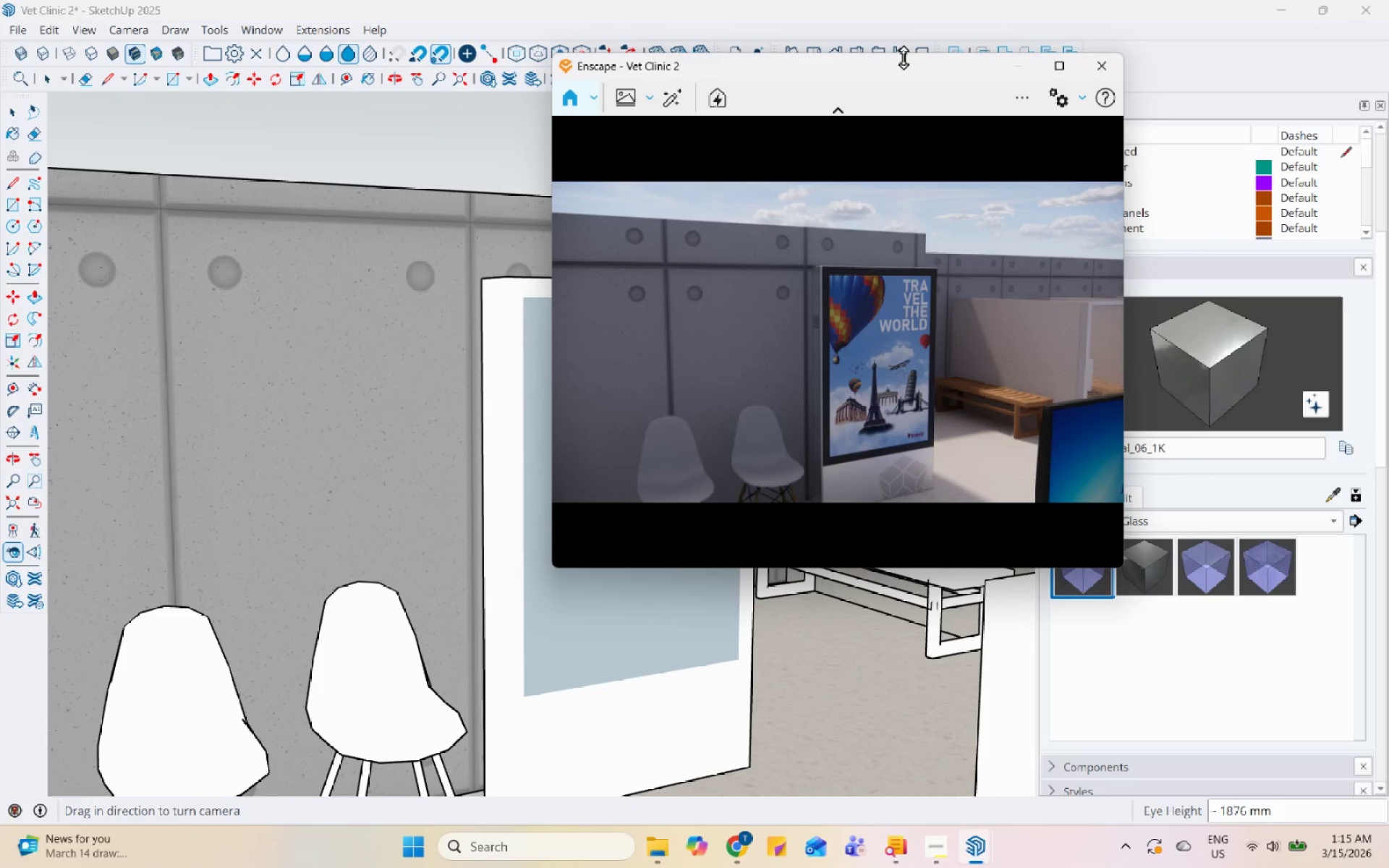 
left_click_drag(start_coordinate=[902, 64], to_coordinate=[676, 52])
 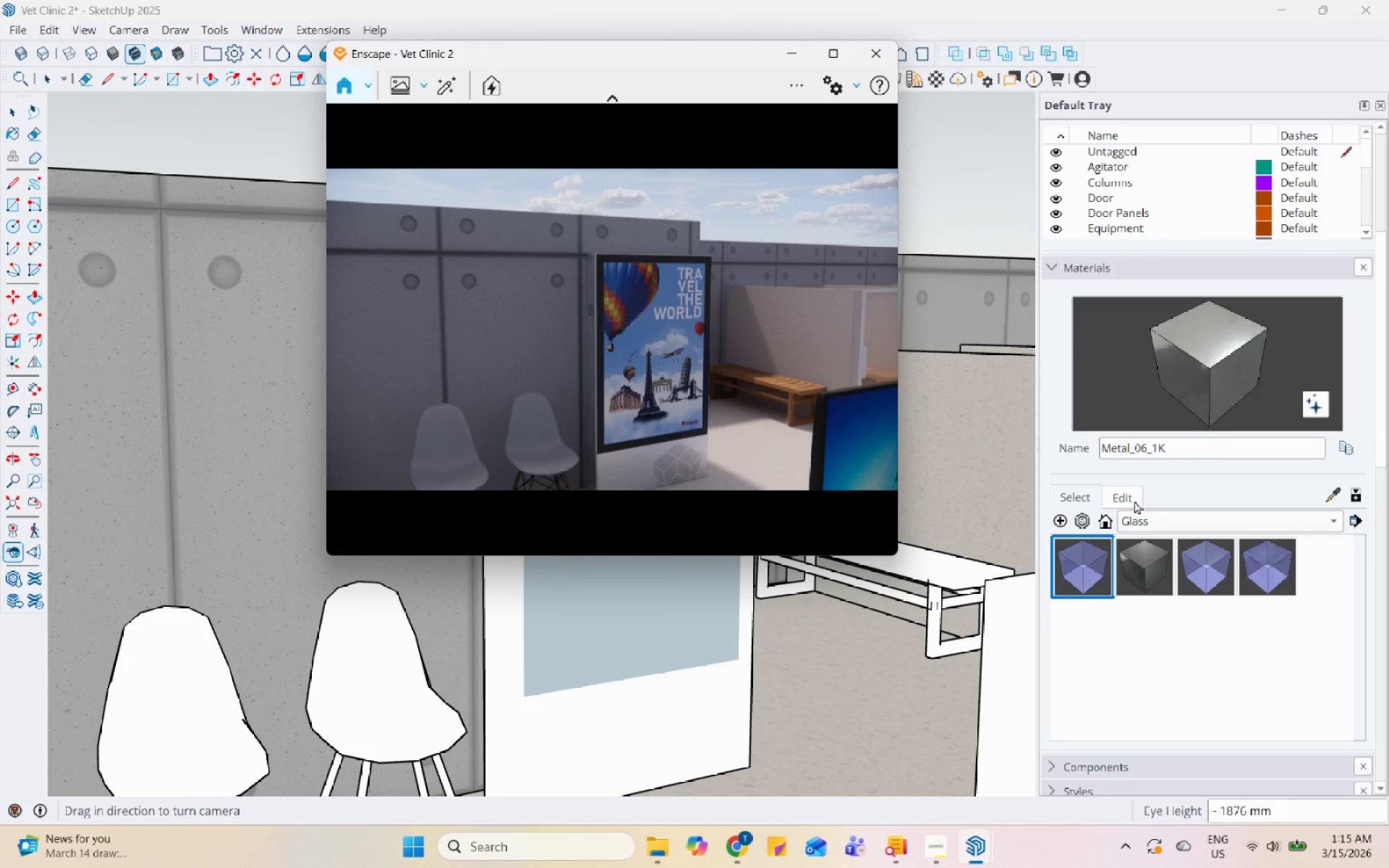 
mouse_move([1068, 517])
 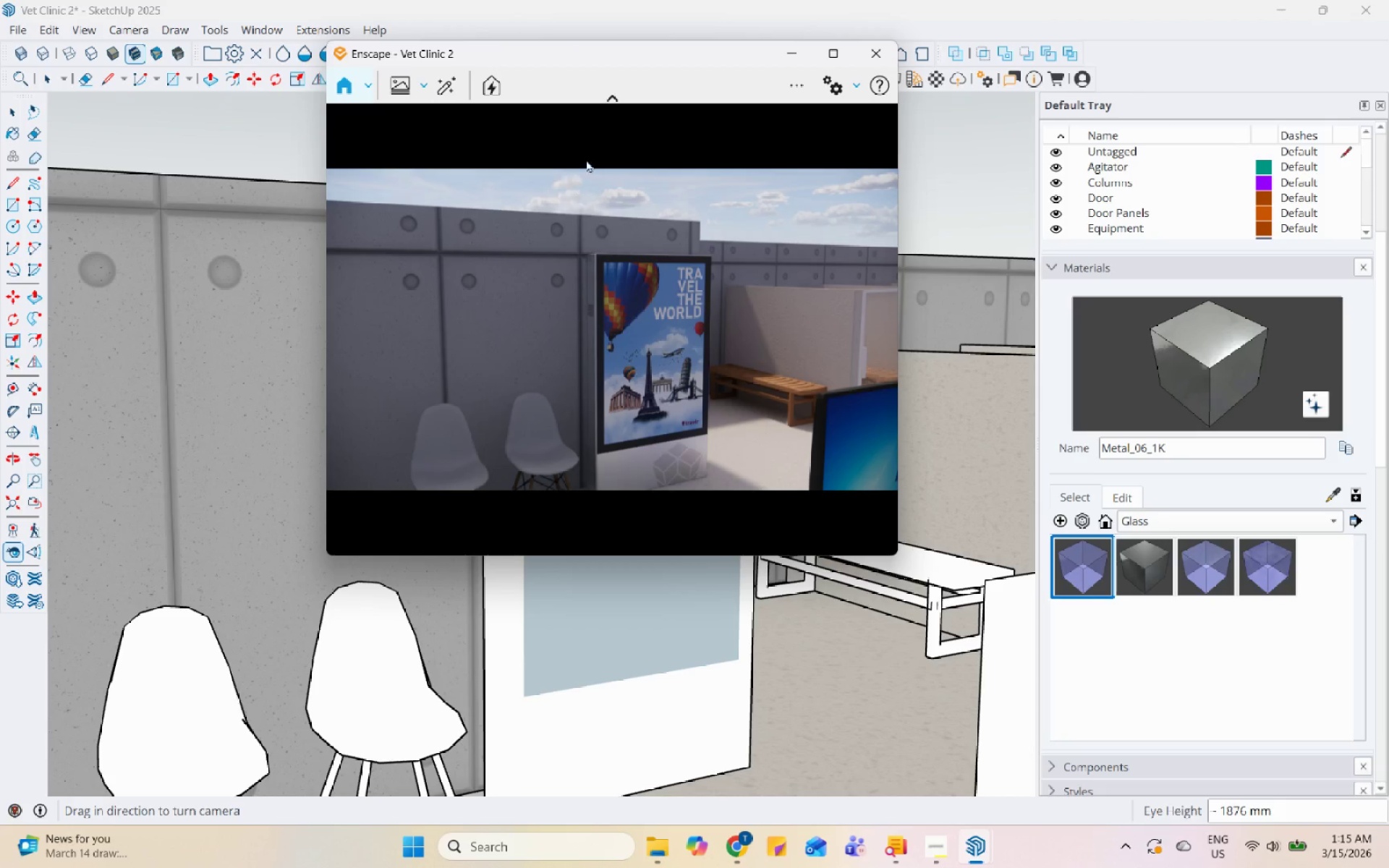 
left_click_drag(start_coordinate=[643, 50], to_coordinate=[664, 65])
 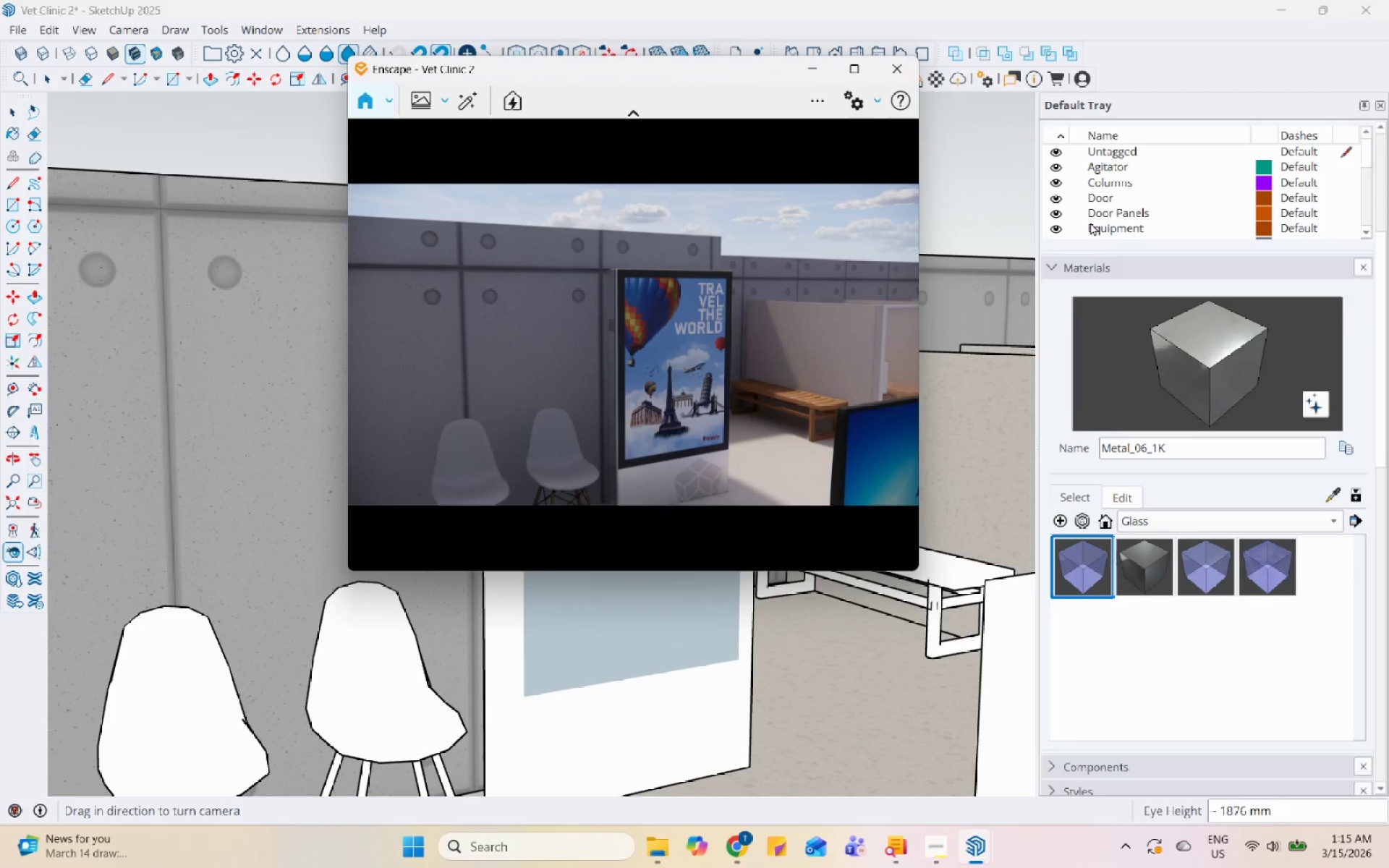 
scroll: coordinate [1099, 215], scroll_direction: up, amount: 2.0
 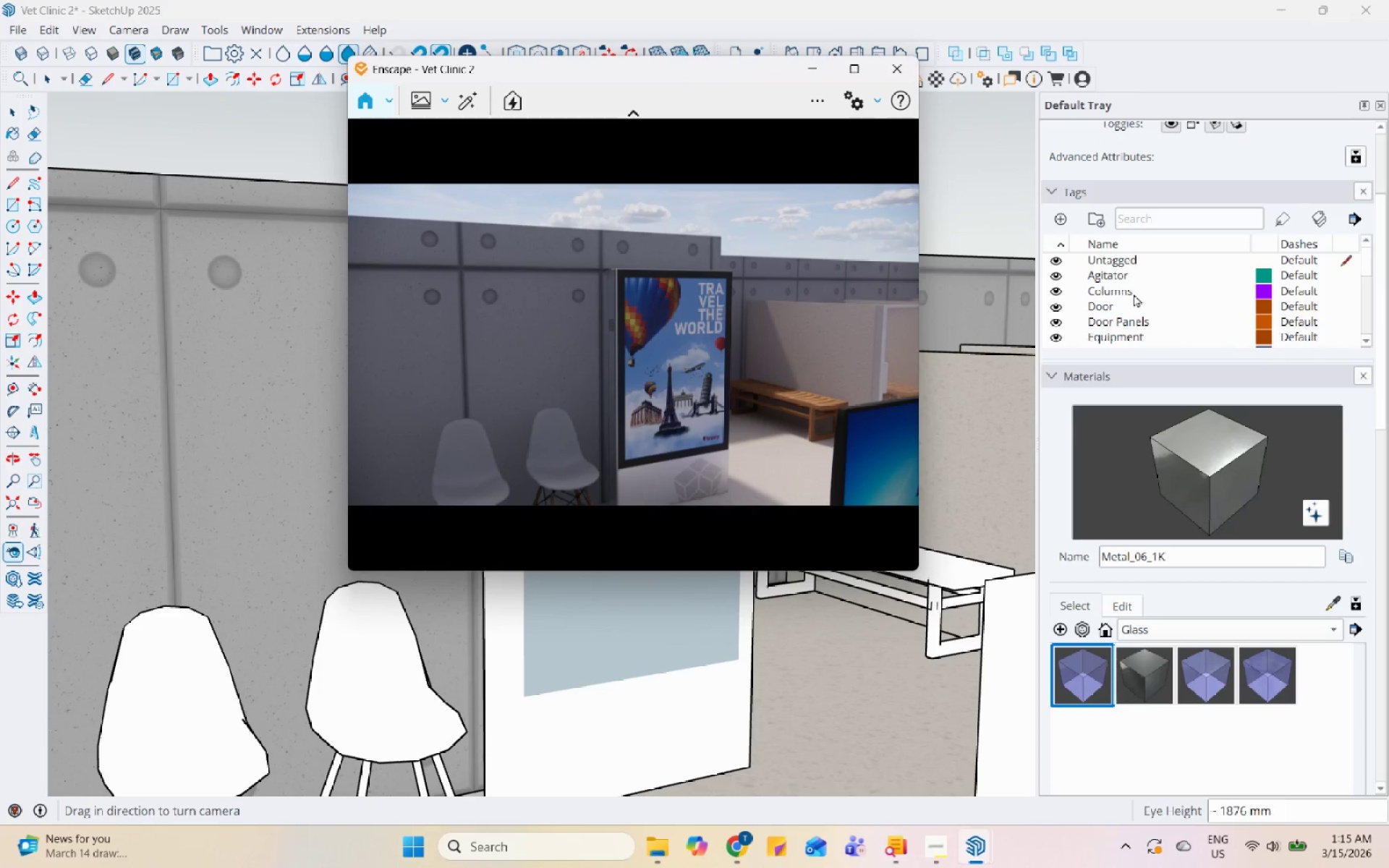 
scroll: coordinate [1150, 302], scroll_direction: down, amount: 2.0
 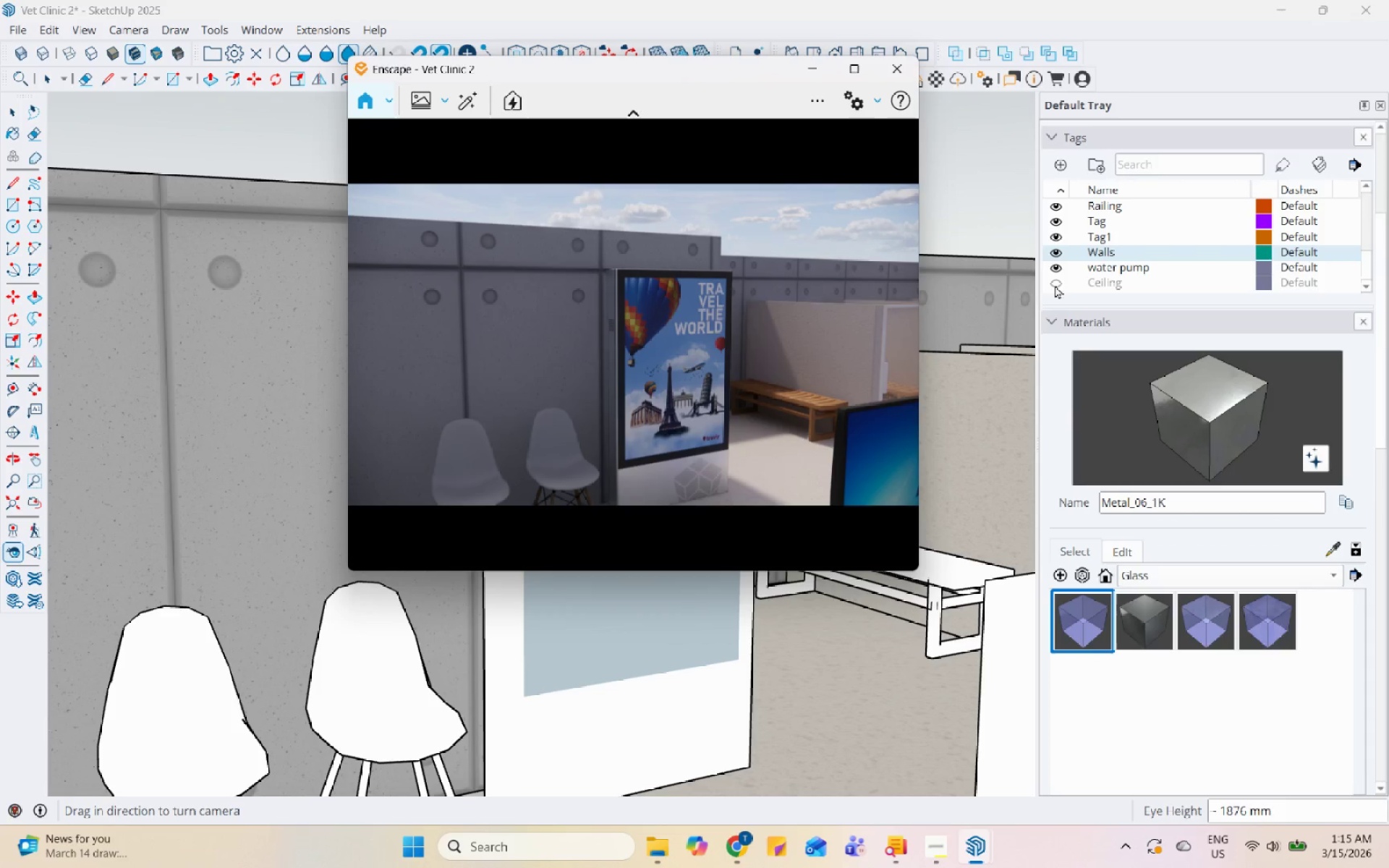 
left_click([1052, 284])
 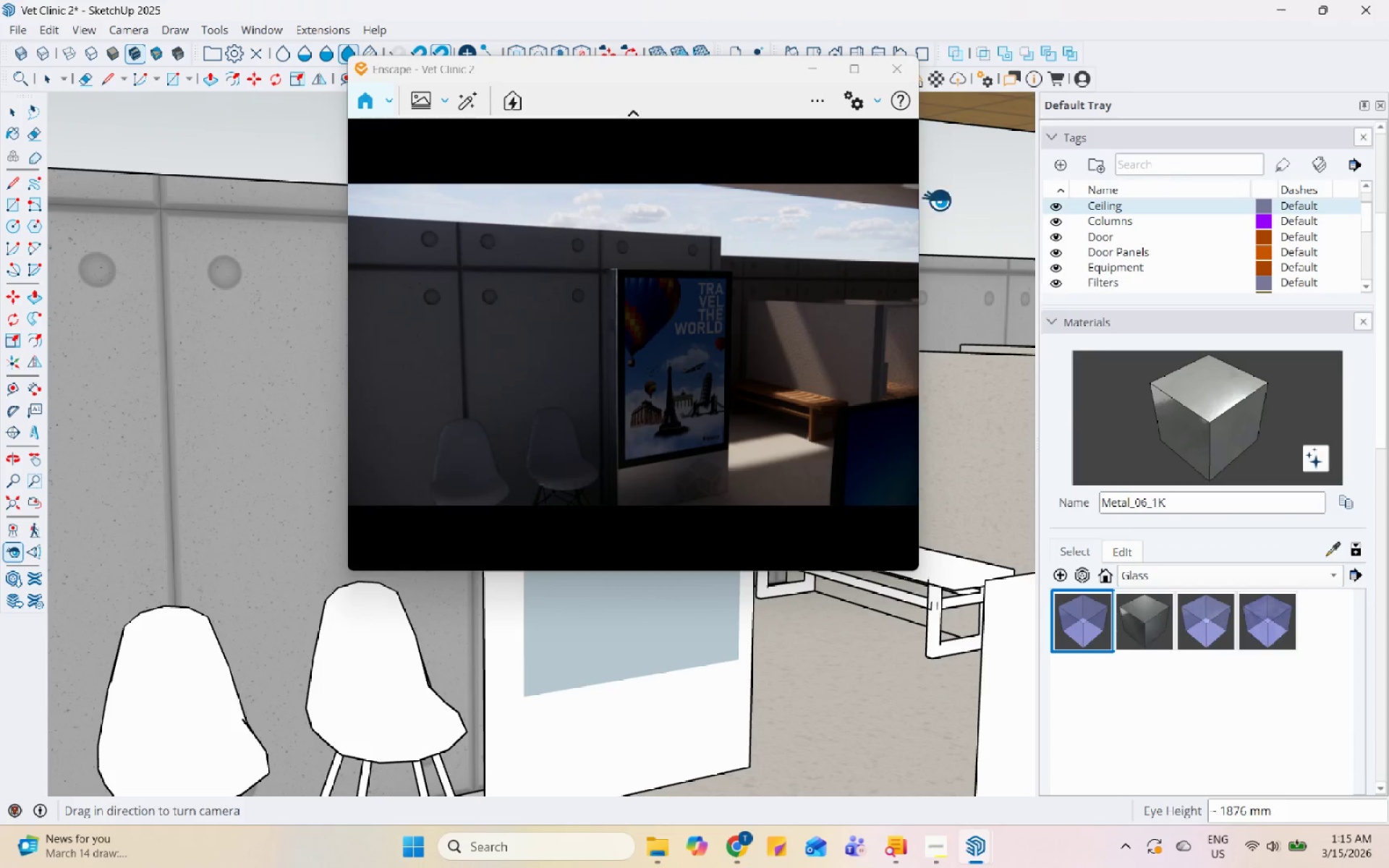 
left_click_drag(start_coordinate=[731, 66], to_coordinate=[1163, 137])
 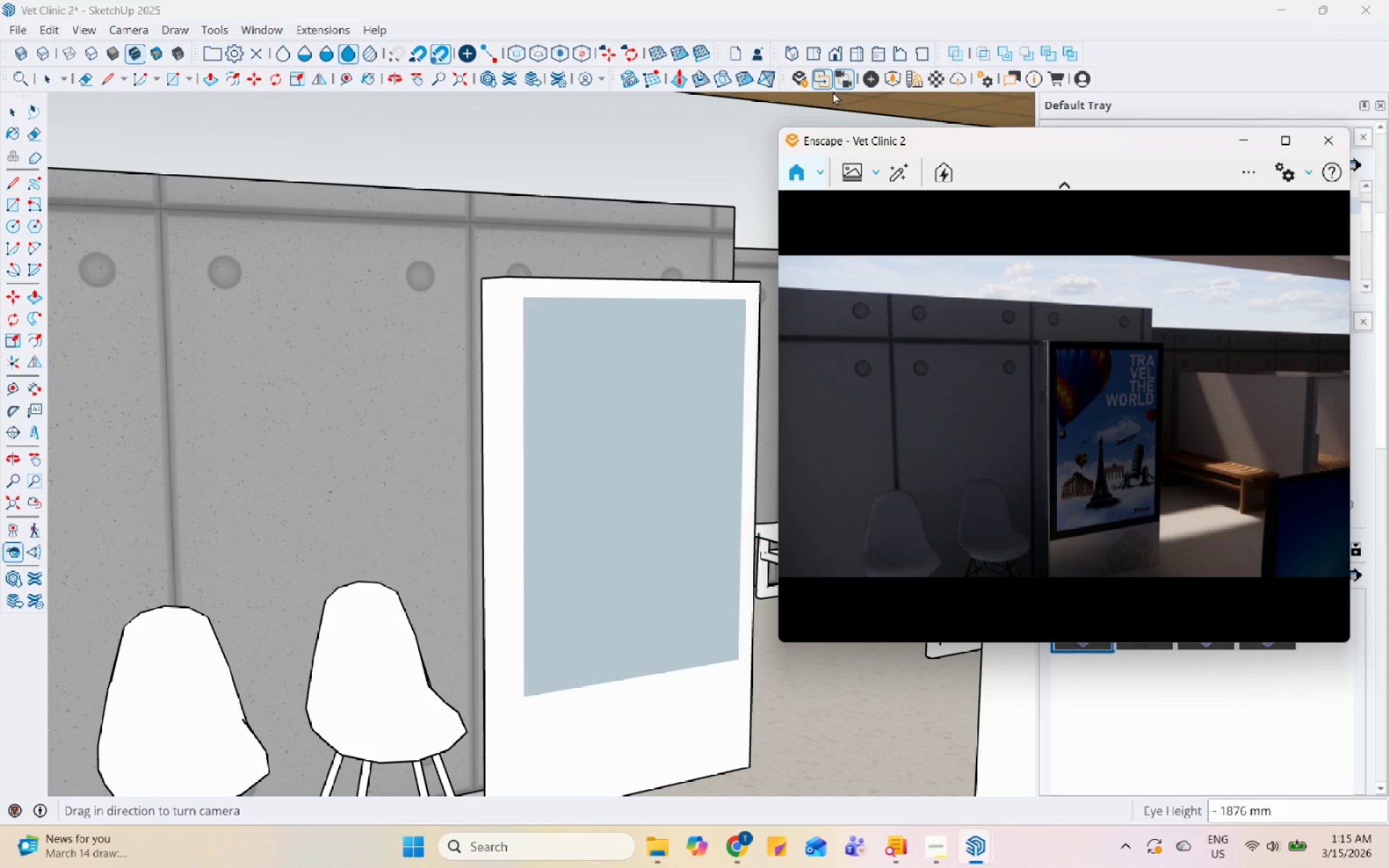 
left_click([845, 81])
 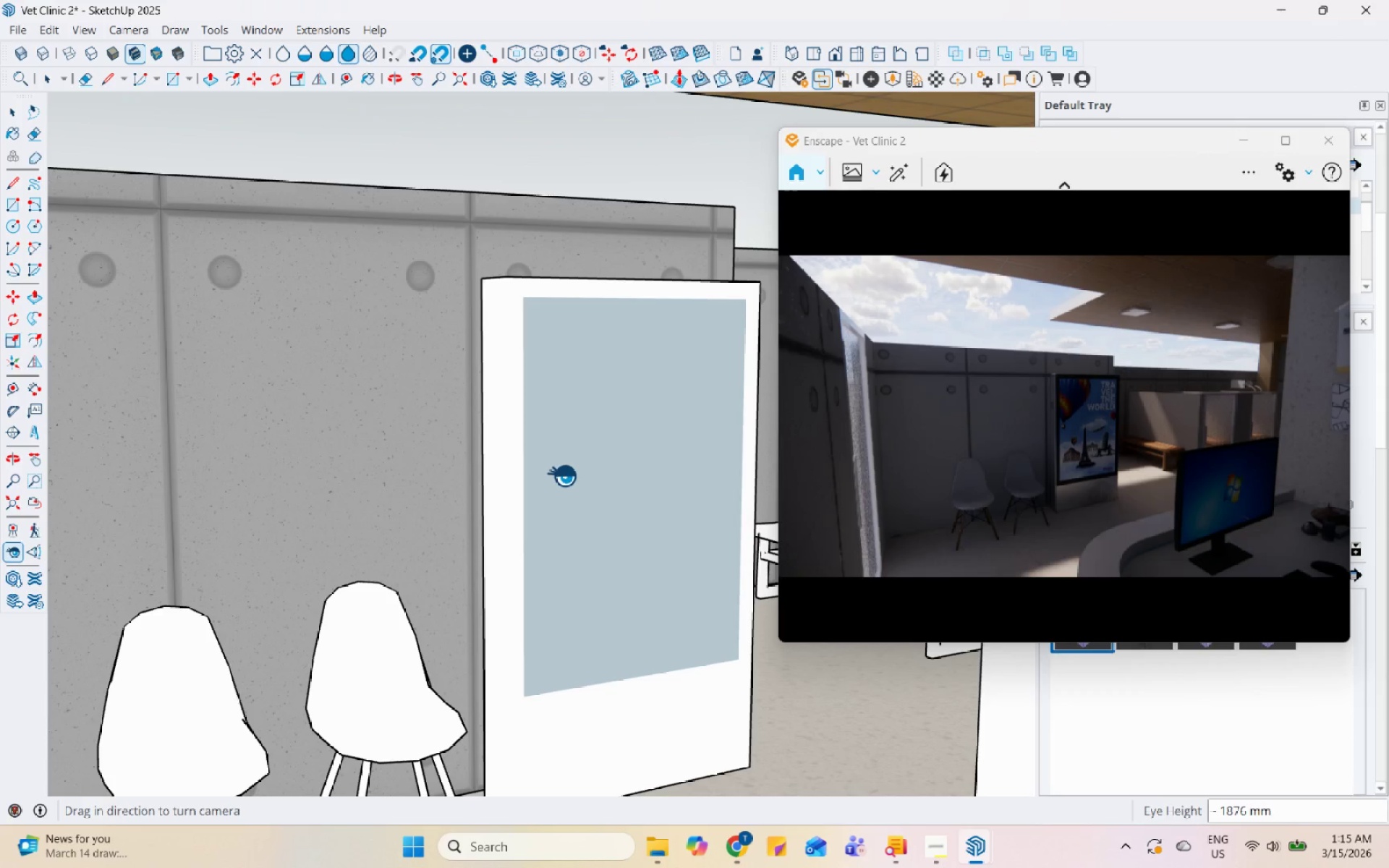 
scroll: coordinate [504, 477], scroll_direction: down, amount: 88.0
 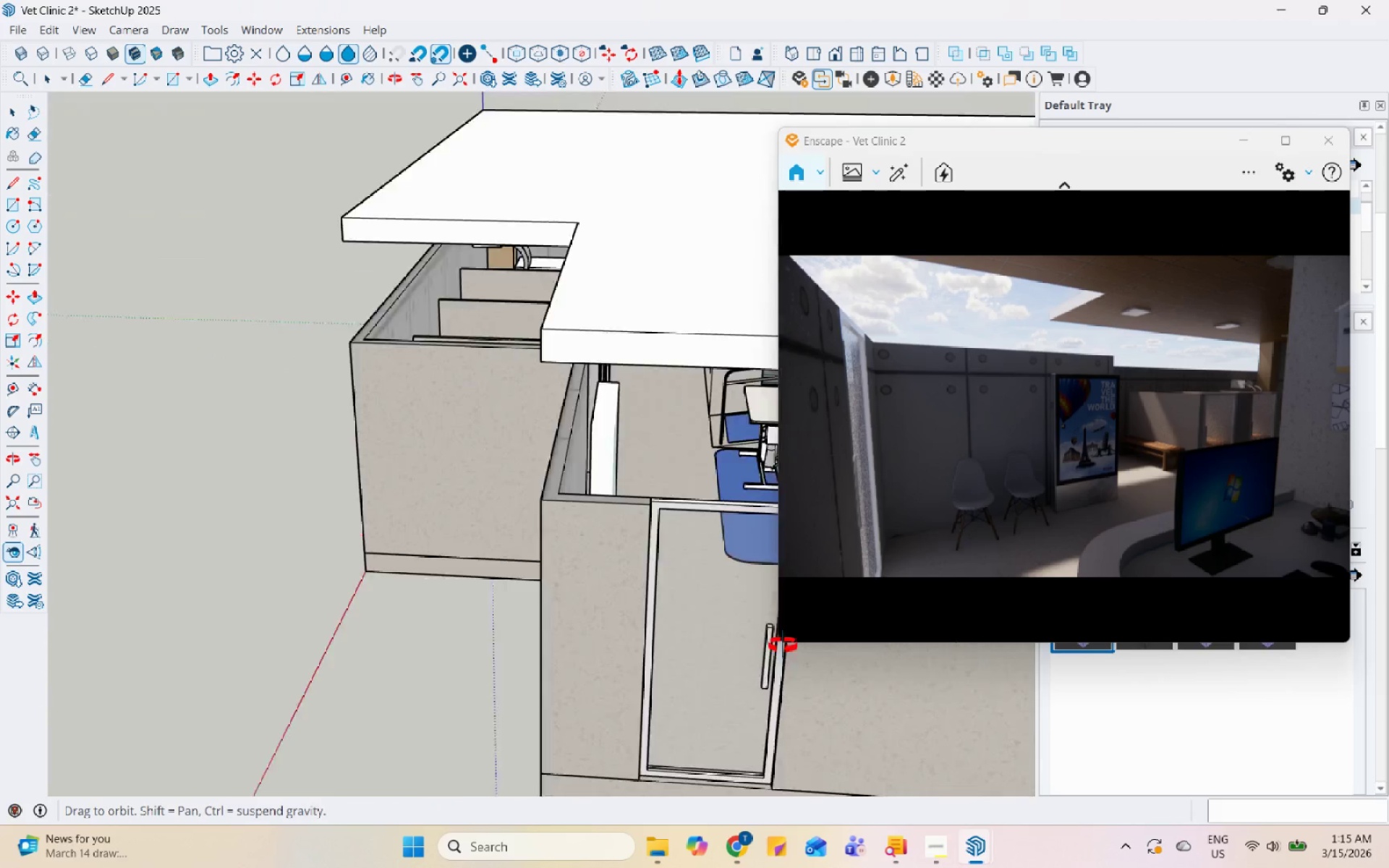 
key(Space)
 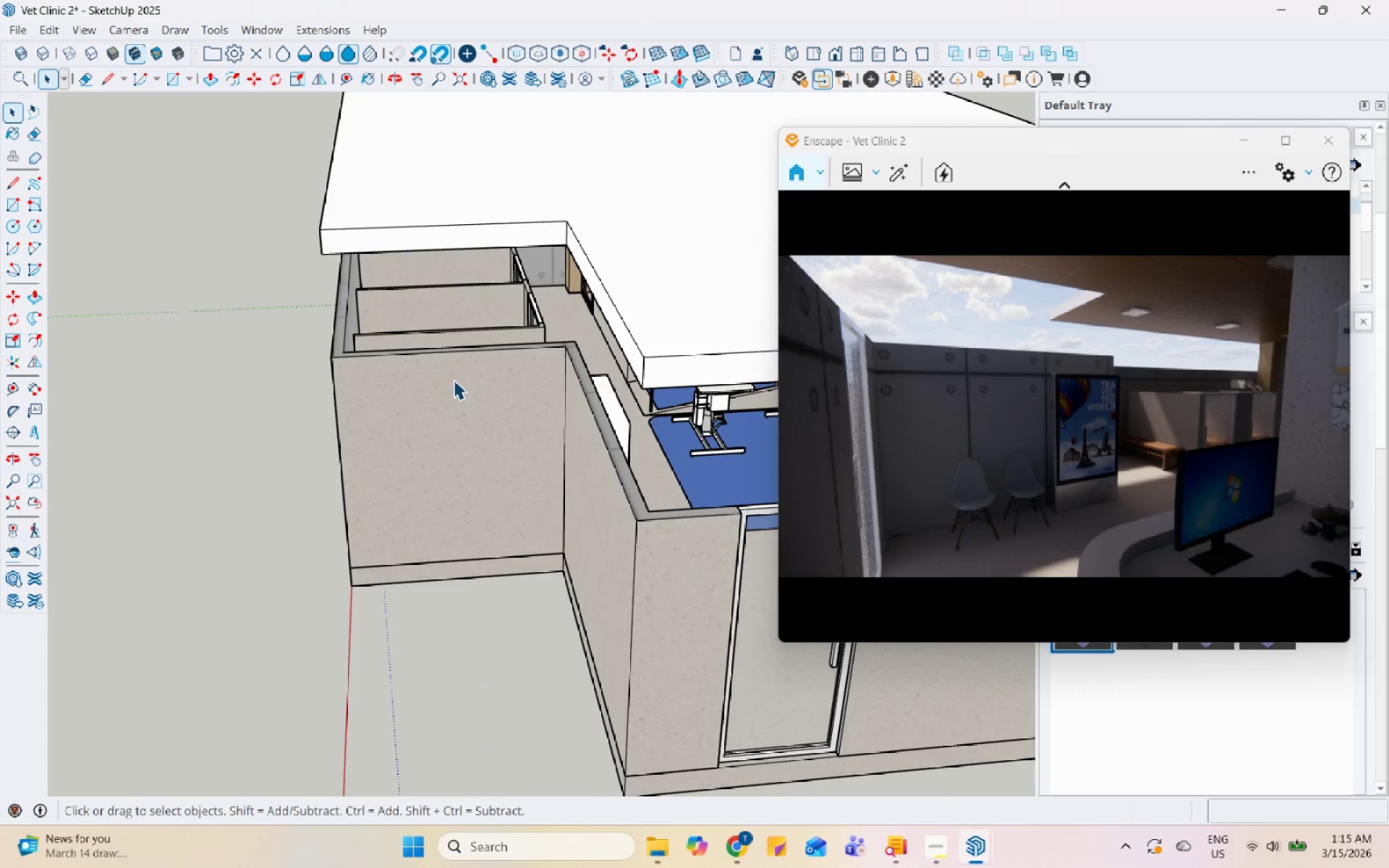 
scroll: coordinate [369, 307], scroll_direction: none, amount: 0.0
 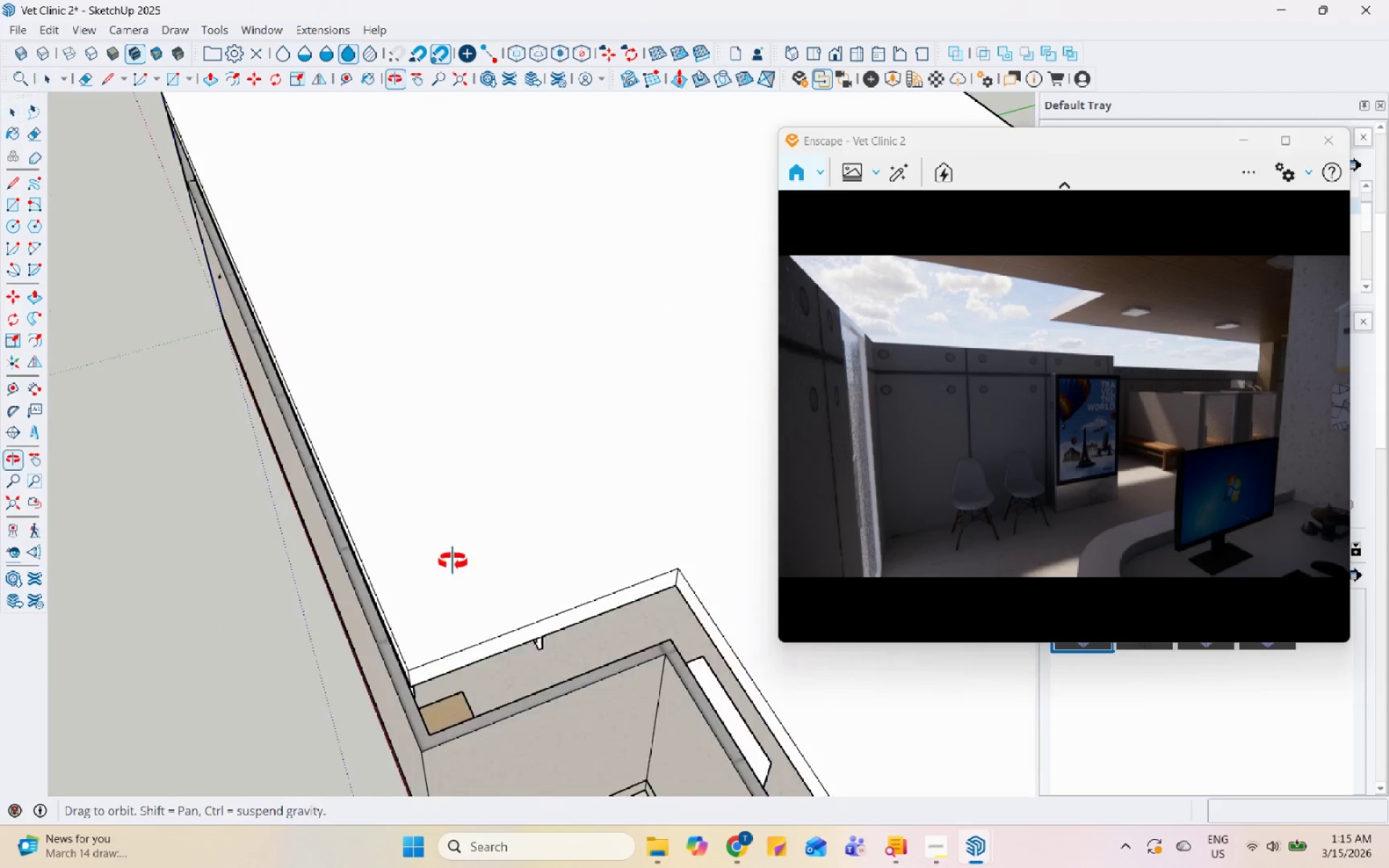 
double_click([454, 728])
 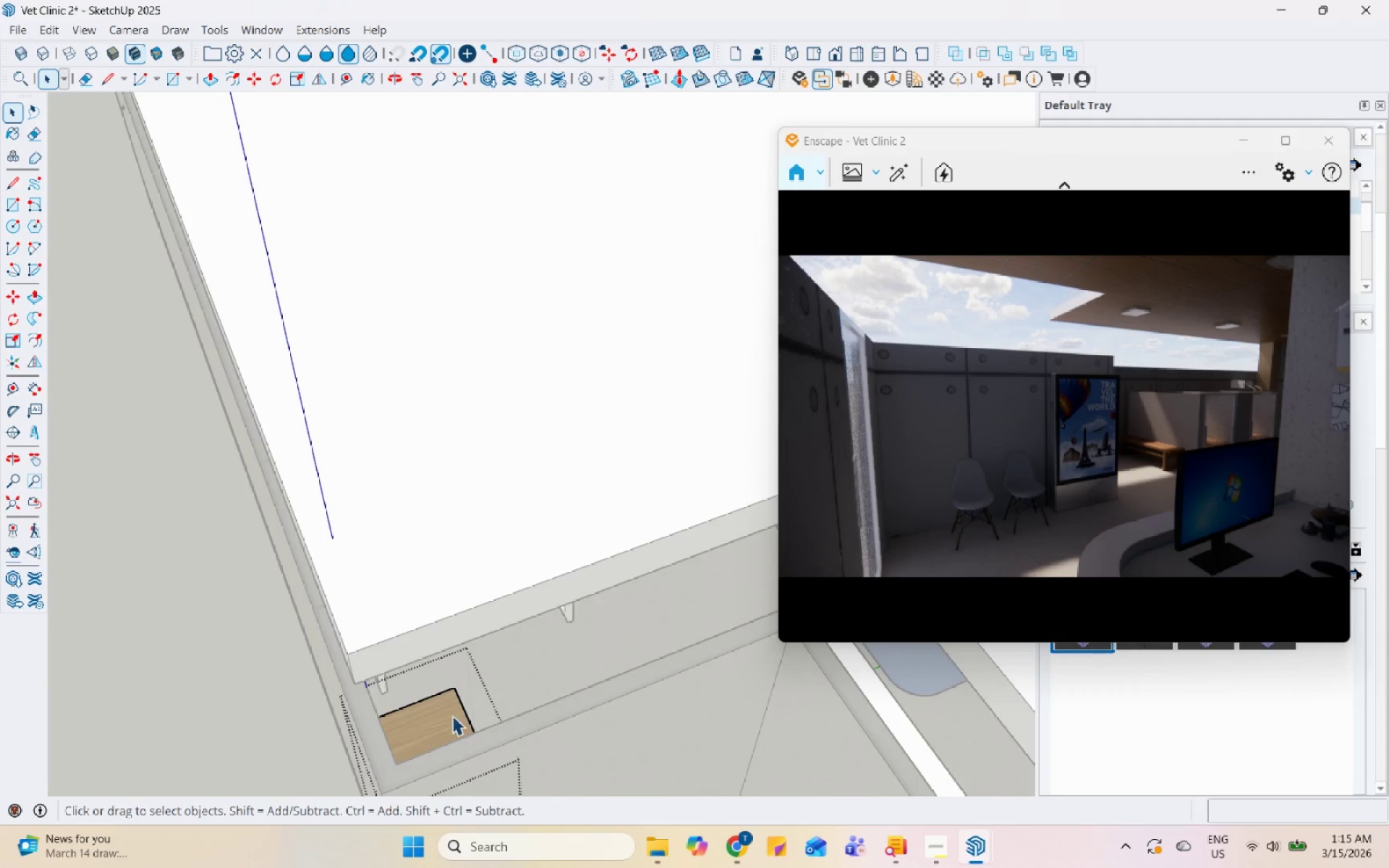 
scroll: coordinate [461, 736], scroll_direction: up, amount: 5.0
 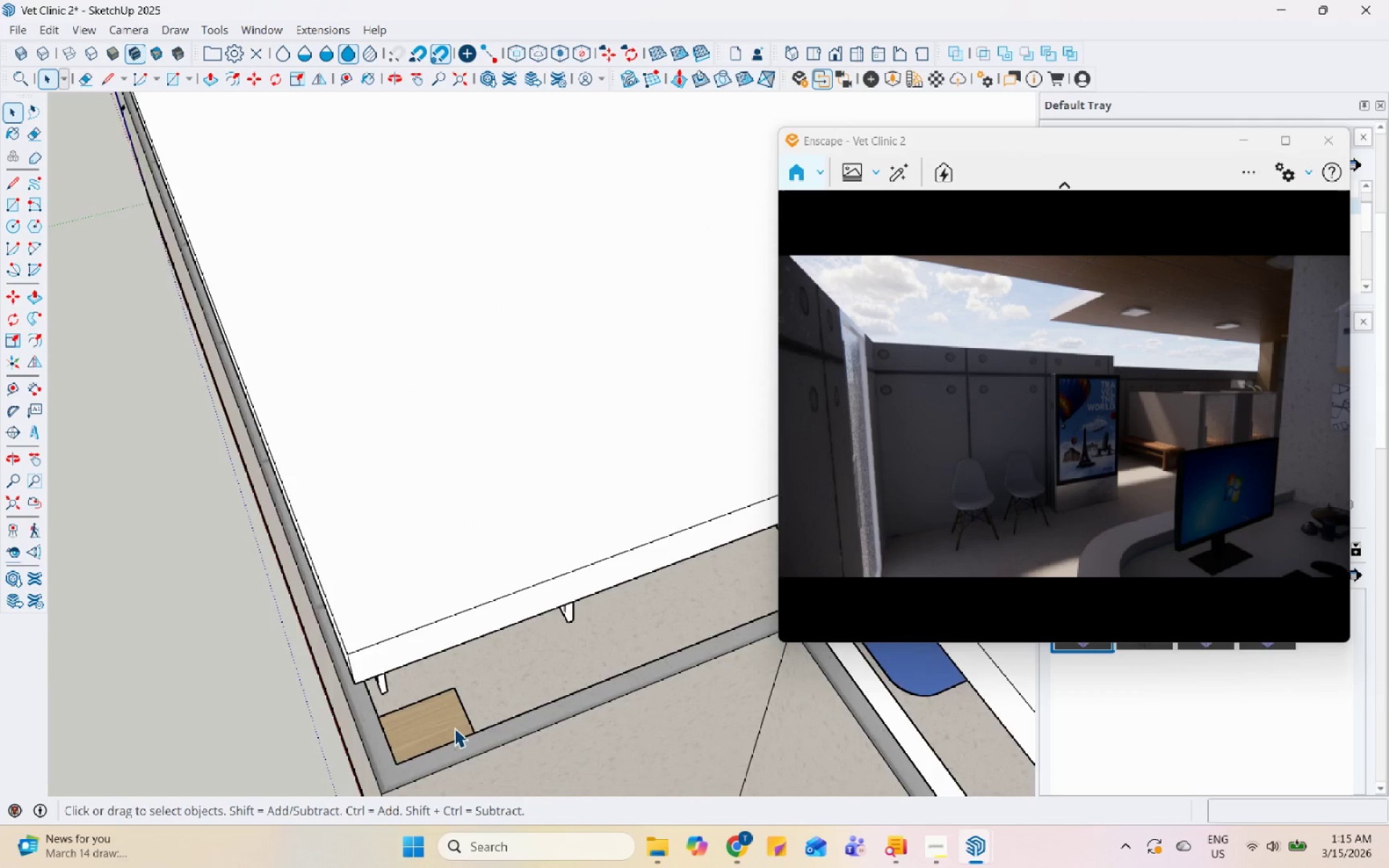 
triple_click([449, 712])
 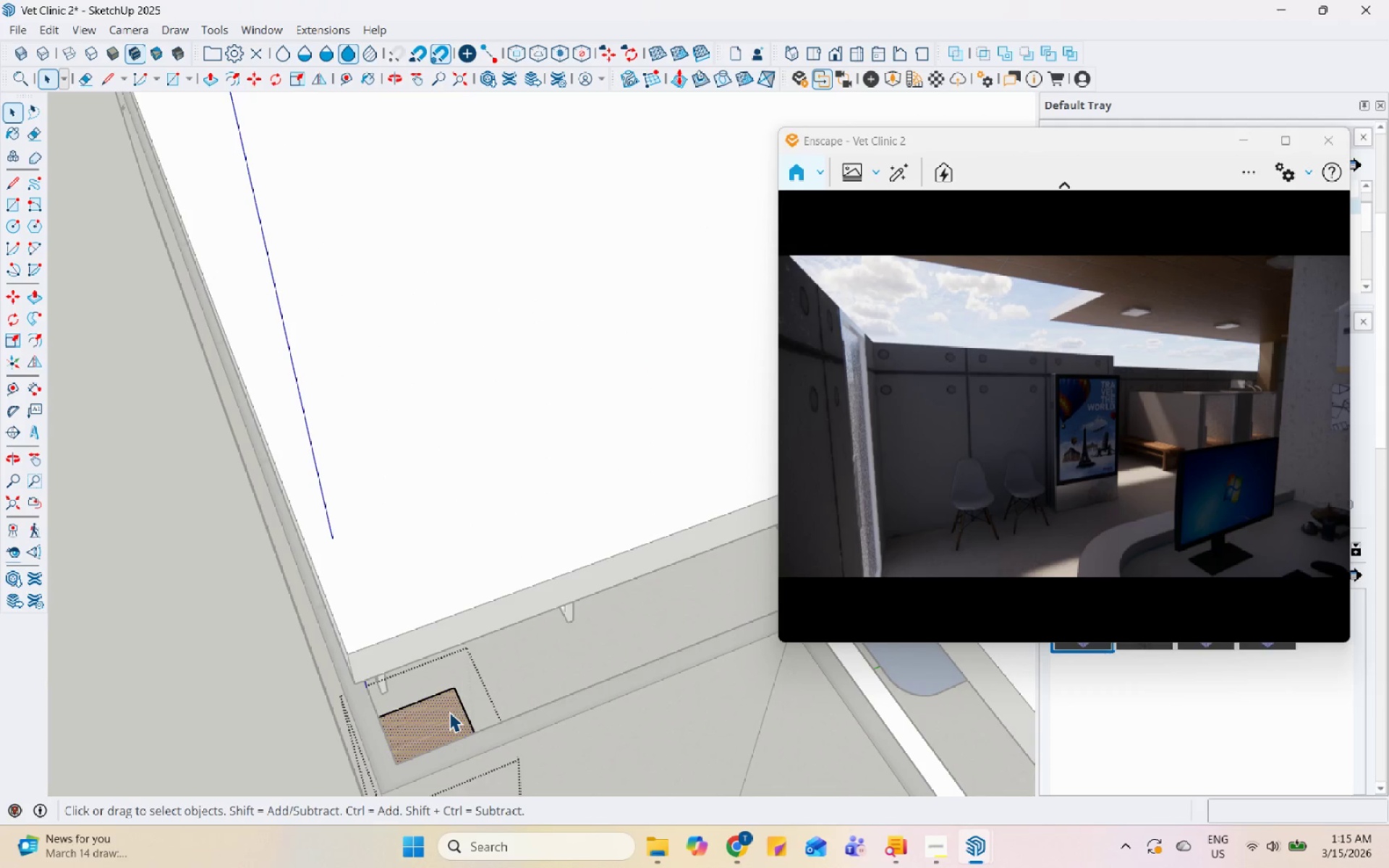 
key(P)
 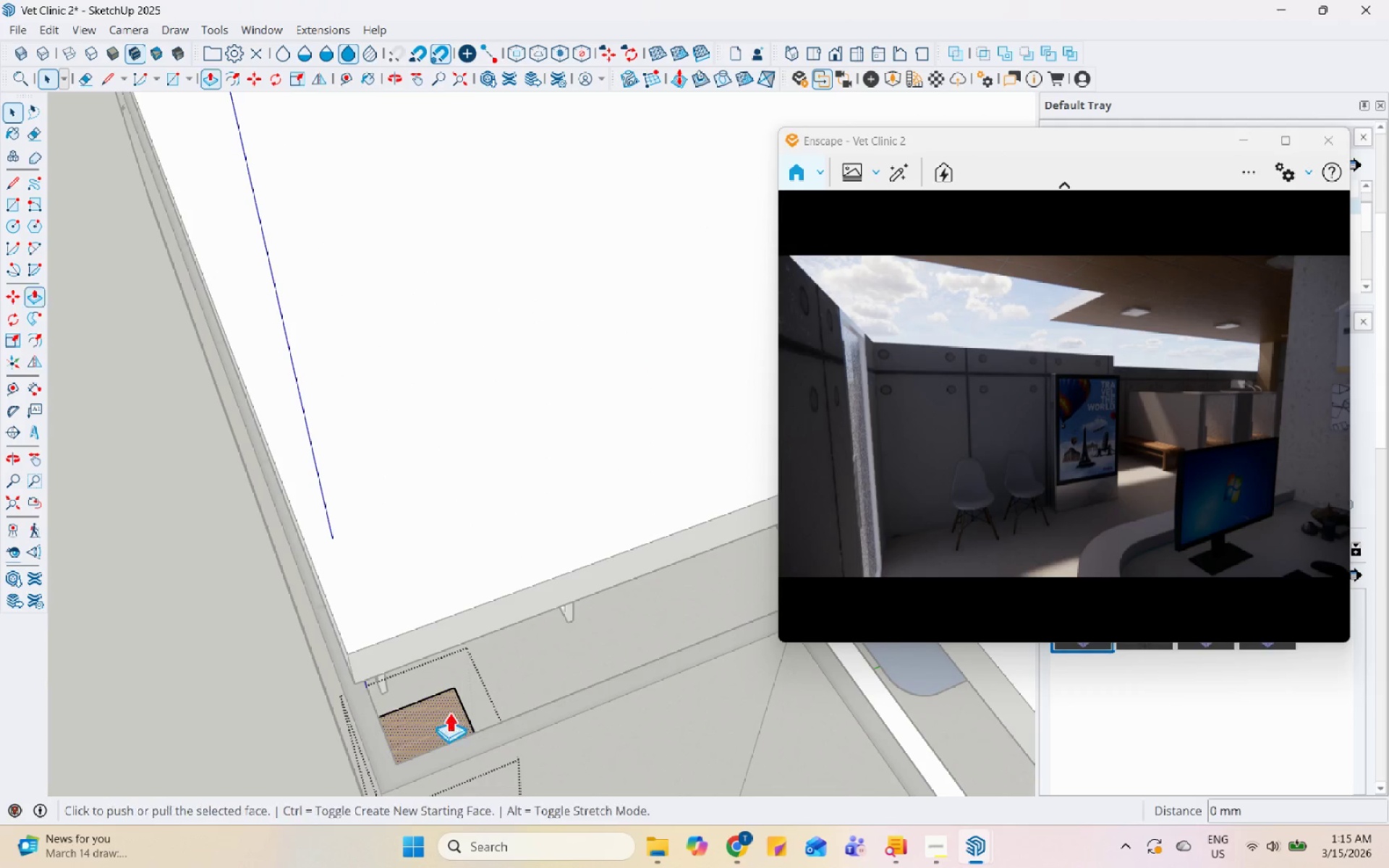 
left_click([449, 712])
 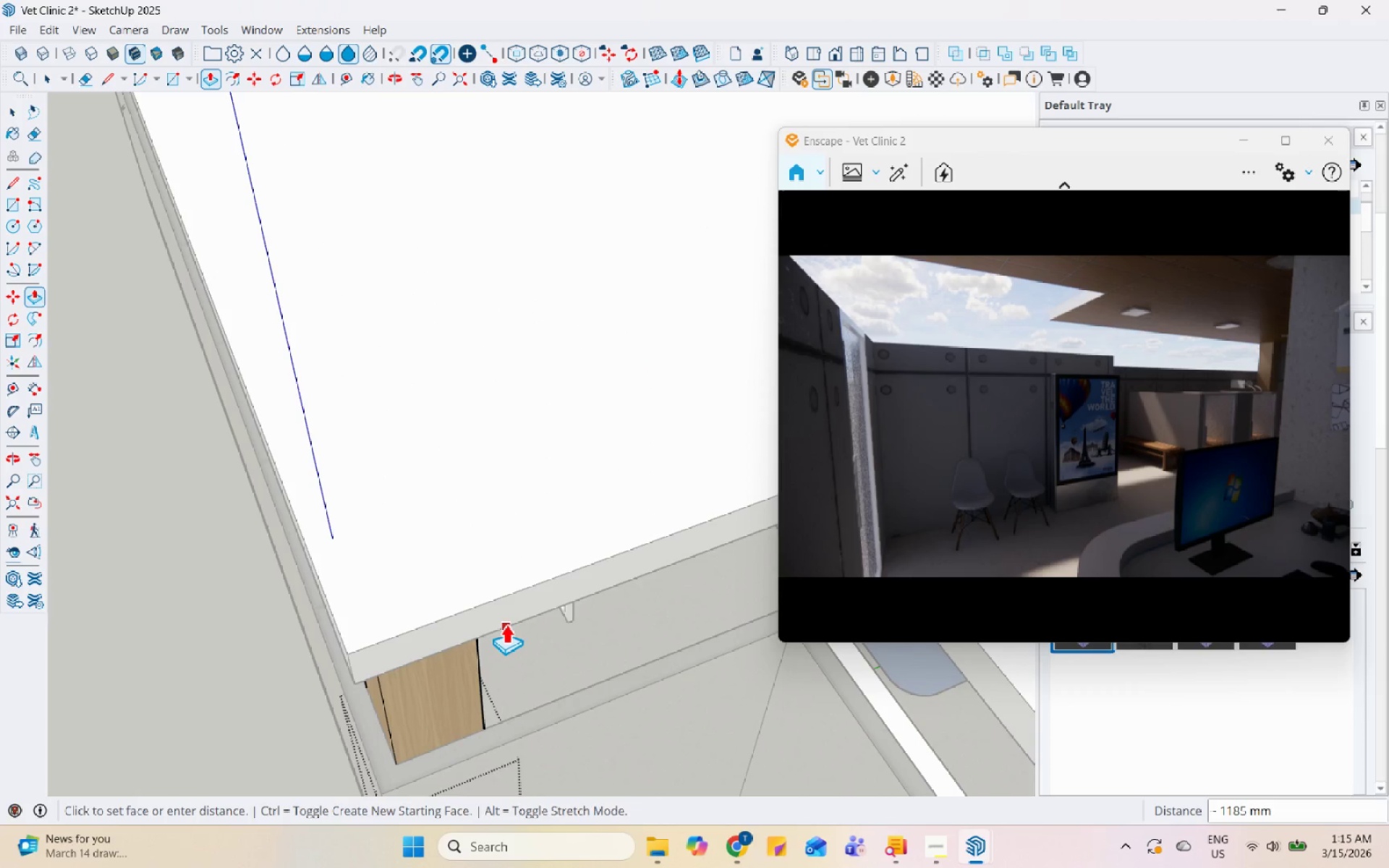 
key(Space)
 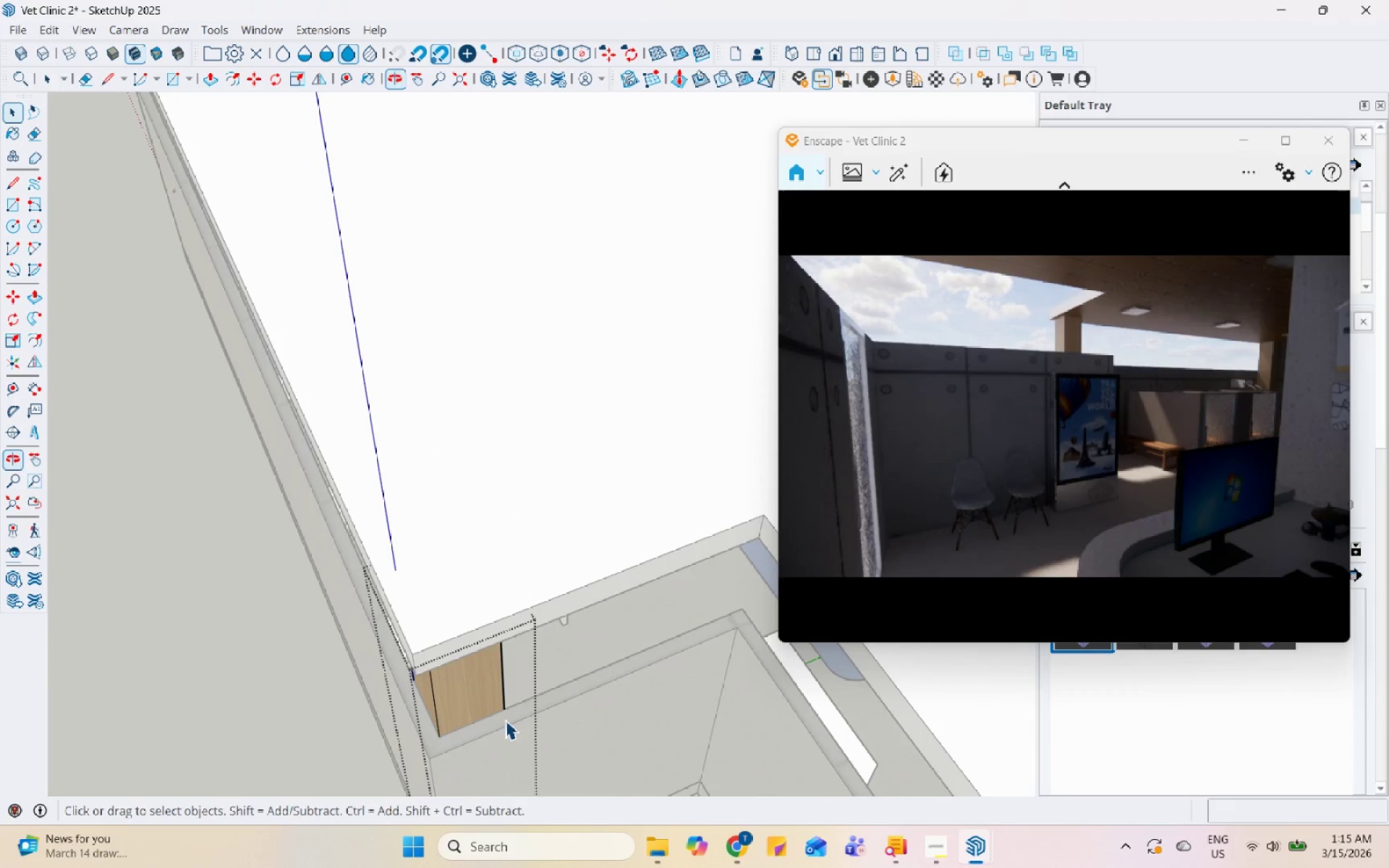 
scroll: coordinate [507, 640], scroll_direction: down, amount: 2.0
 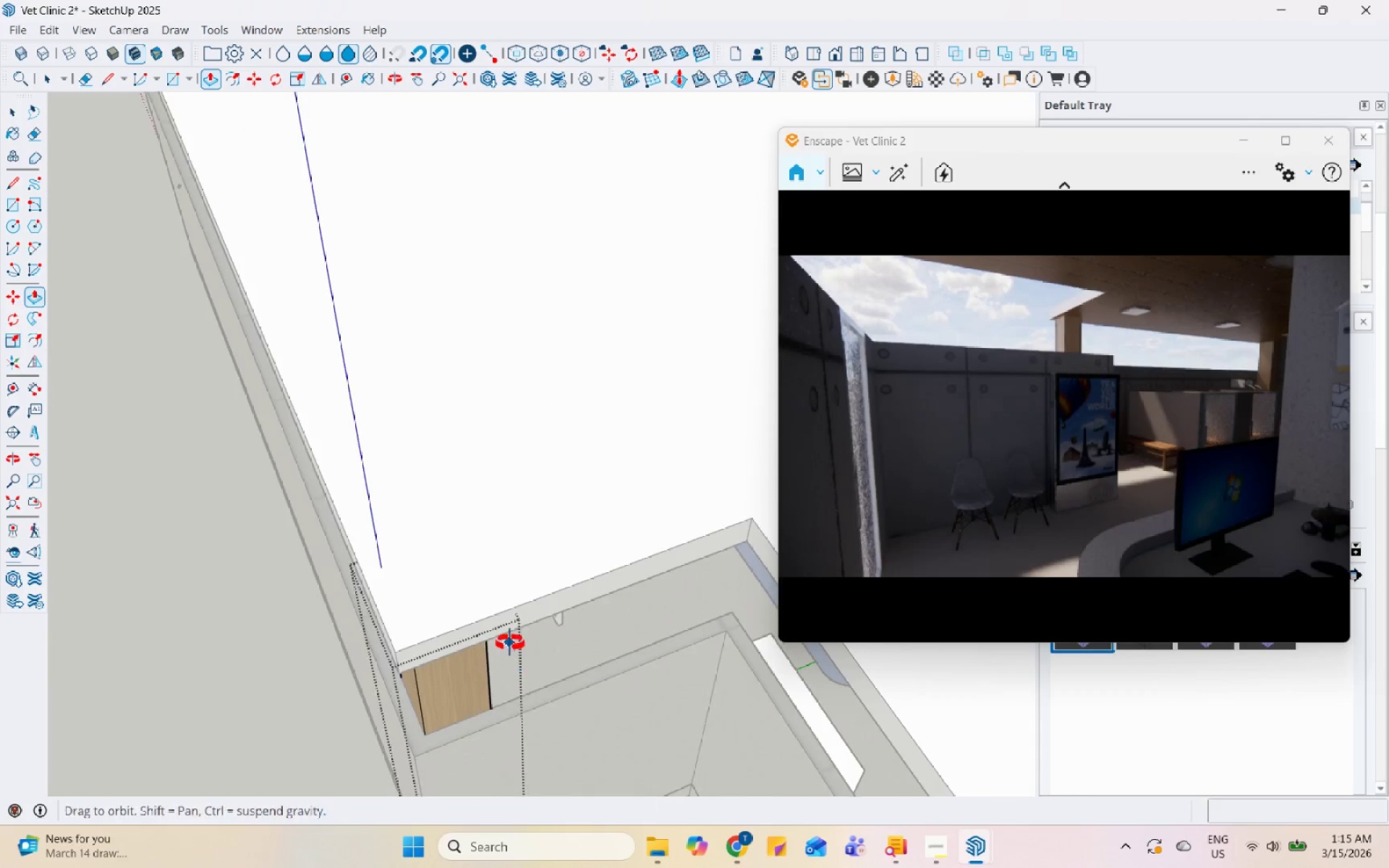 
left_click([506, 718])
 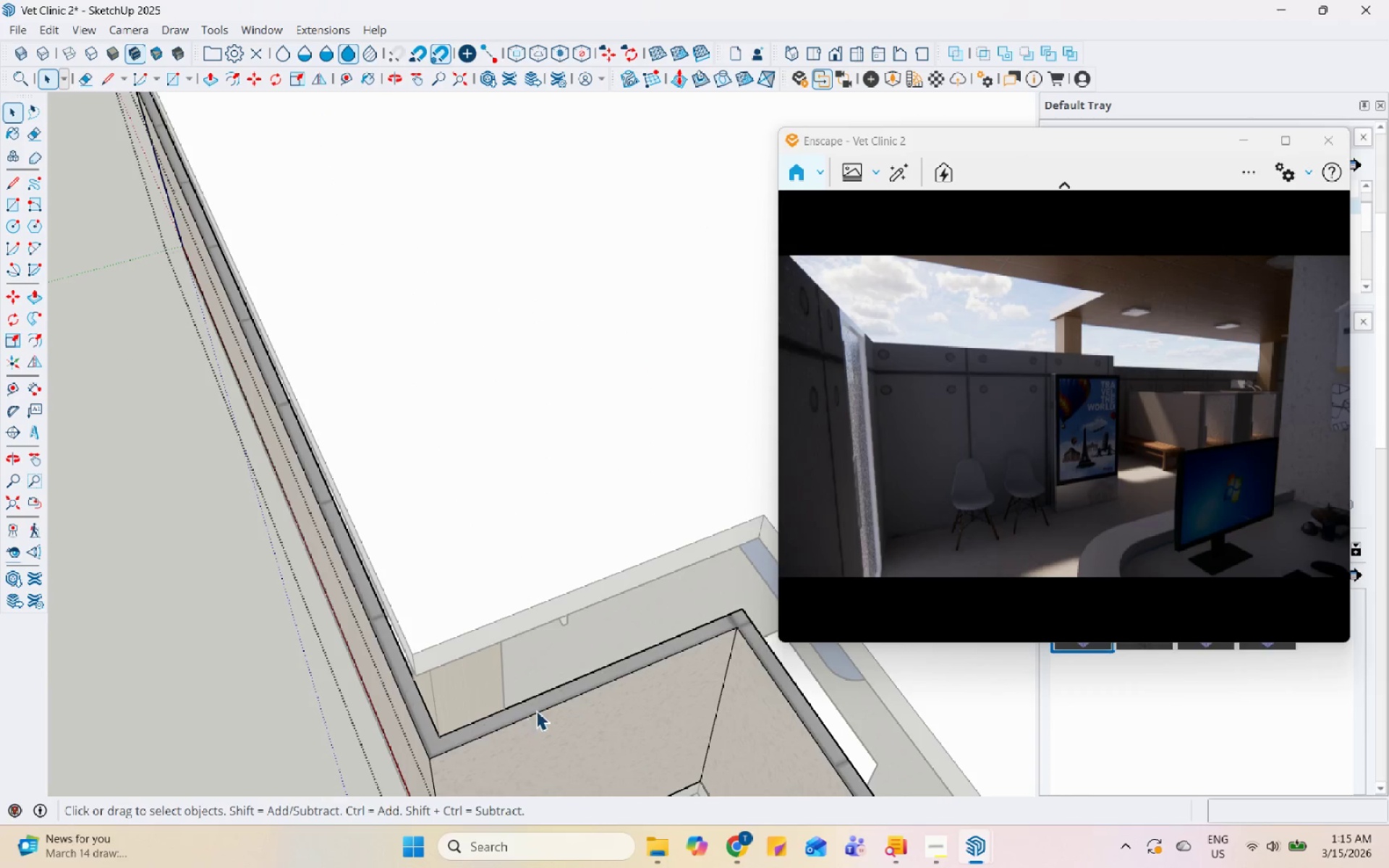 
triple_click([536, 703])
 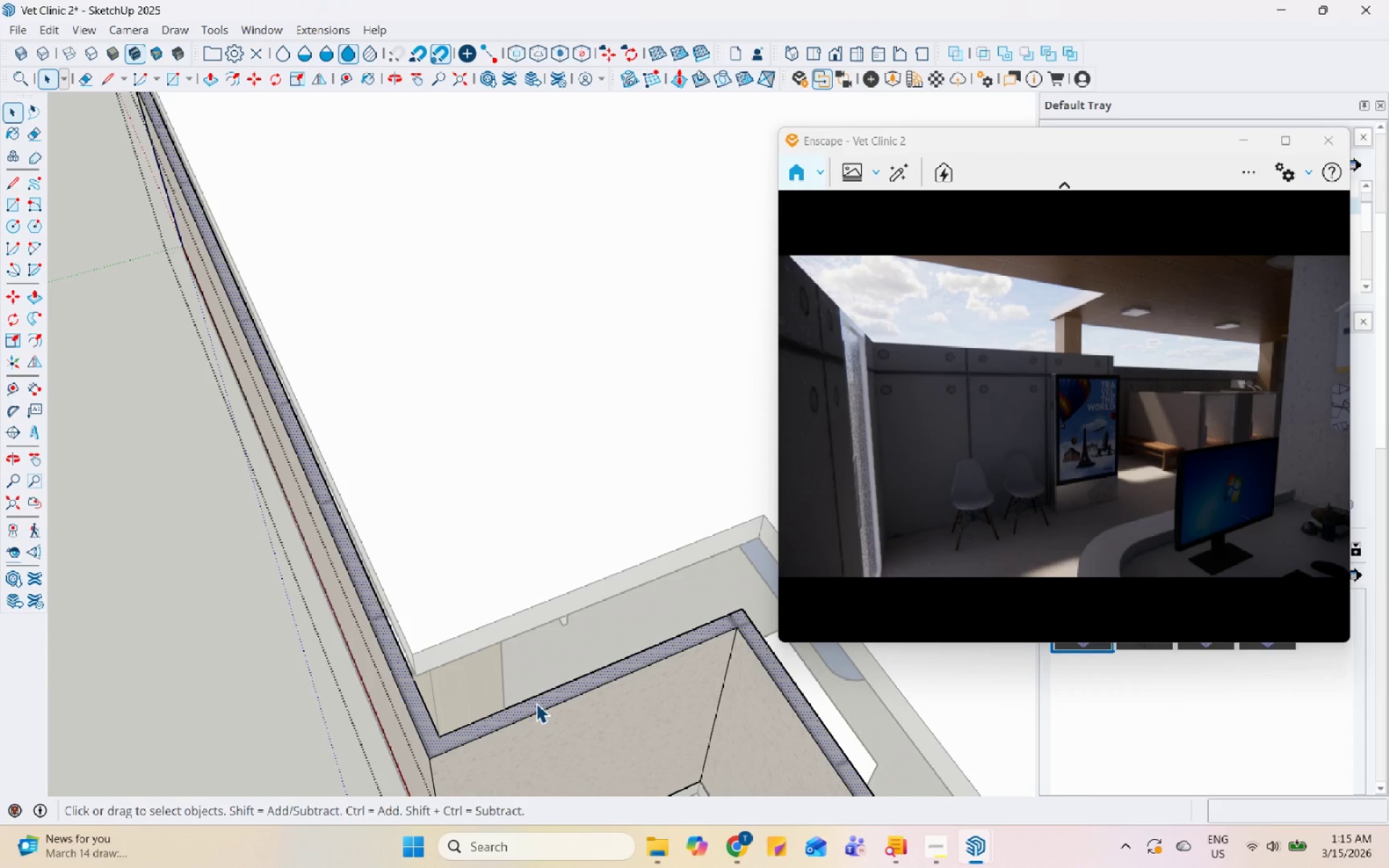 
key(P)
 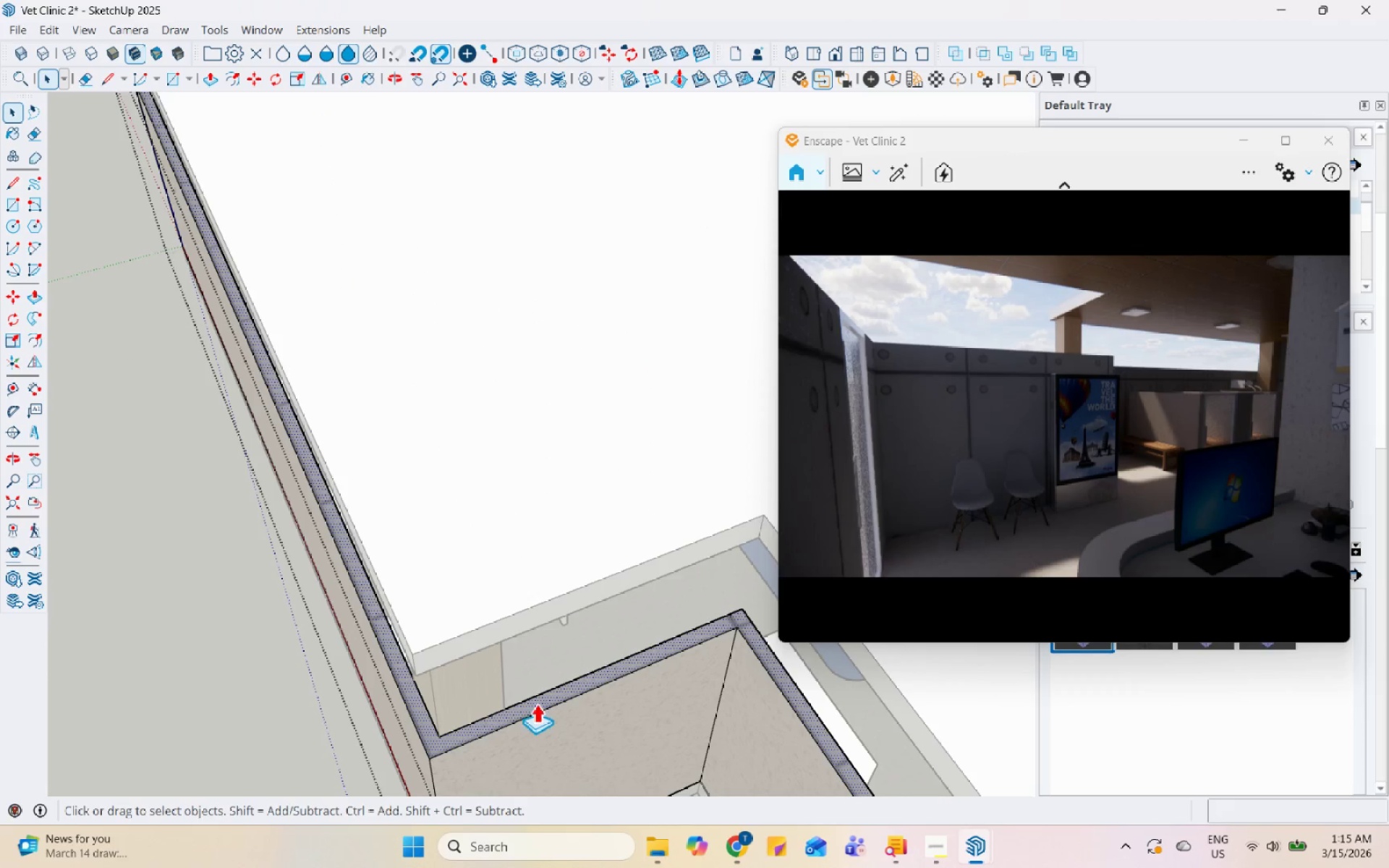 
left_click([536, 703])
 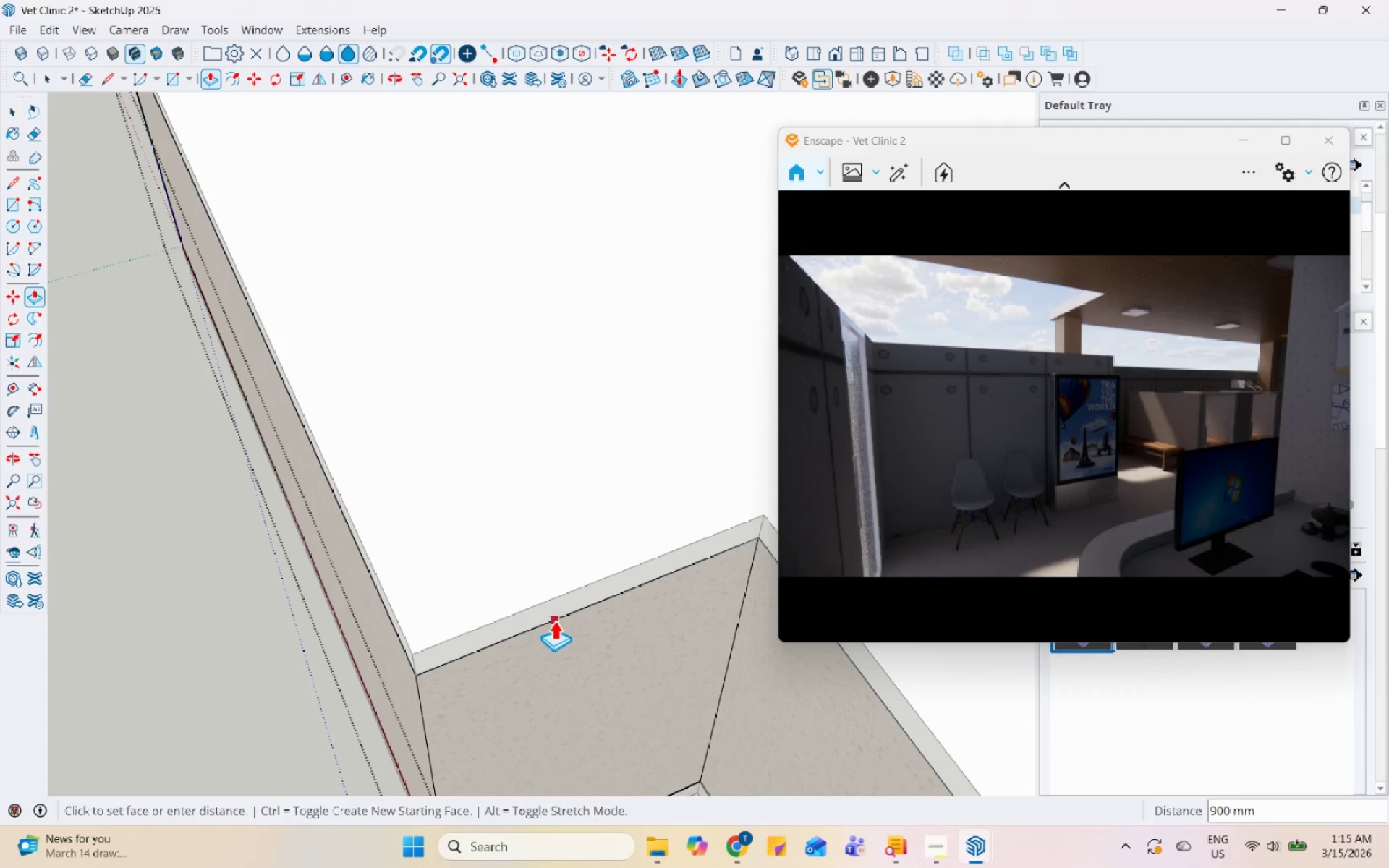 
key(Space)
 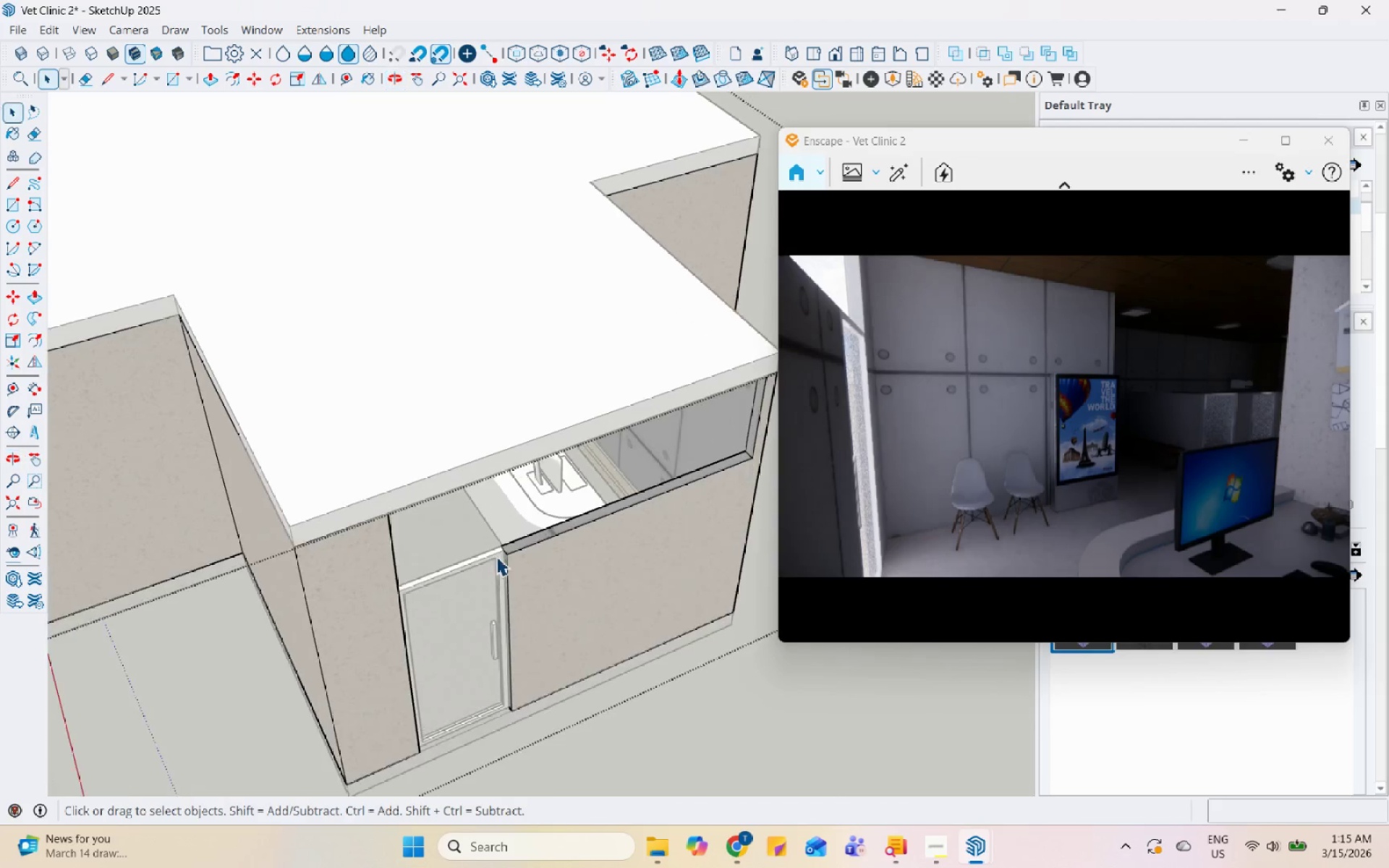 
left_click([535, 534])
 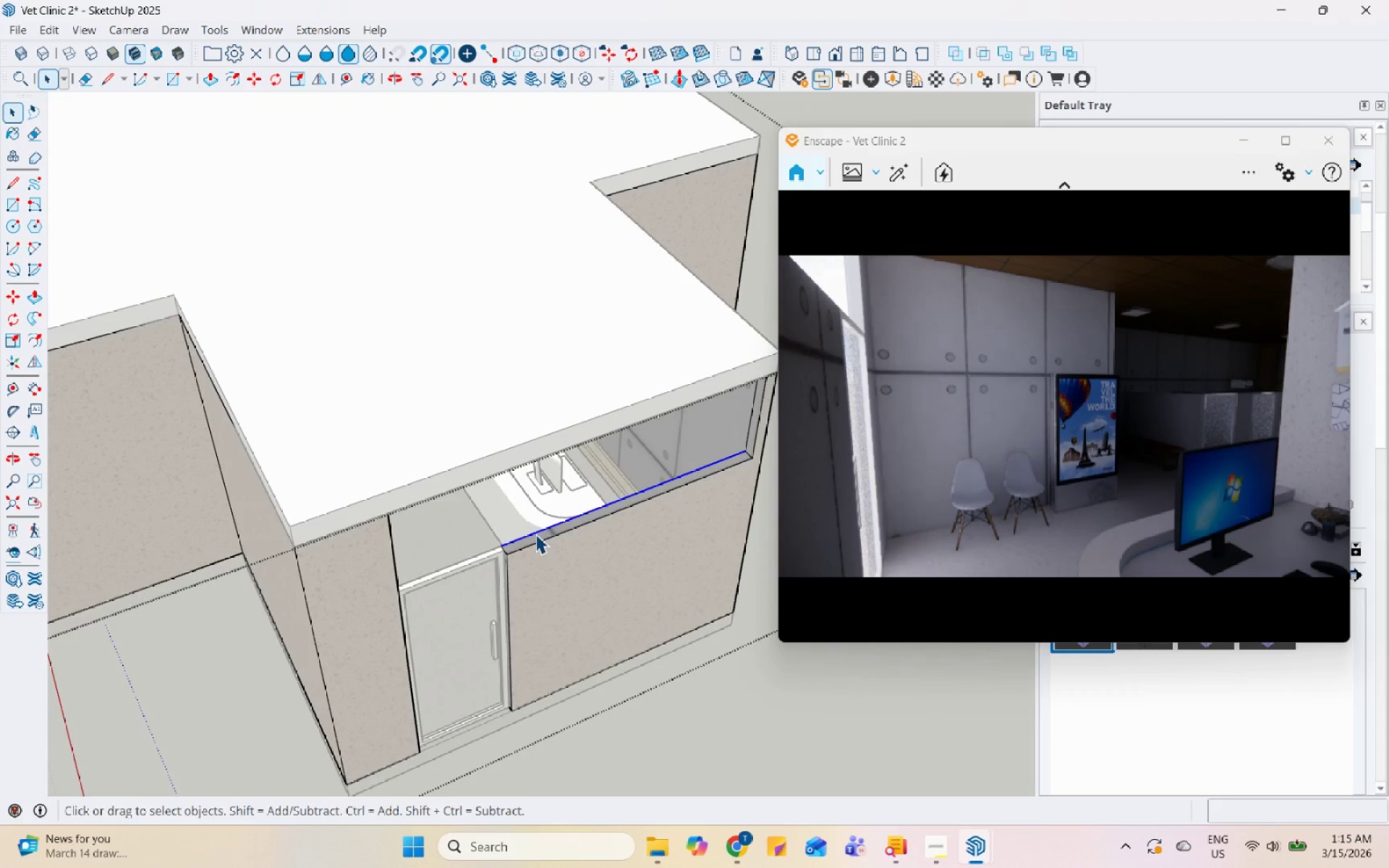 
scroll: coordinate [490, 560], scroll_direction: down, amount: 2.0
 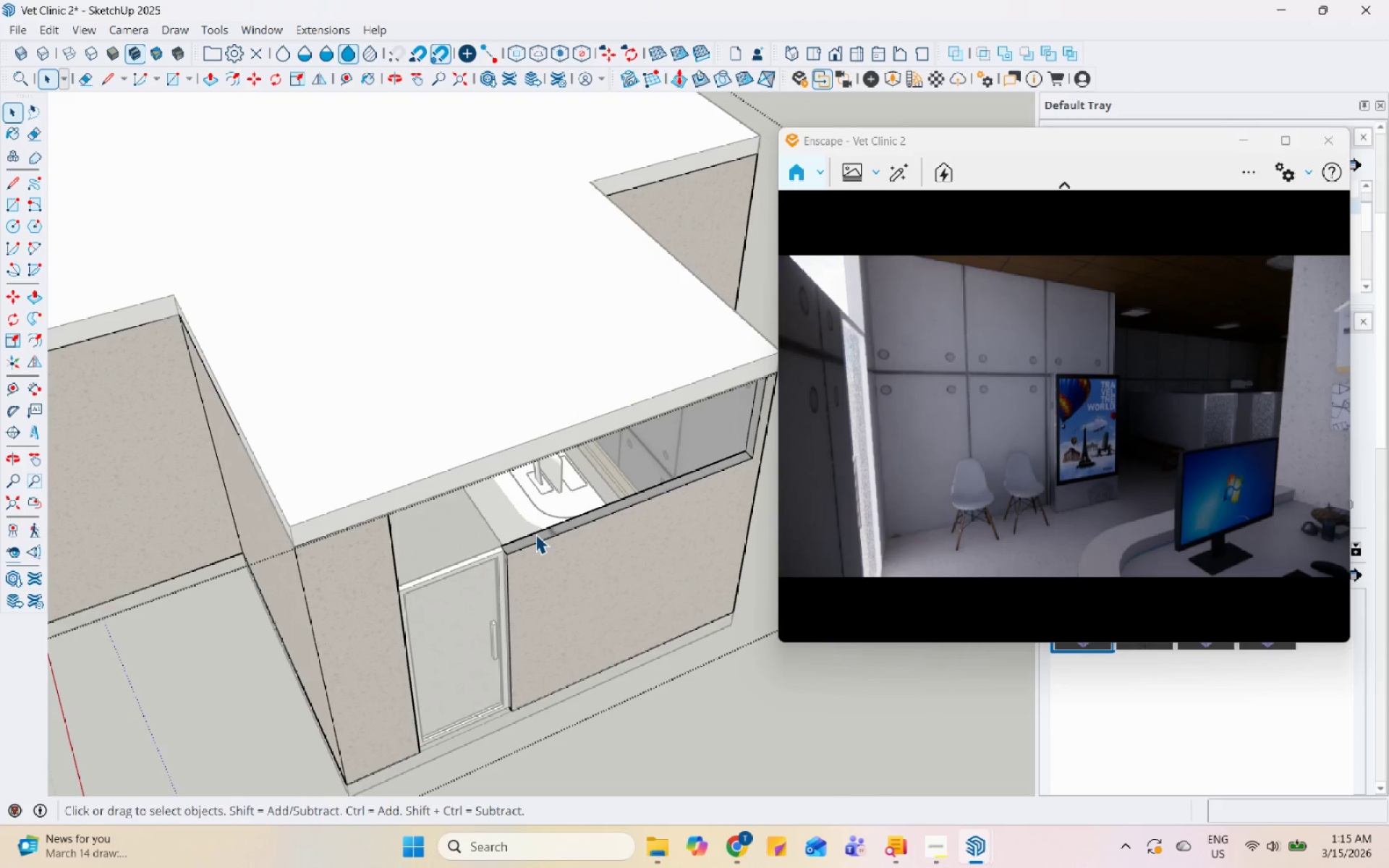 
scroll: coordinate [535, 534], scroll_direction: up, amount: 6.0
 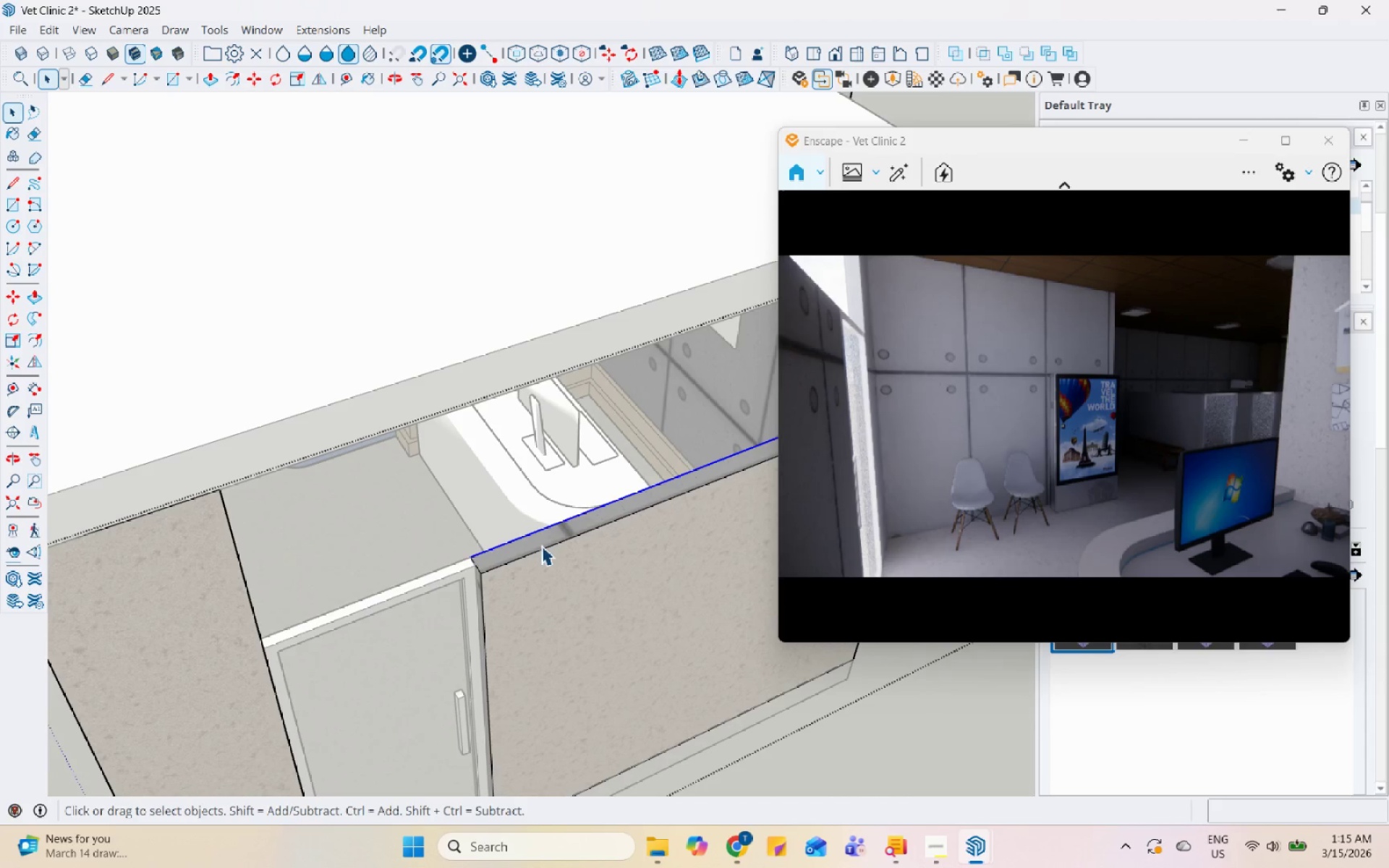 
left_click([541, 538])
 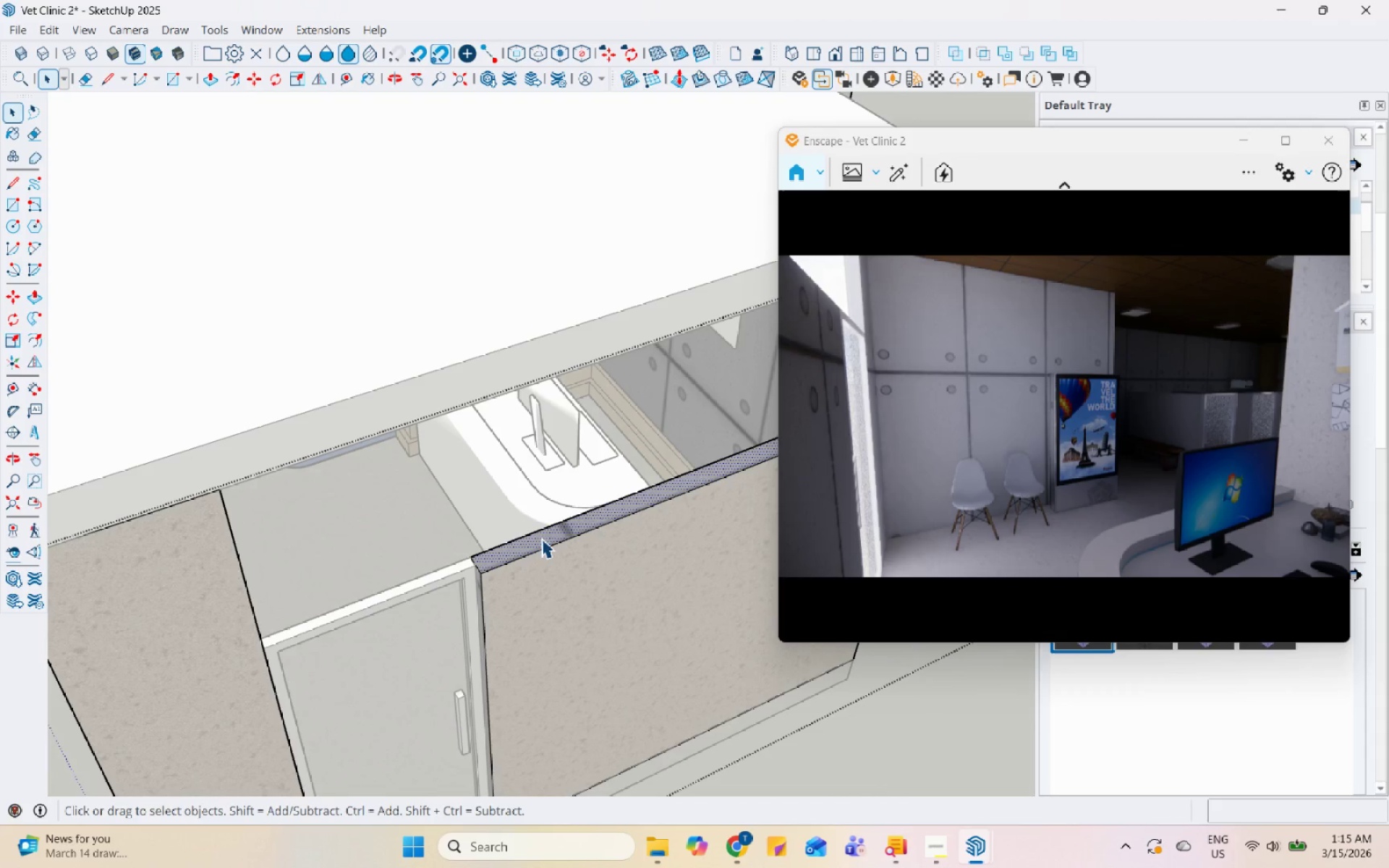 
key(P)
 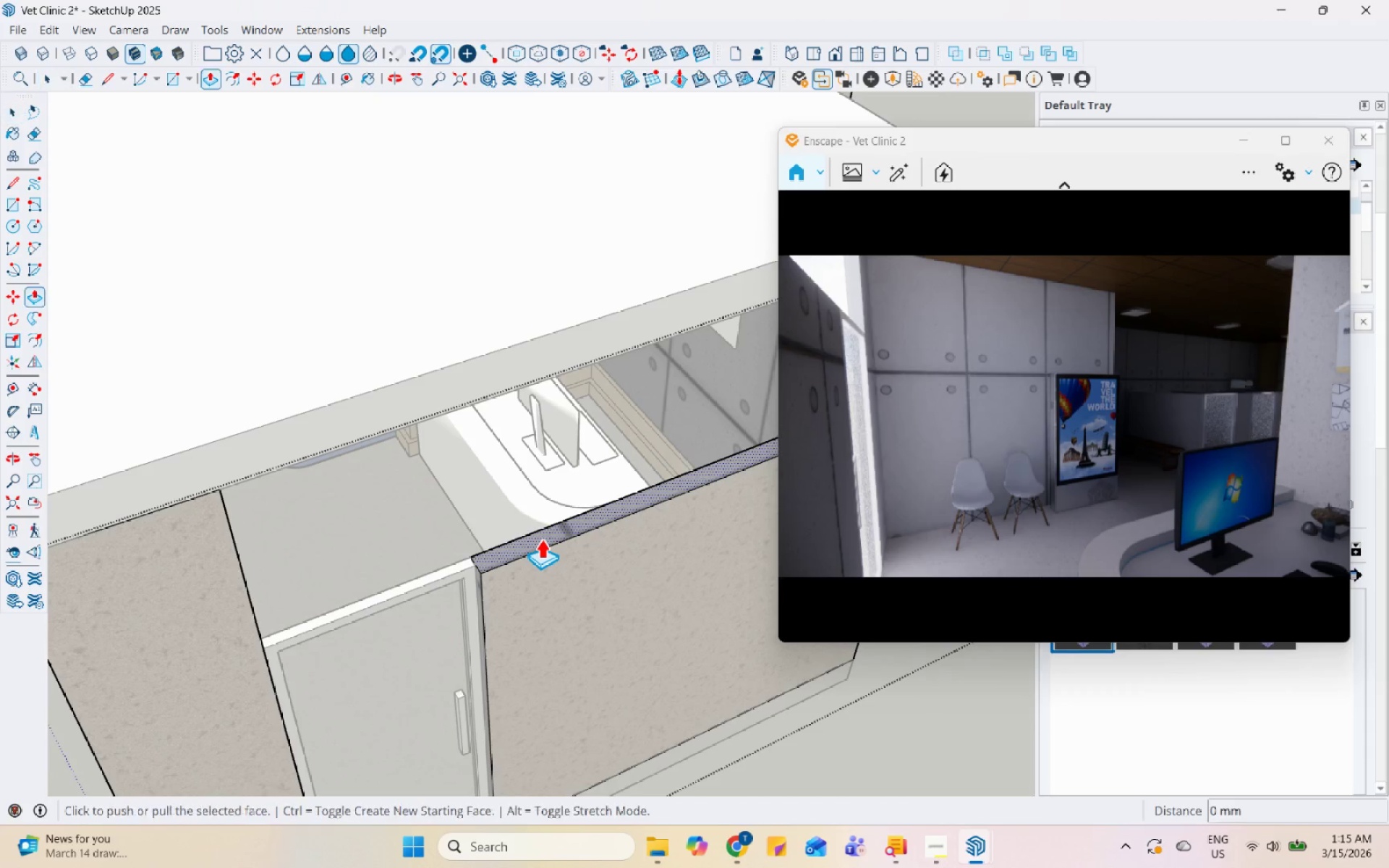 
left_click([541, 538])
 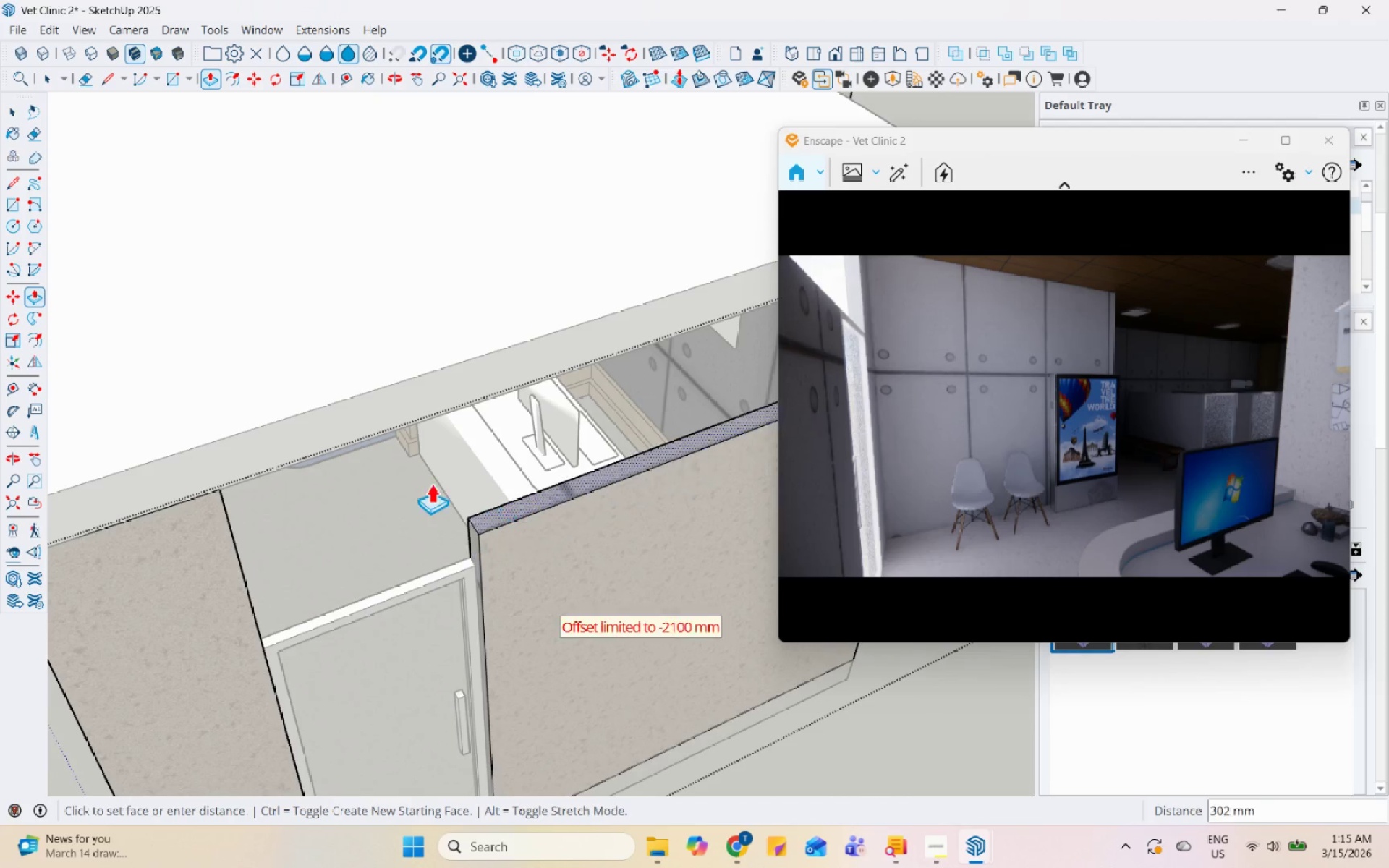 
scroll: coordinate [425, 479], scroll_direction: down, amount: 7.0
 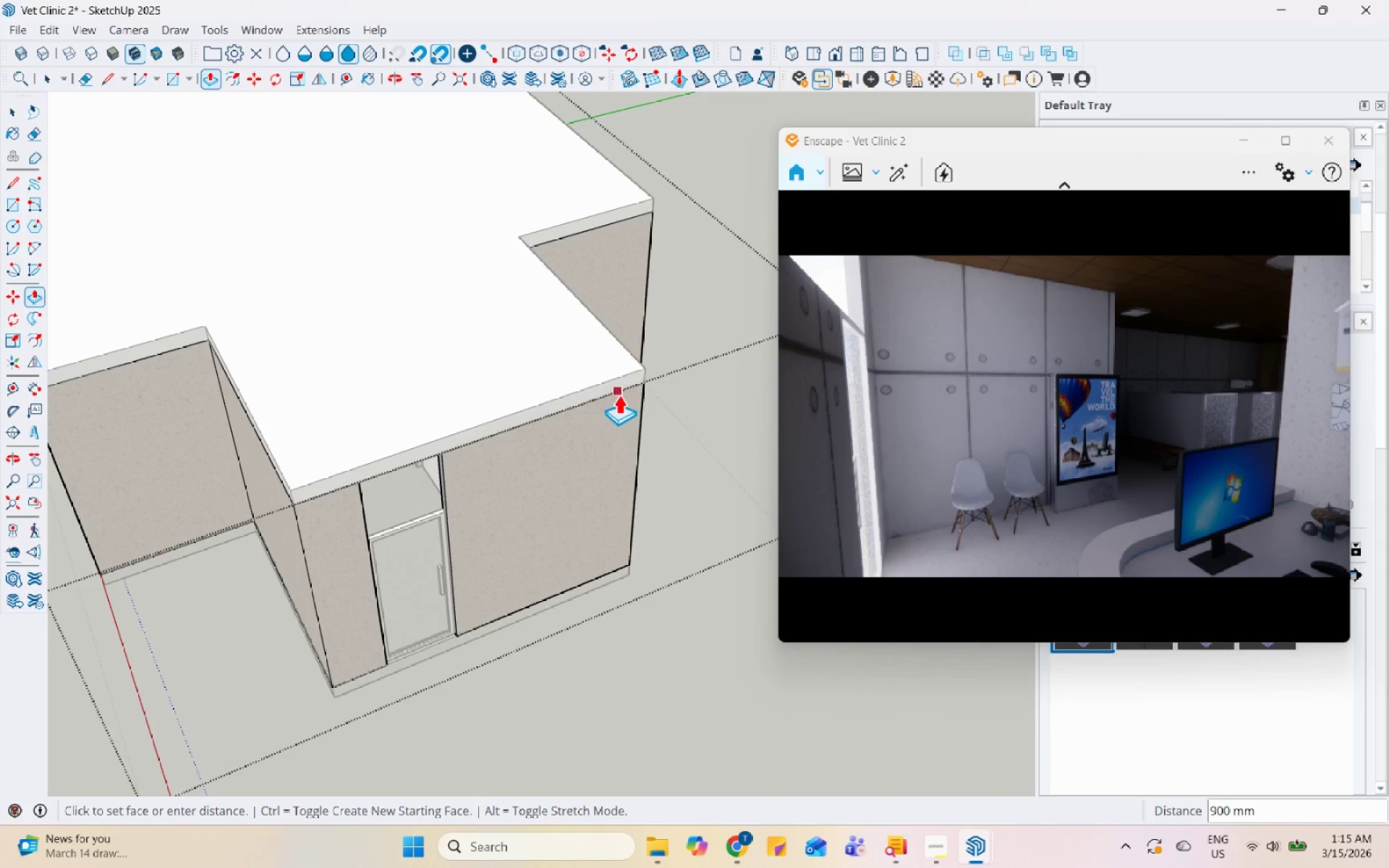 
left_click([623, 384])
 